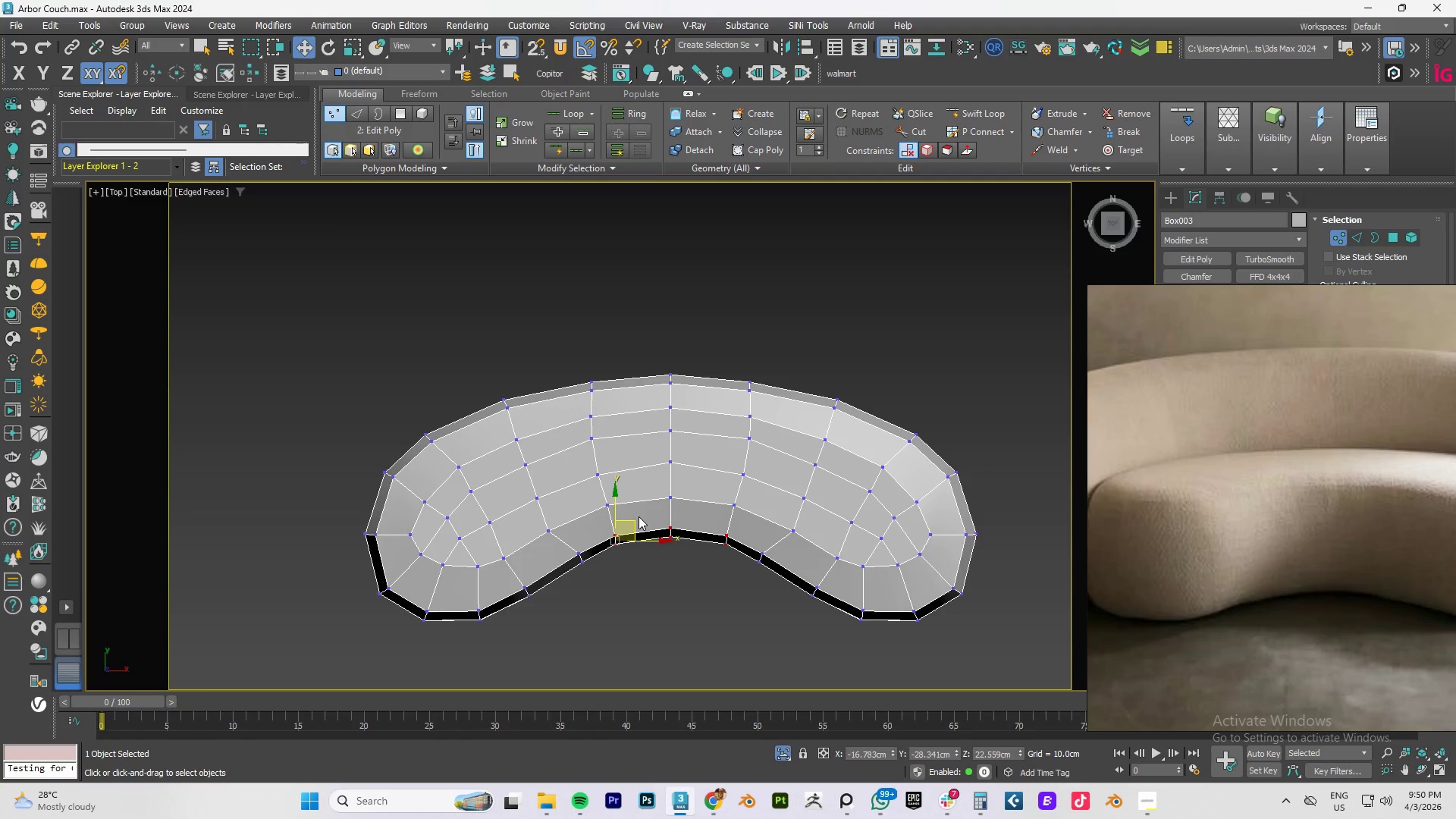 
left_click_drag(start_coordinate=[640, 516], to_coordinate=[612, 552])
 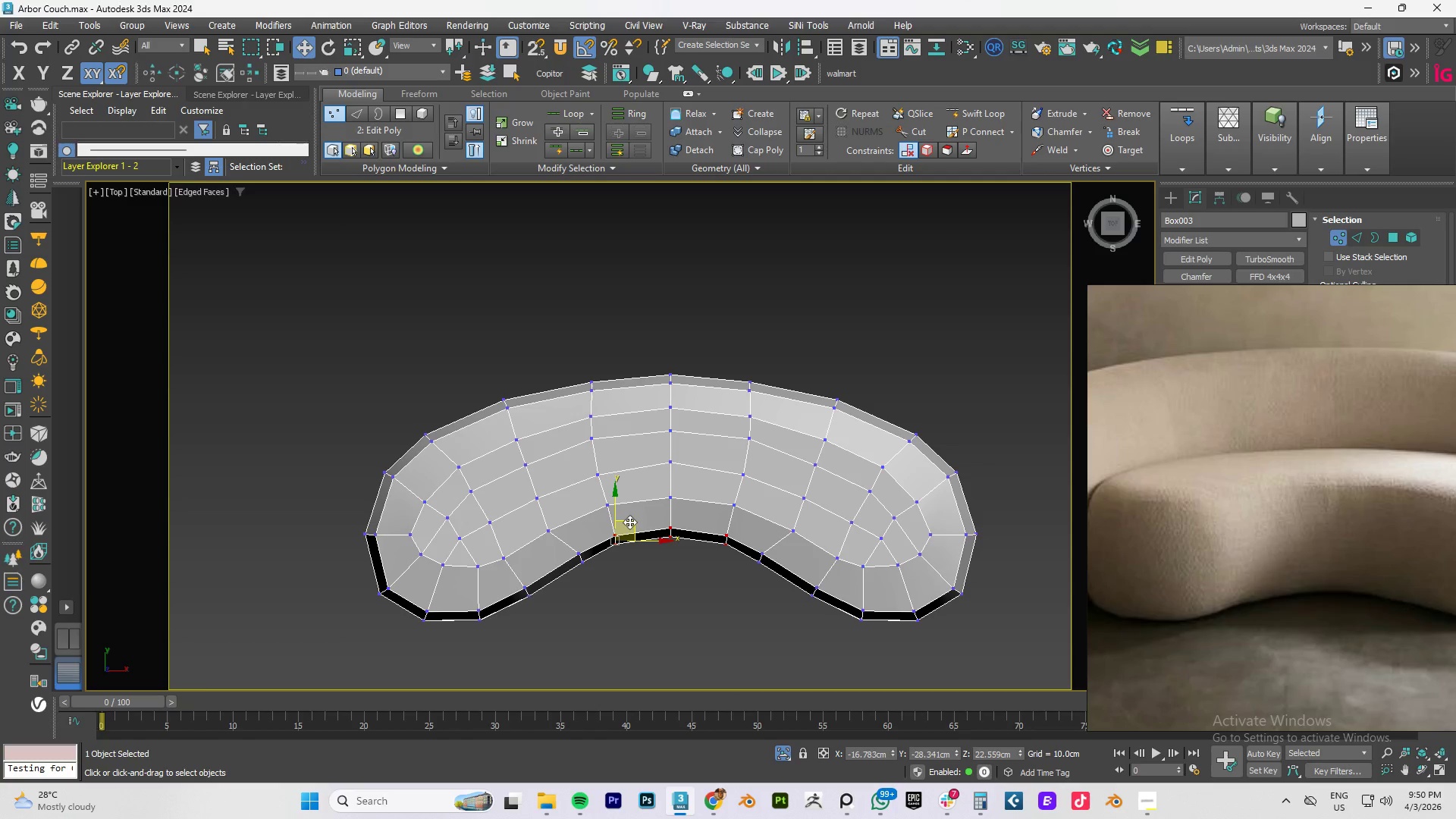 
left_click_drag(start_coordinate=[632, 522], to_coordinate=[642, 520])
 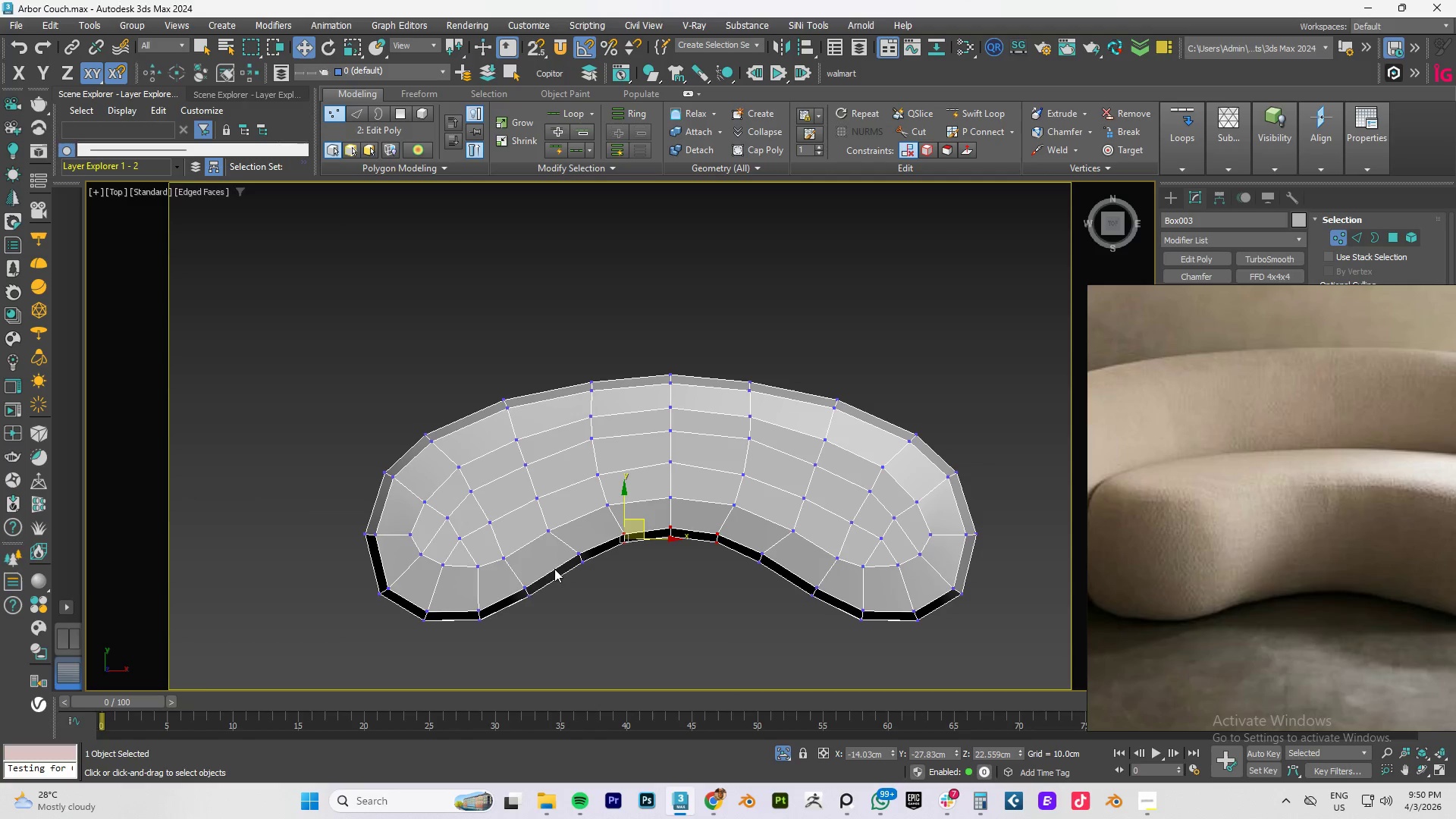 
left_click_drag(start_coordinate=[550, 564], to_coordinate=[520, 606])
 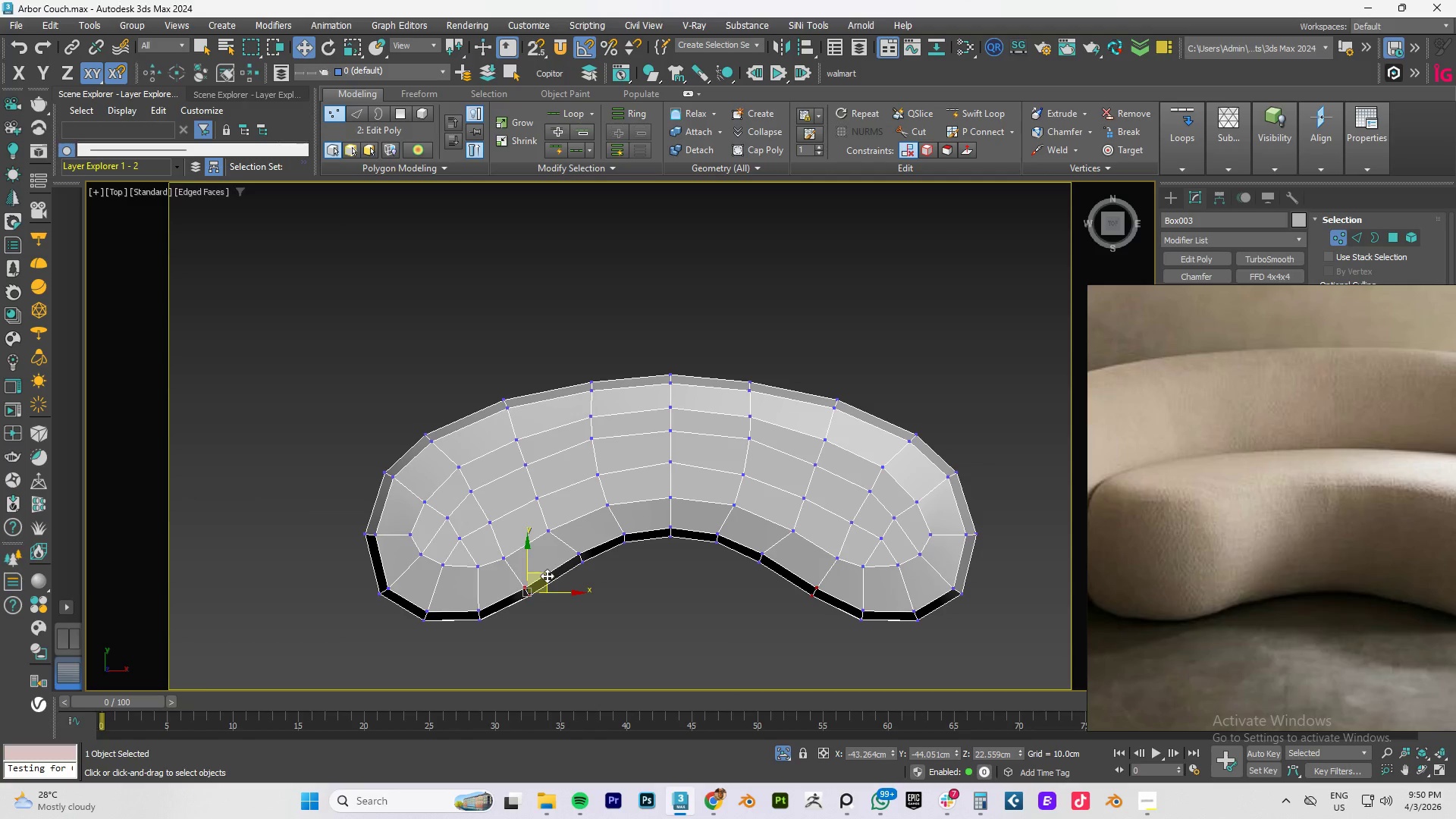 
left_click_drag(start_coordinate=[547, 576], to_coordinate=[553, 582])
 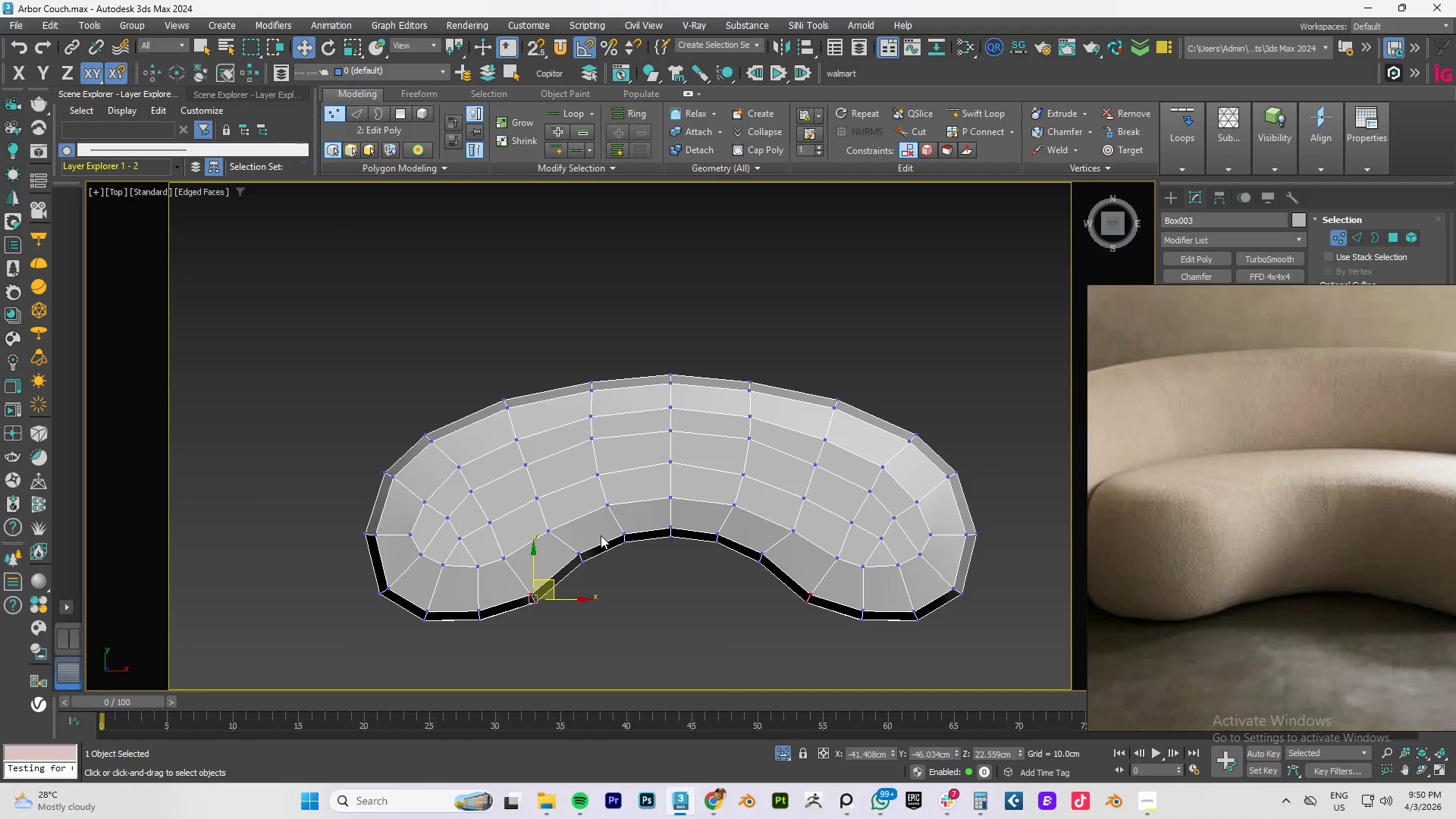 
left_click_drag(start_coordinate=[601, 530], to_coordinate=[571, 576])
 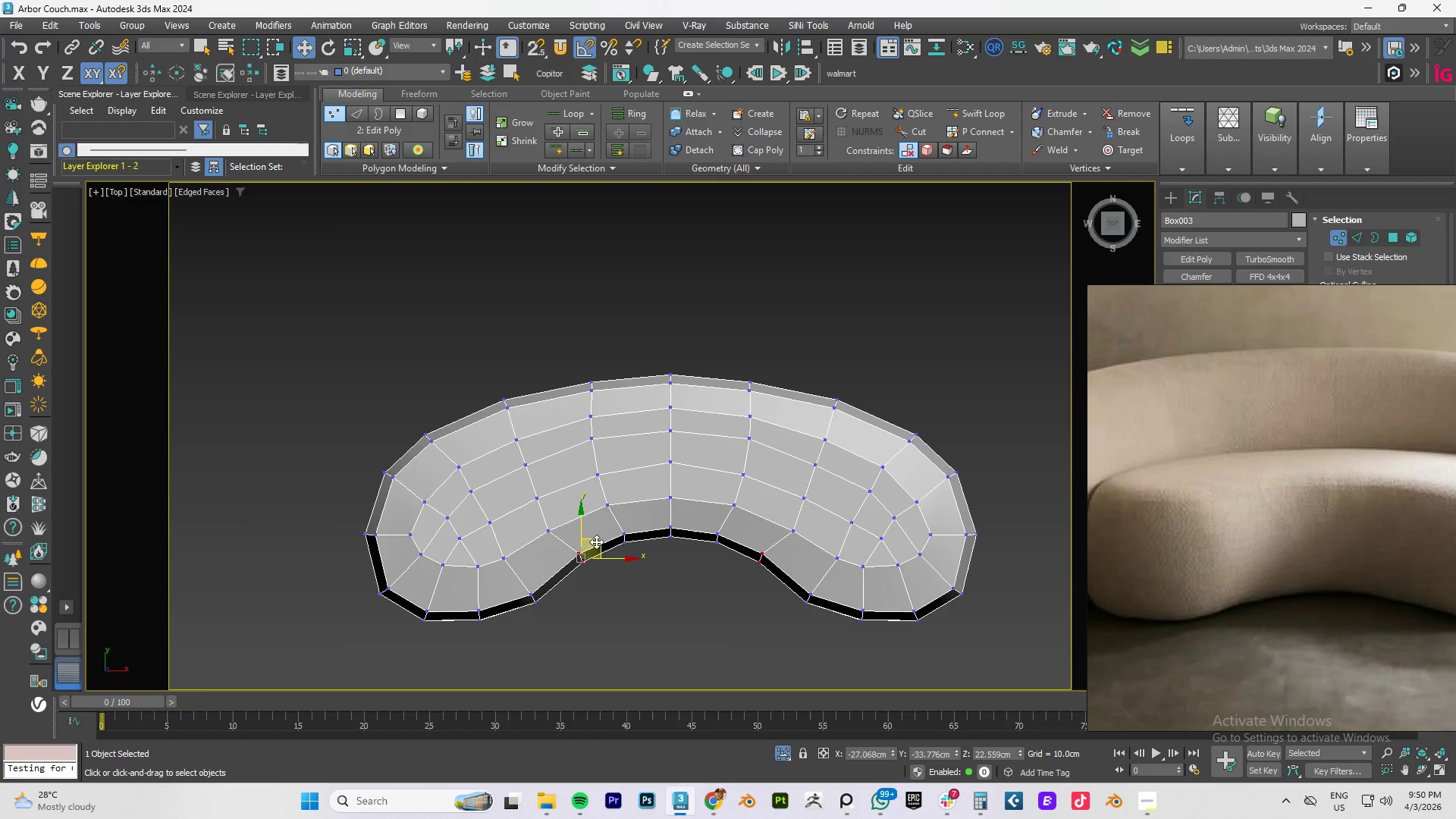 
left_click_drag(start_coordinate=[598, 541], to_coordinate=[598, 548])
 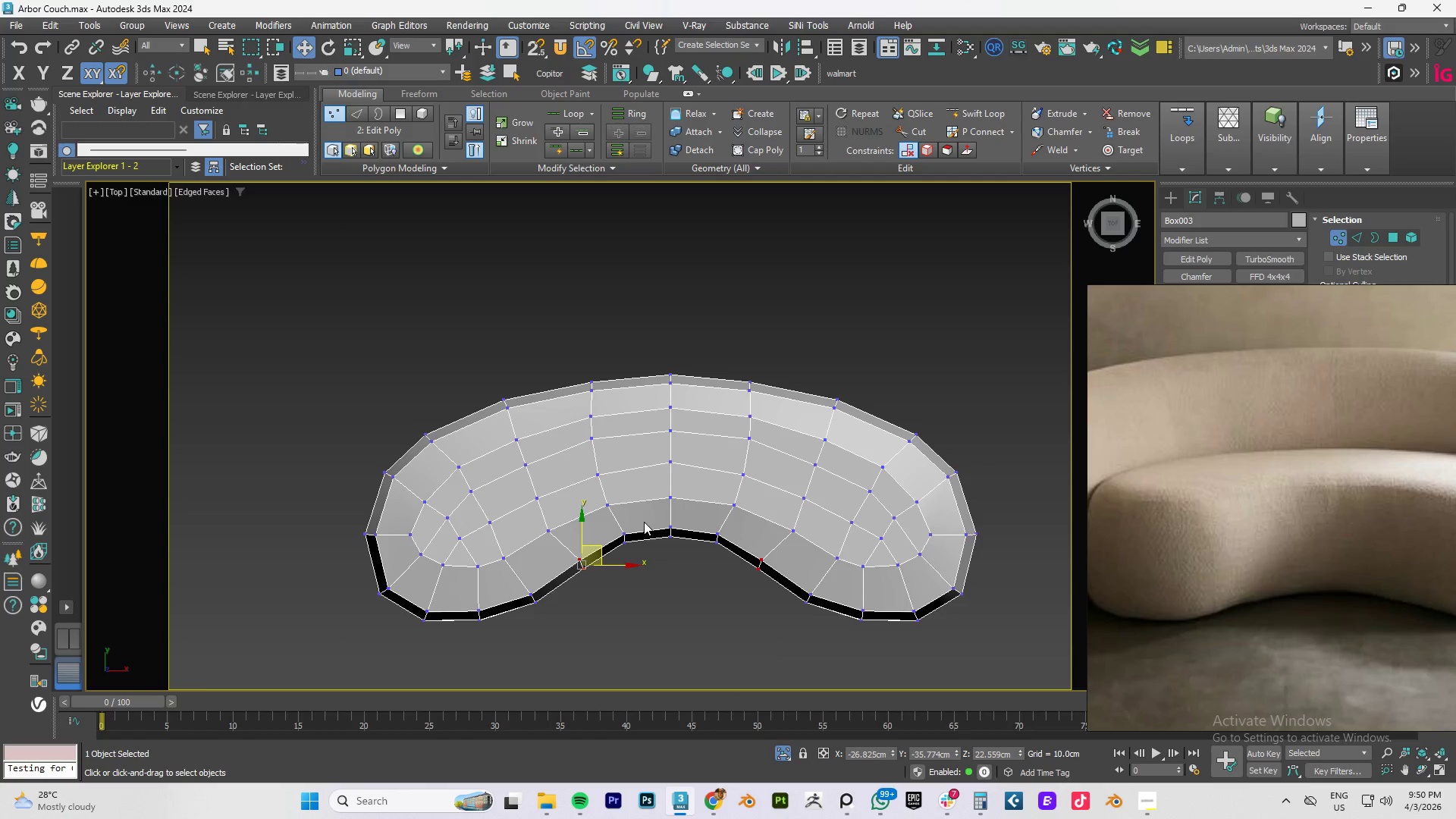 
left_click_drag(start_coordinate=[642, 521], to_coordinate=[616, 551])
 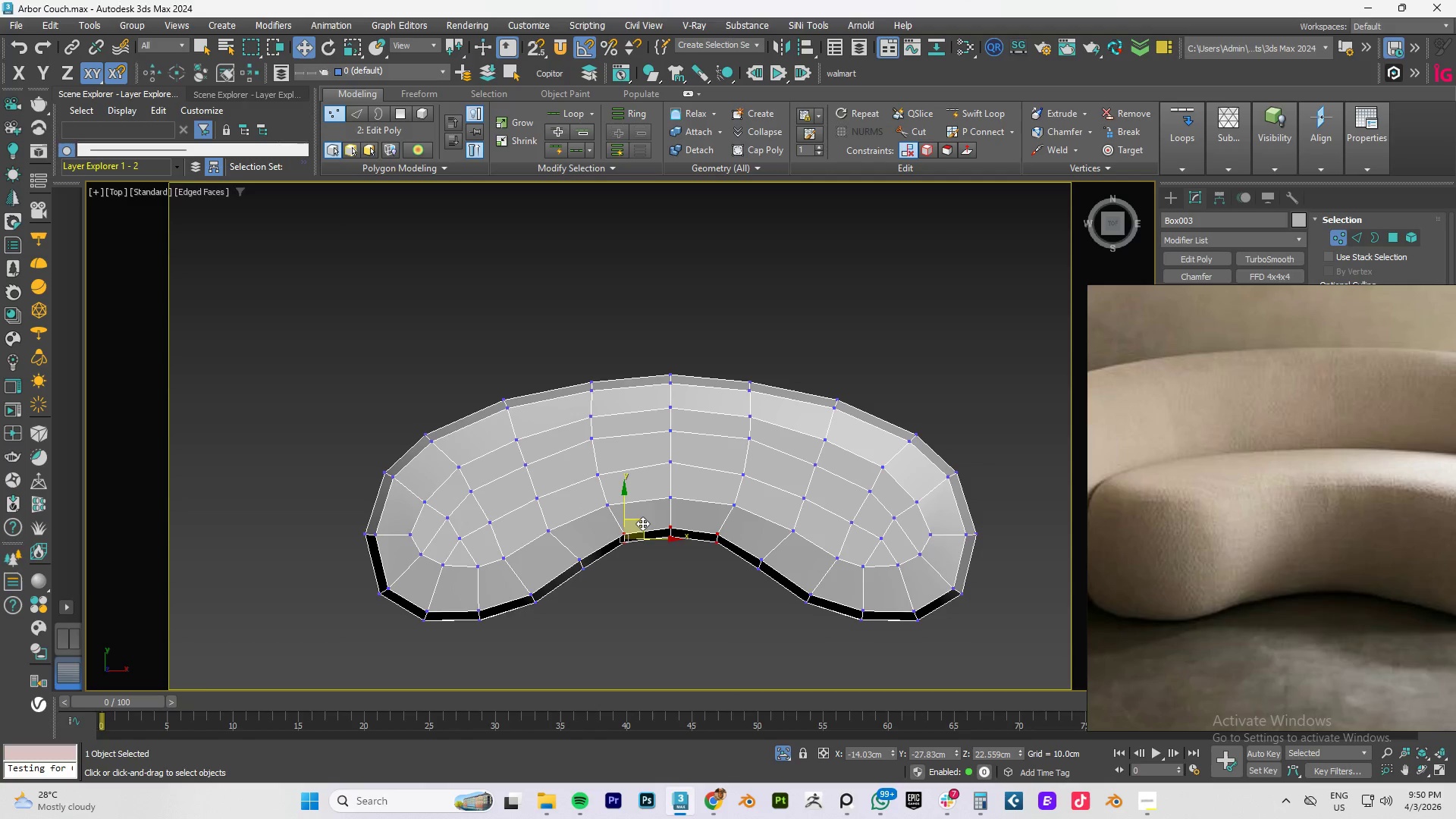 
left_click_drag(start_coordinate=[642, 523], to_coordinate=[643, 527])
 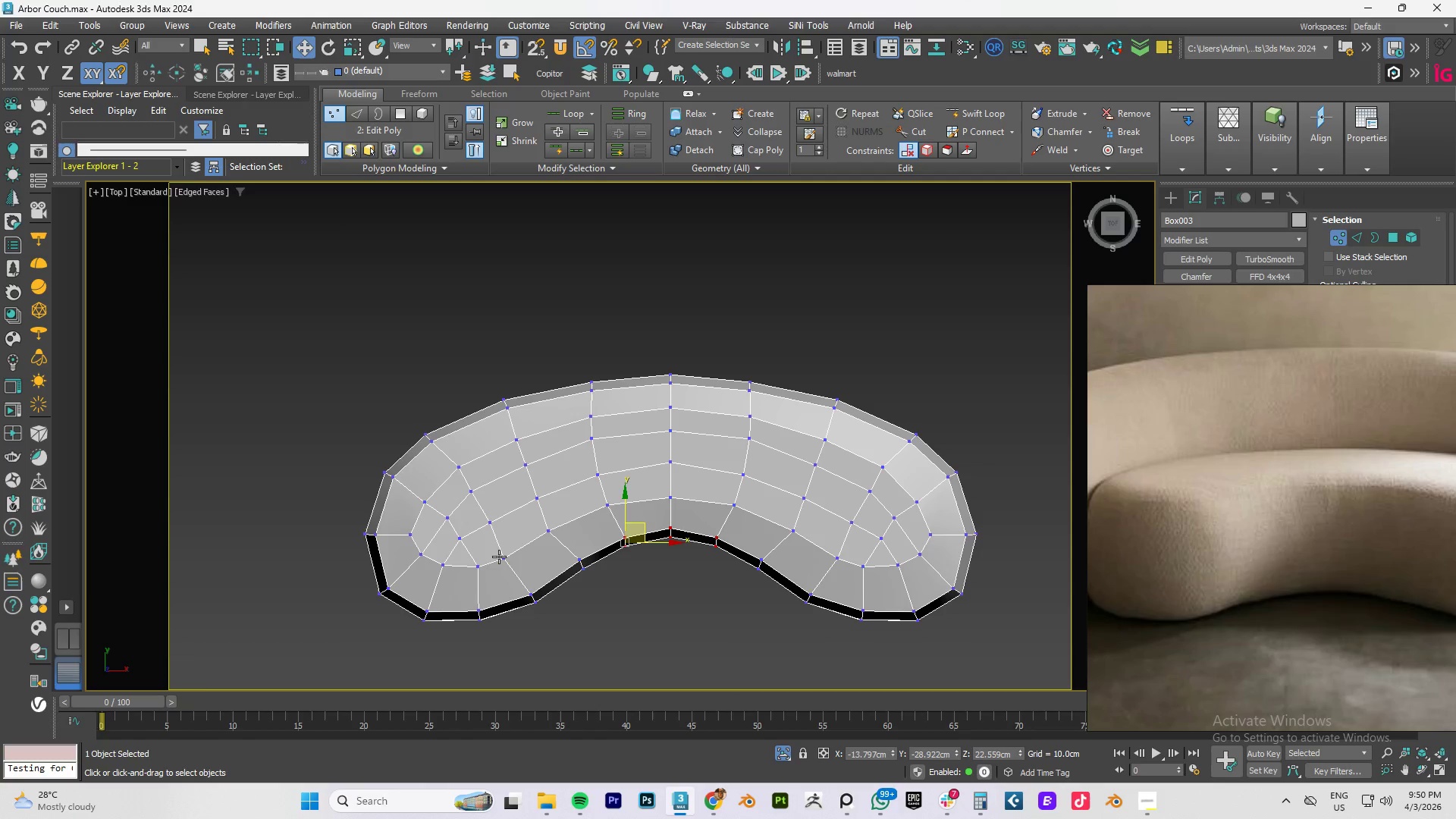 
left_click_drag(start_coordinate=[490, 594], to_coordinate=[471, 632])
 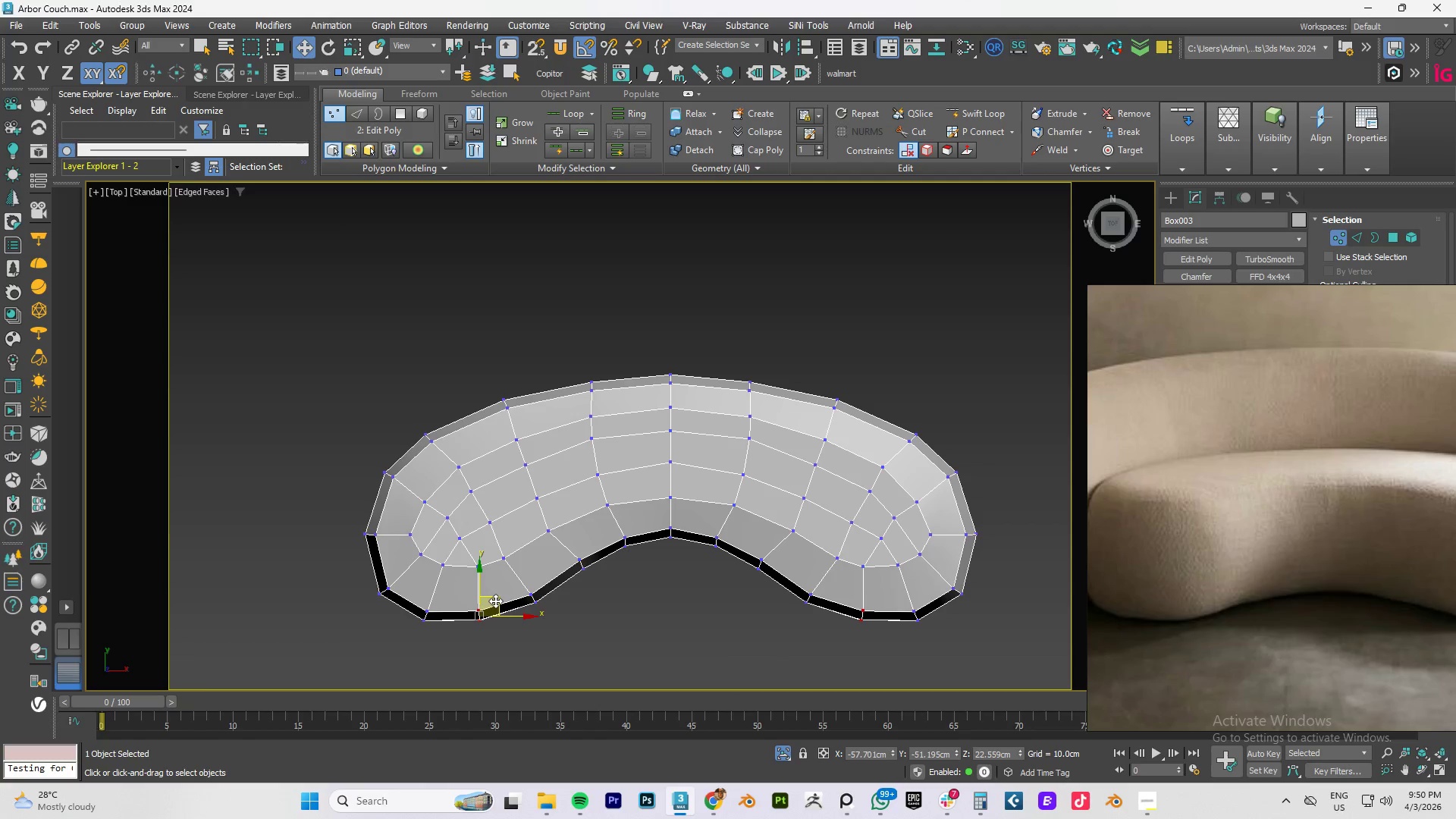 
left_click_drag(start_coordinate=[495, 601], to_coordinate=[493, 607])
 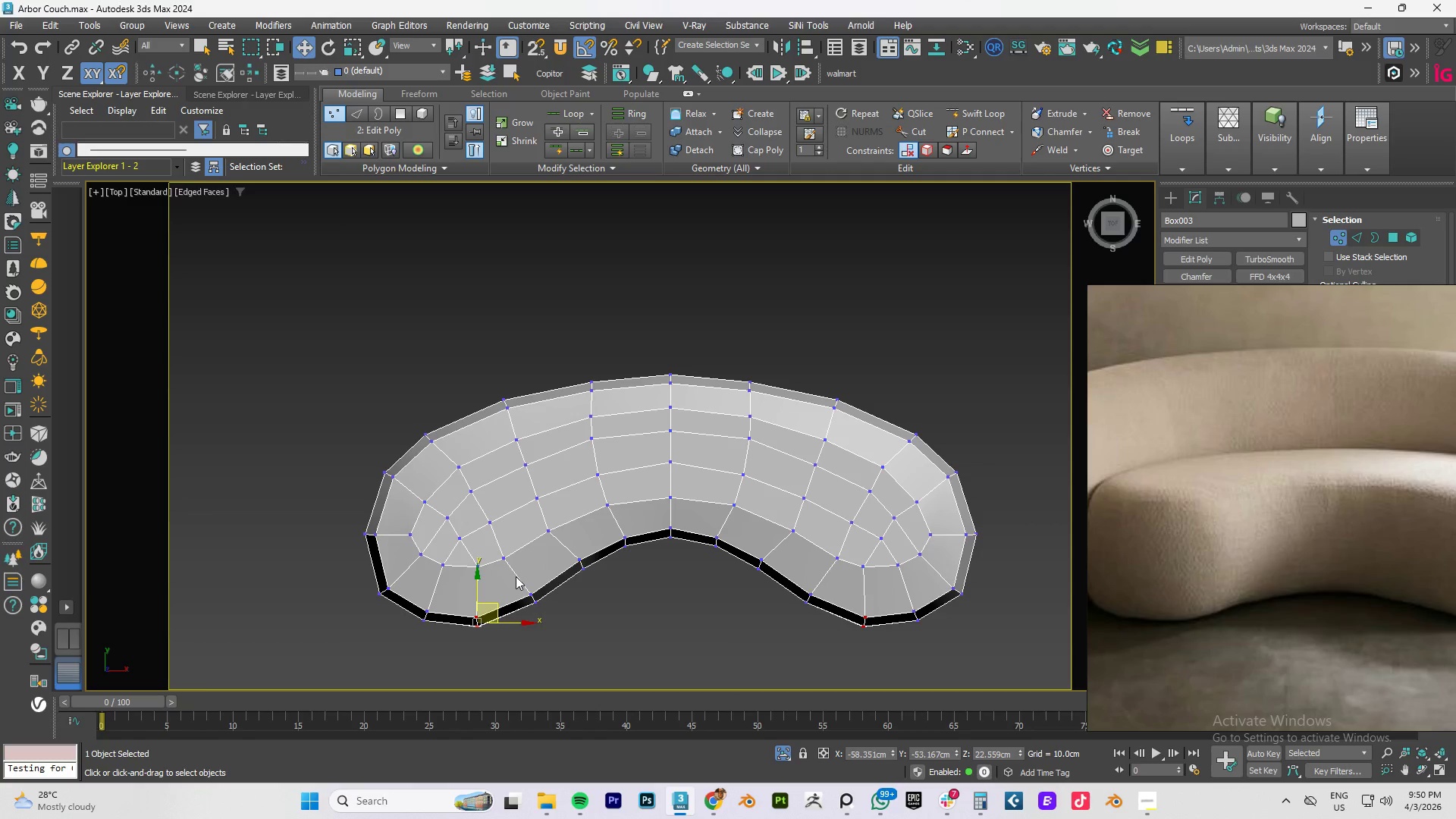 
key(Alt+1)
 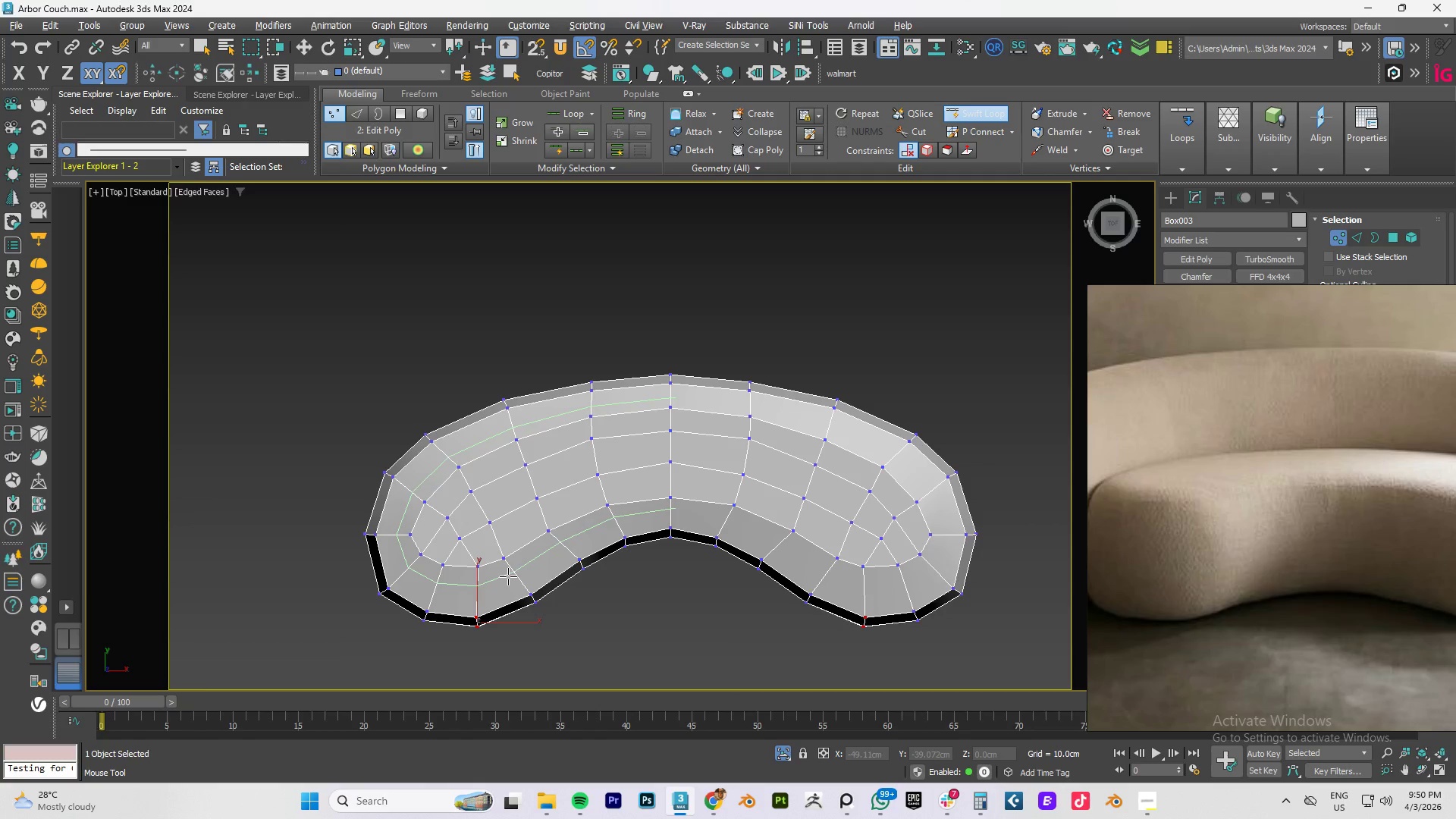 
right_click([540, 607])
 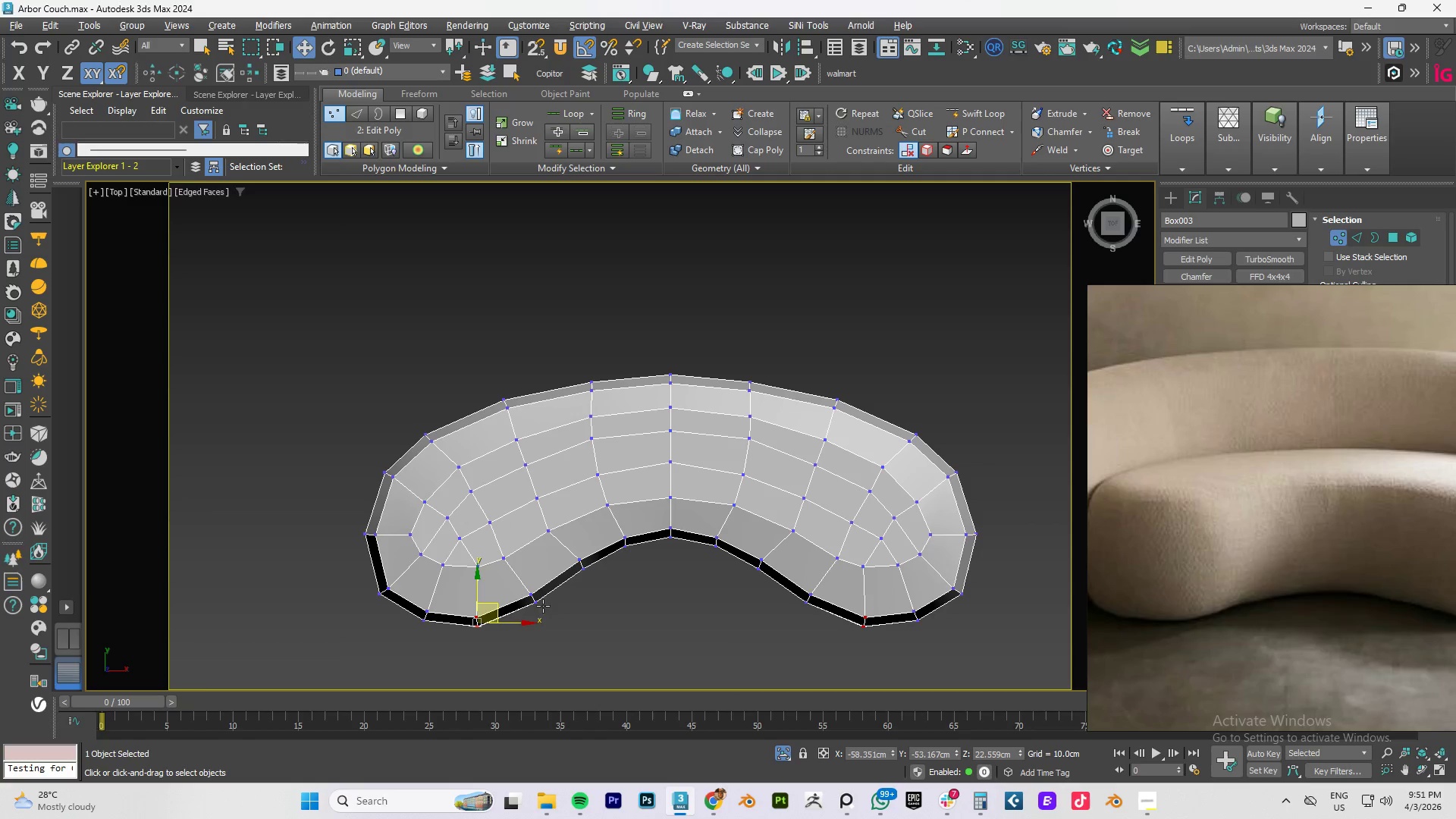 
hold_key(key=AltLeft, duration=1.5)
 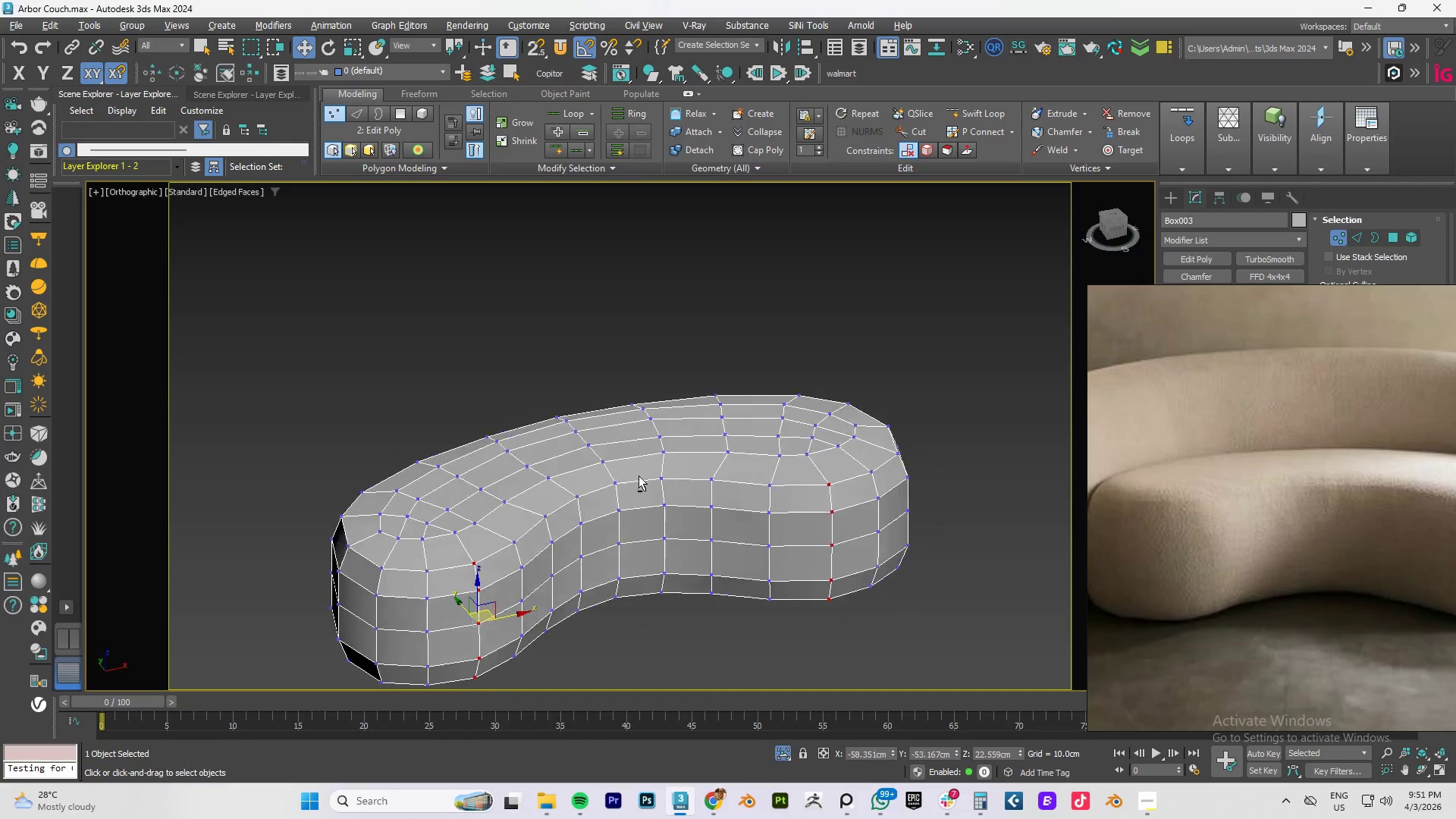 
hold_key(key=AltLeft, duration=1.33)
 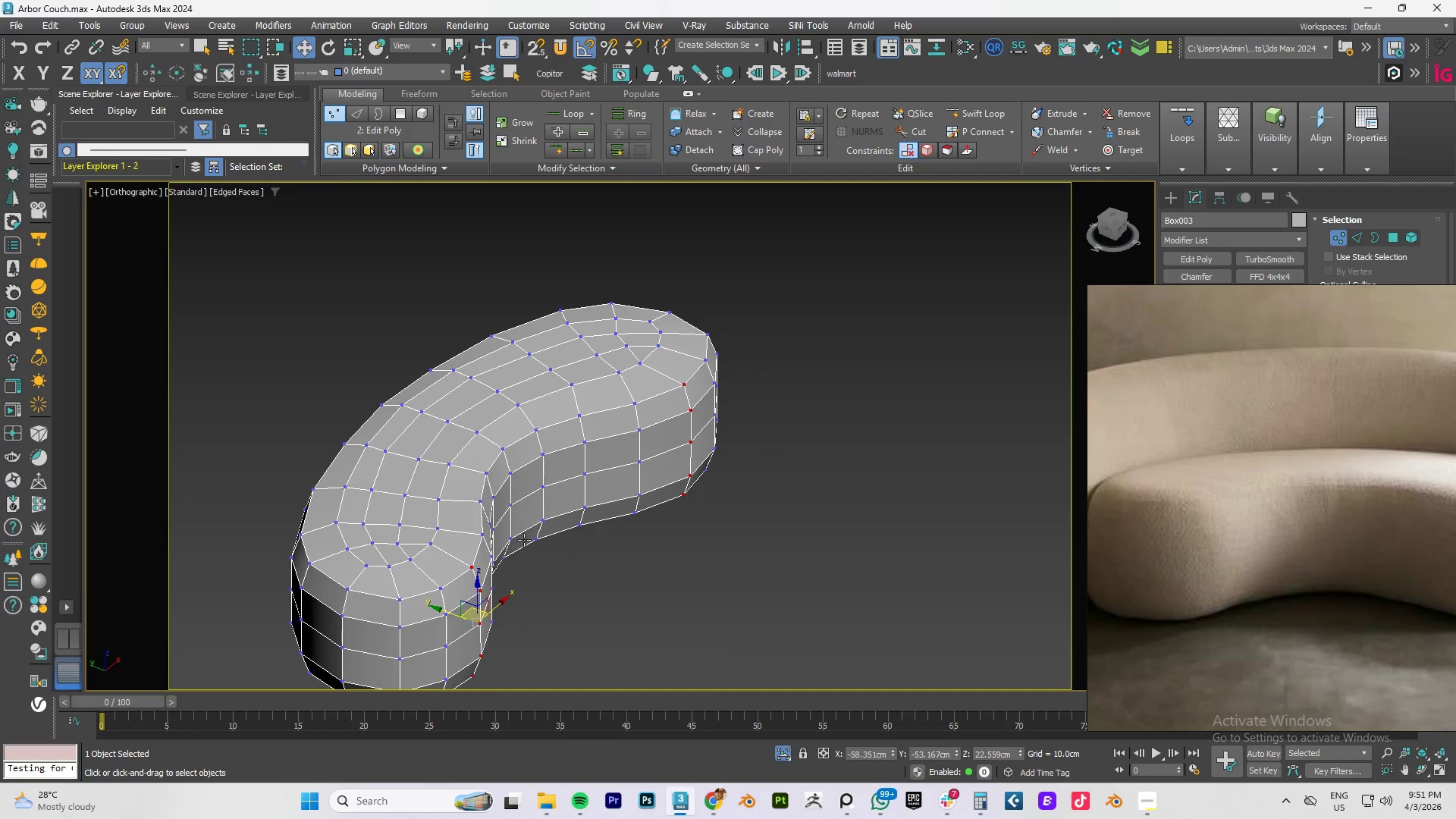 
key(2)
 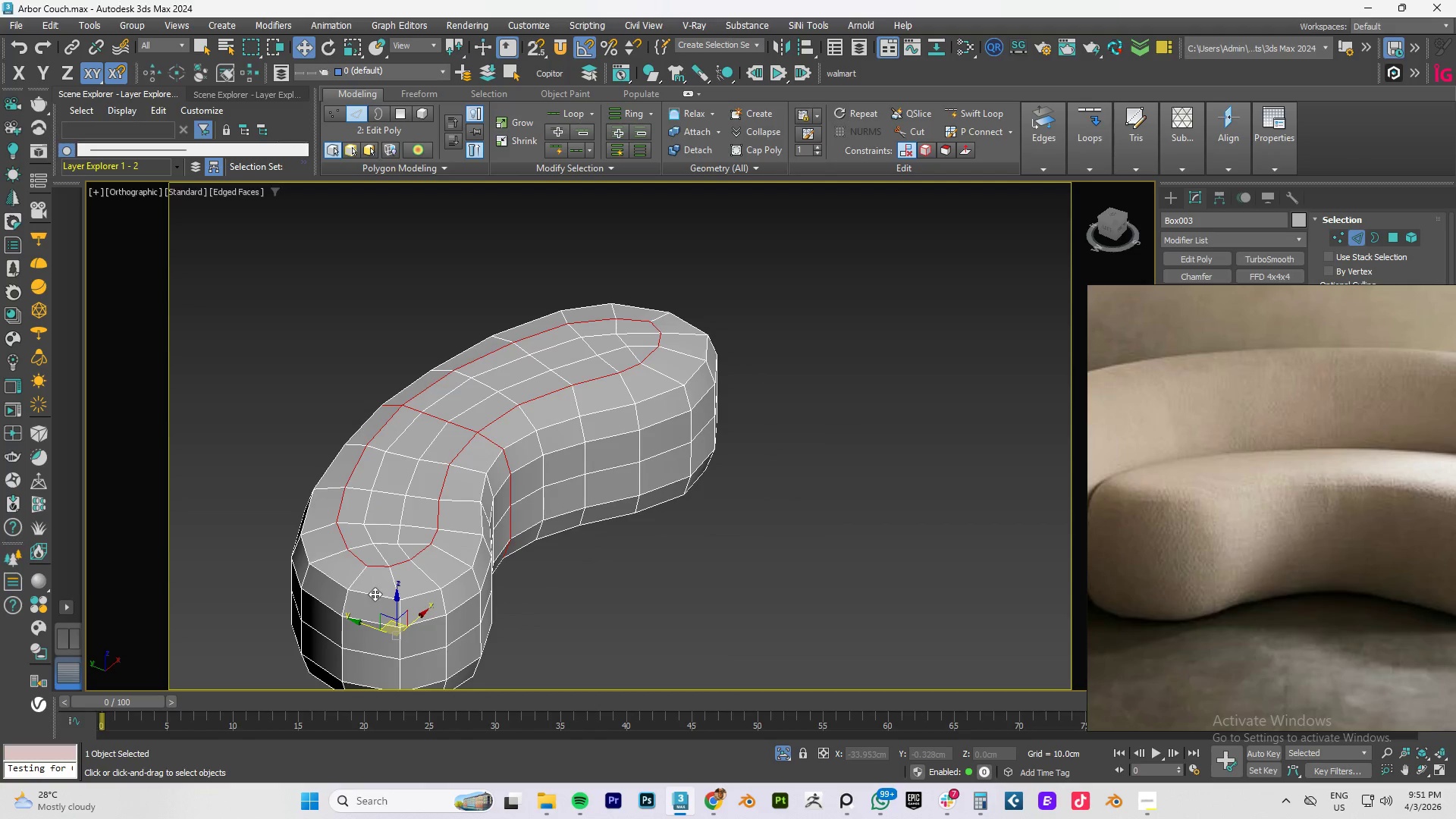 
double_click([375, 594])
 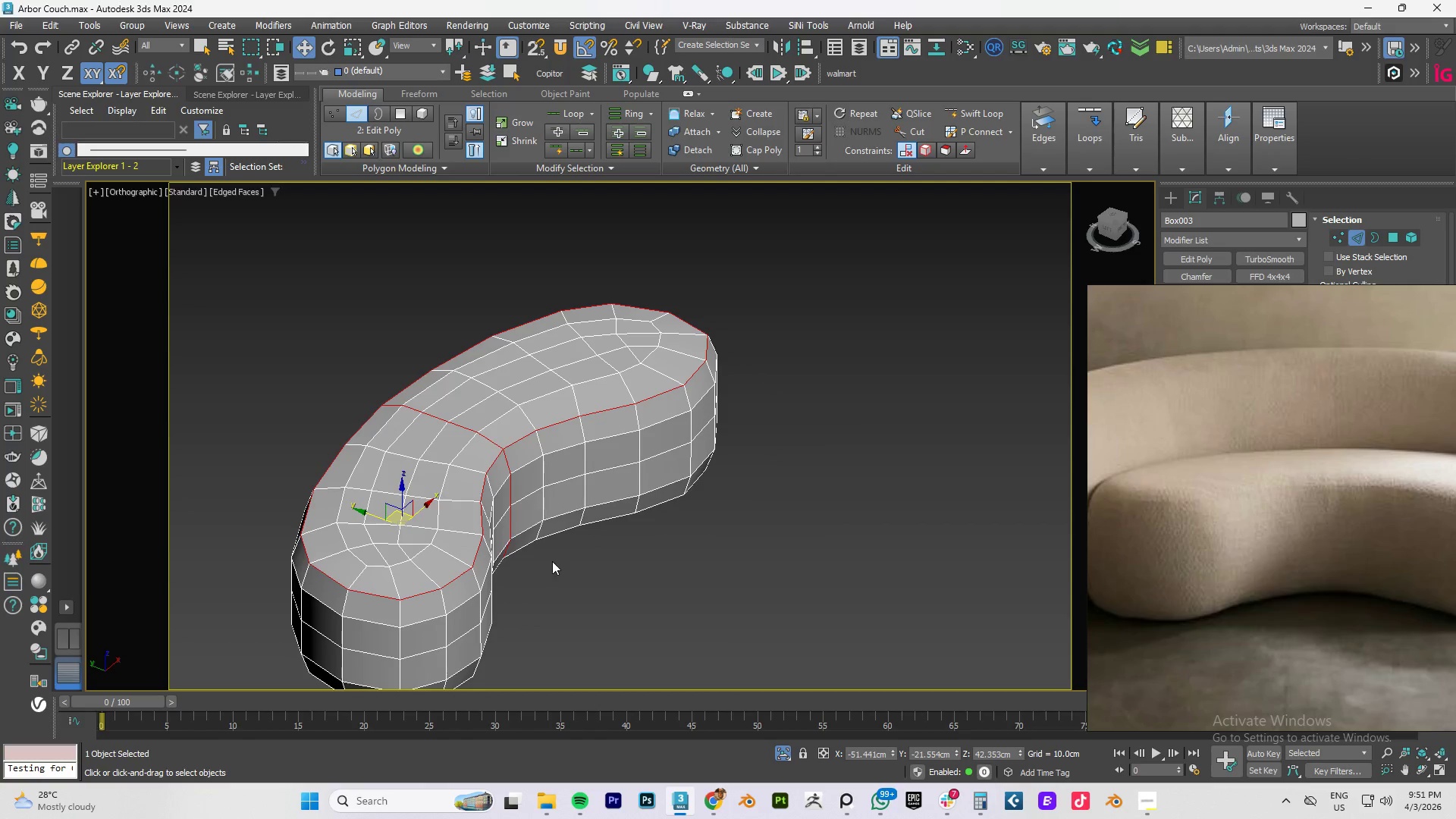 
key(Alt+AltLeft)
 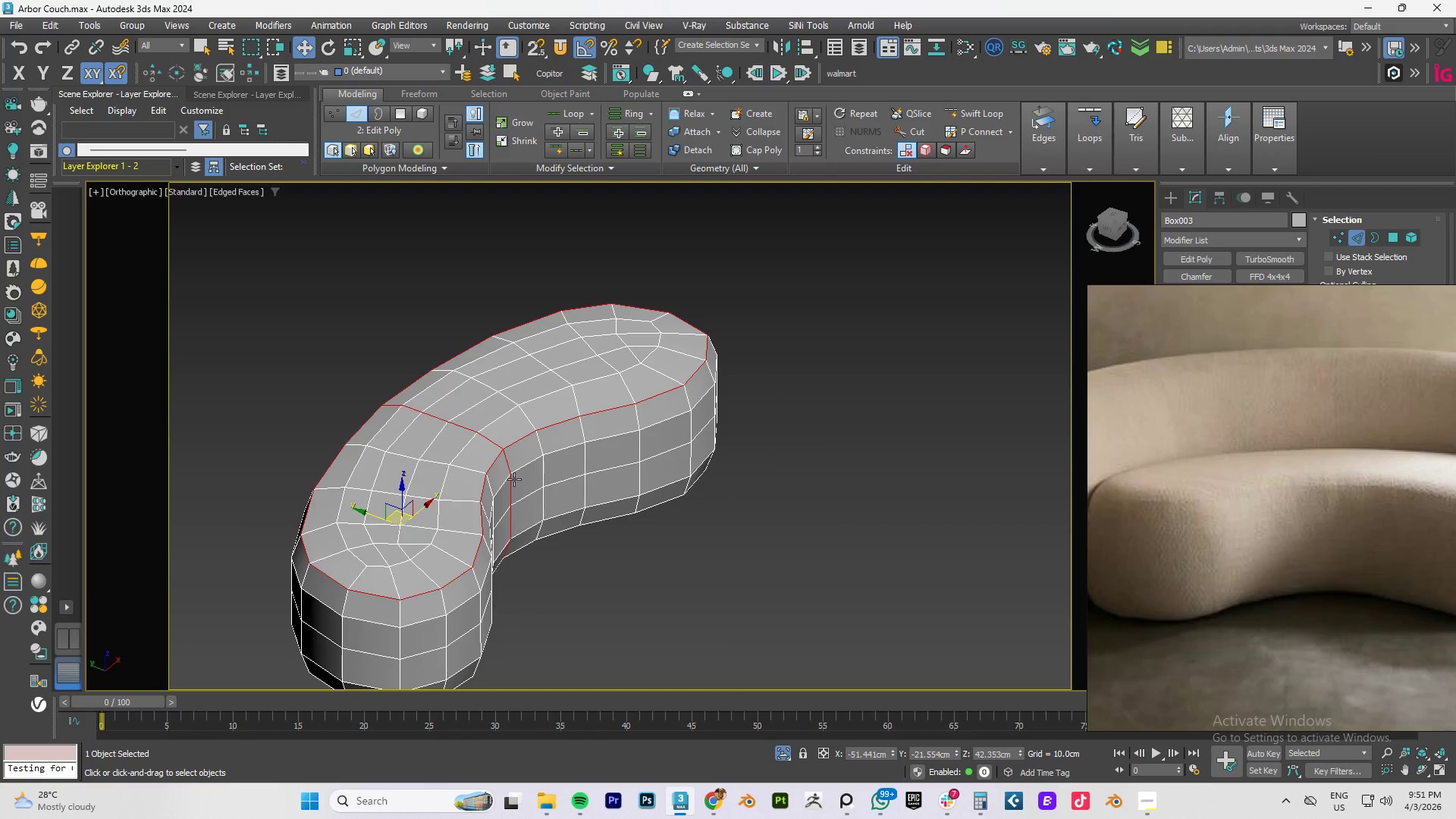 
hold_key(key=AltLeft, duration=1.5)
left_click([512, 475])
 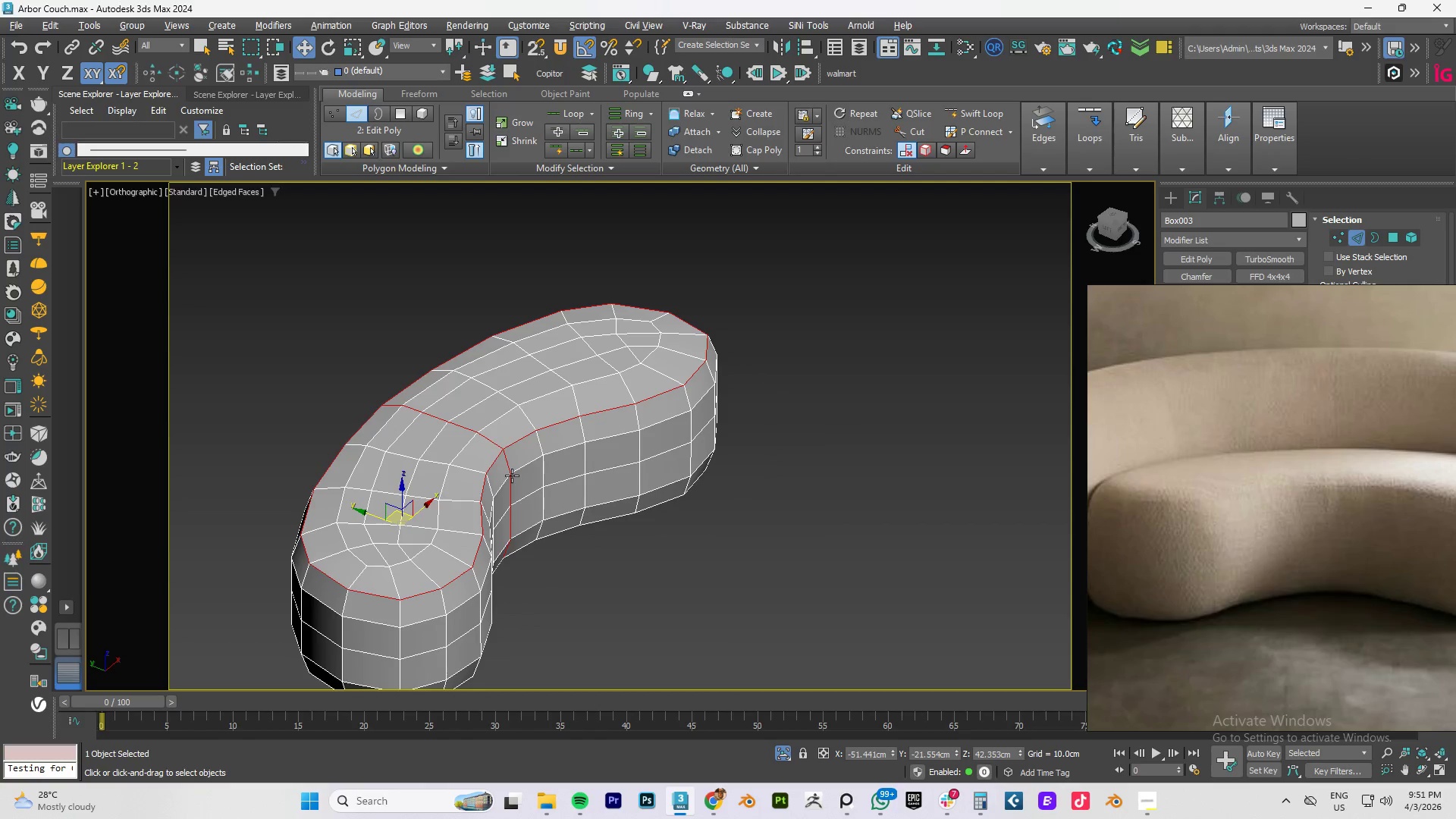 
double_click([512, 475])
 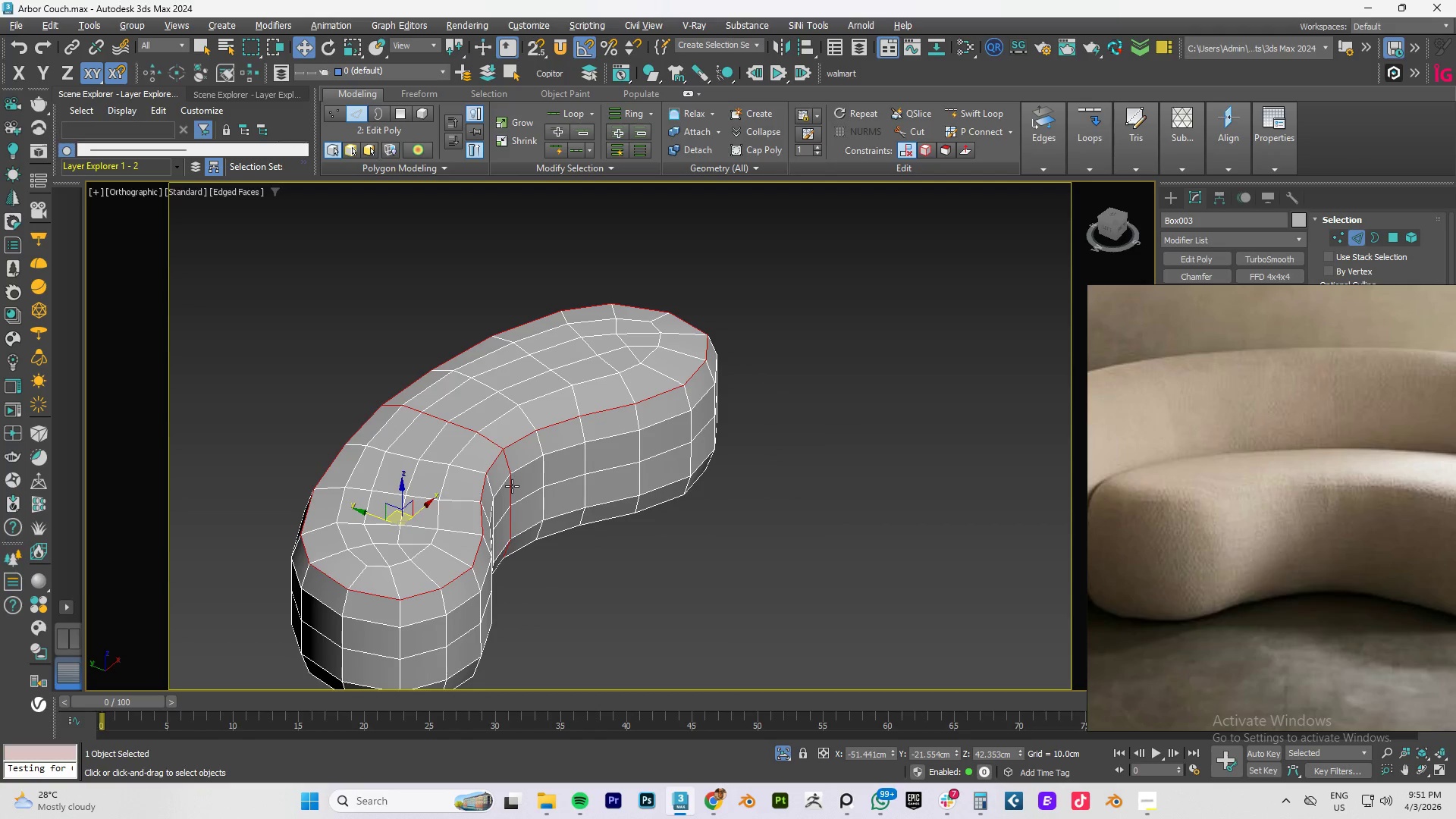 
triple_click([512, 486])
 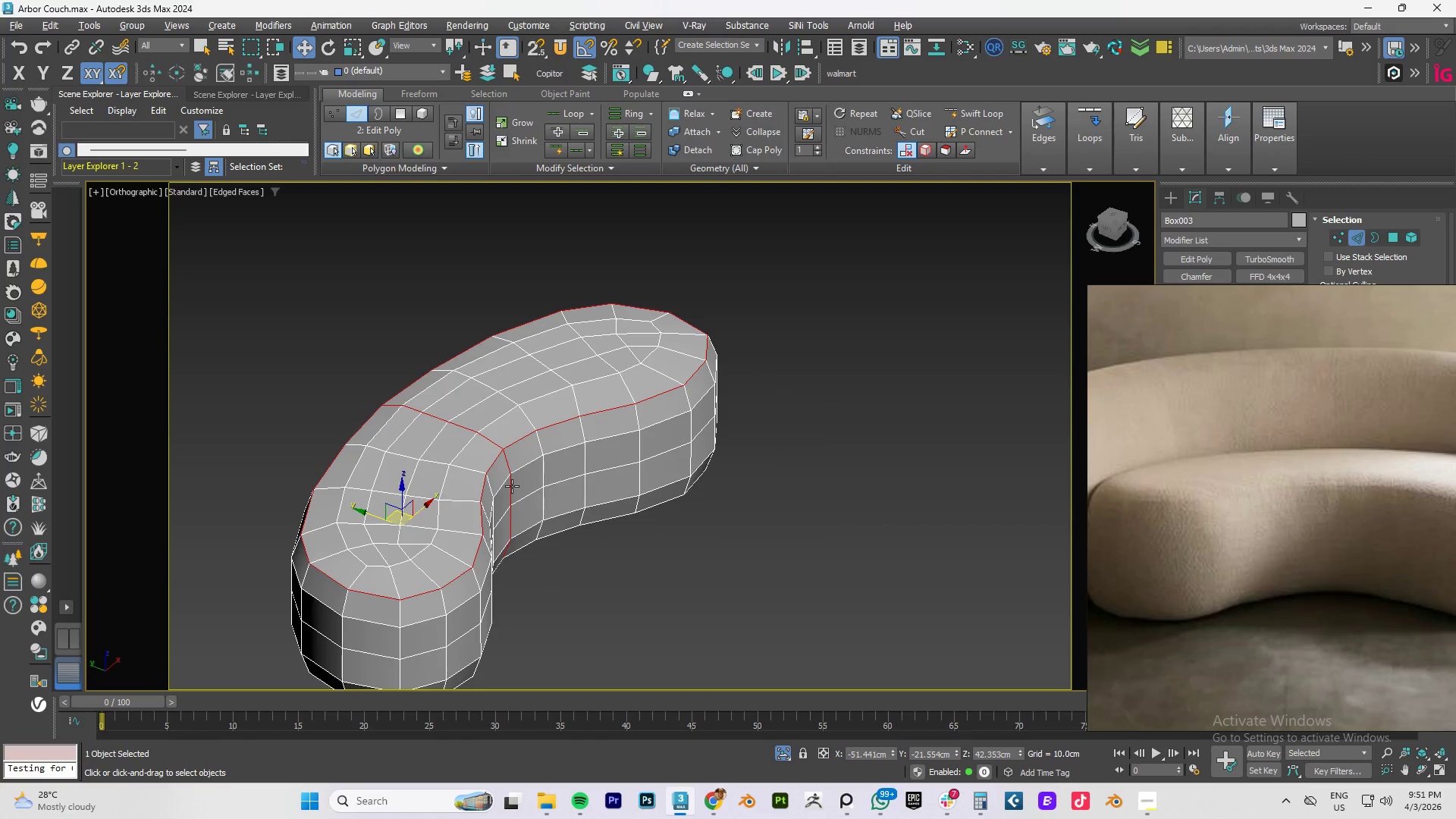 
triple_click([512, 486])
 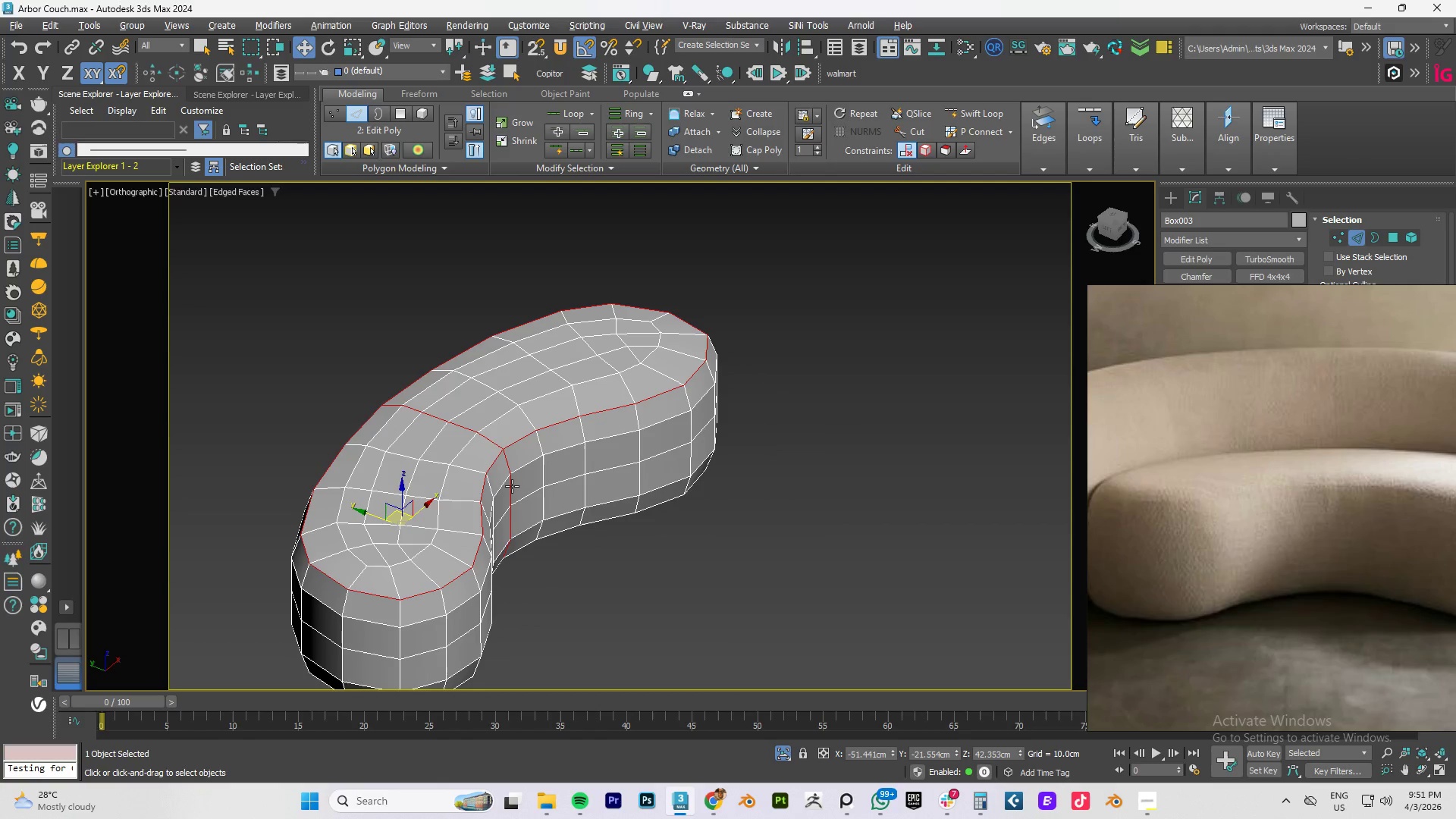 
key(Alt+AltLeft)
 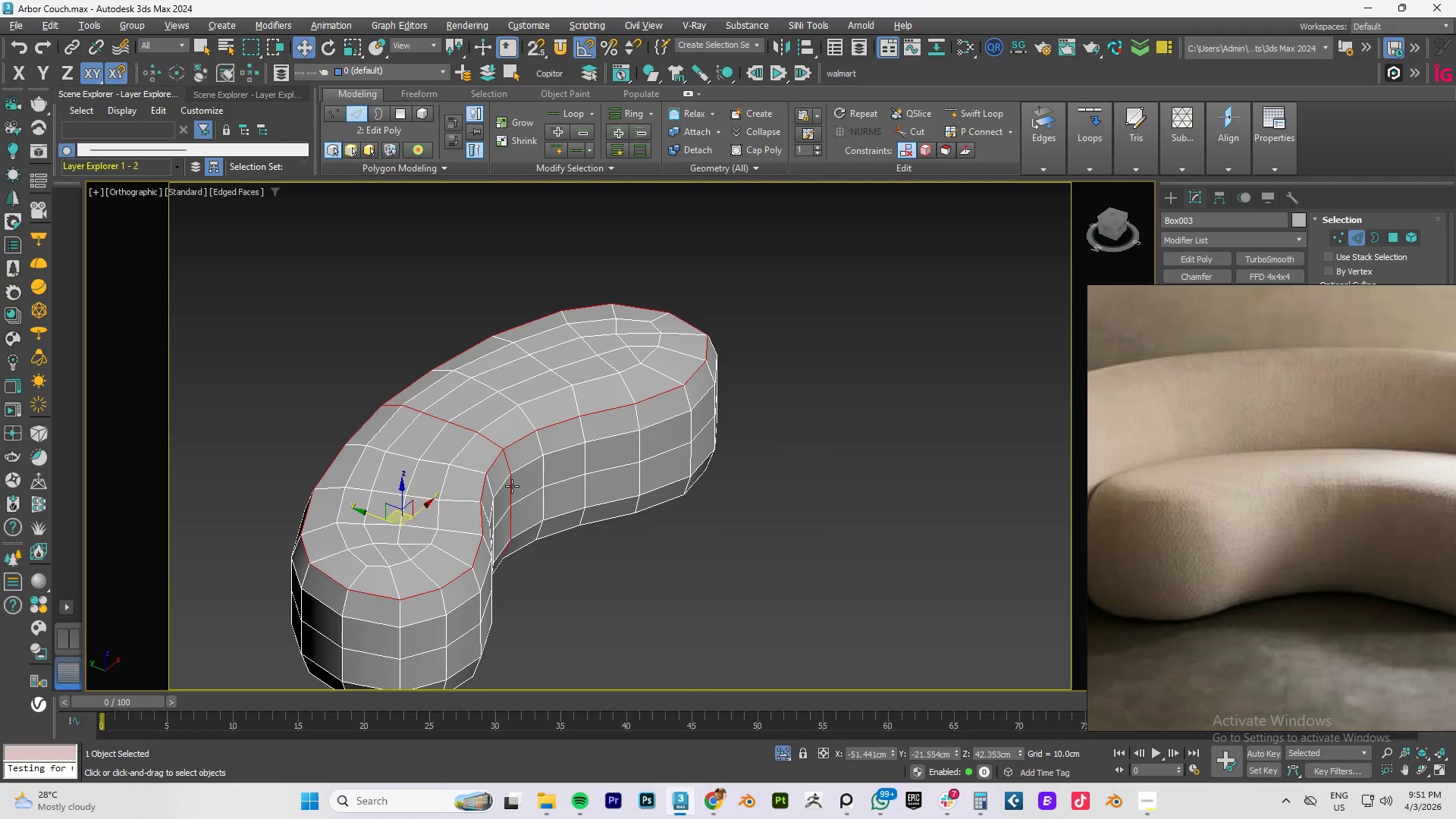 
key(Alt+AltLeft)
 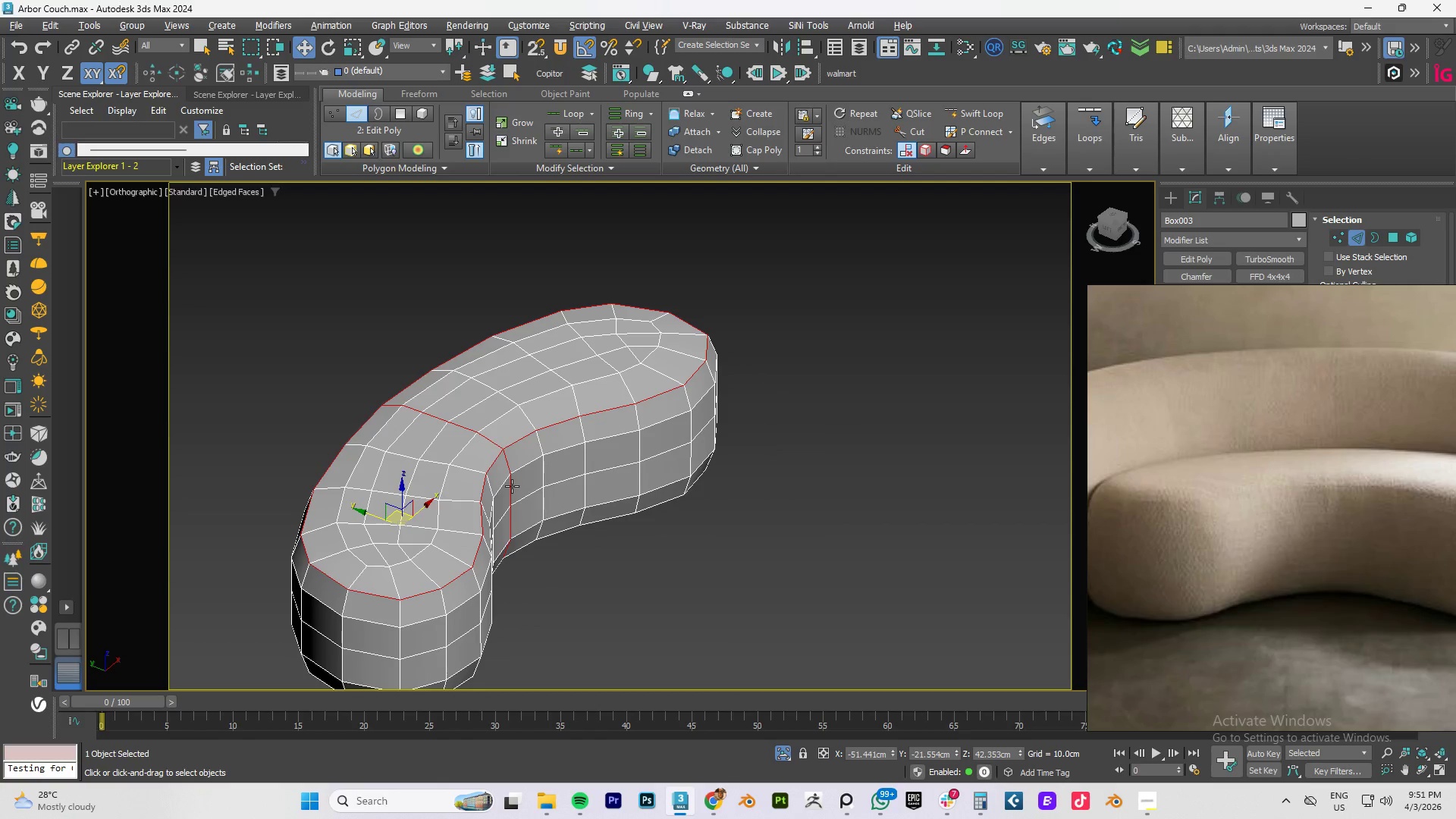 
key(Alt+AltLeft)
 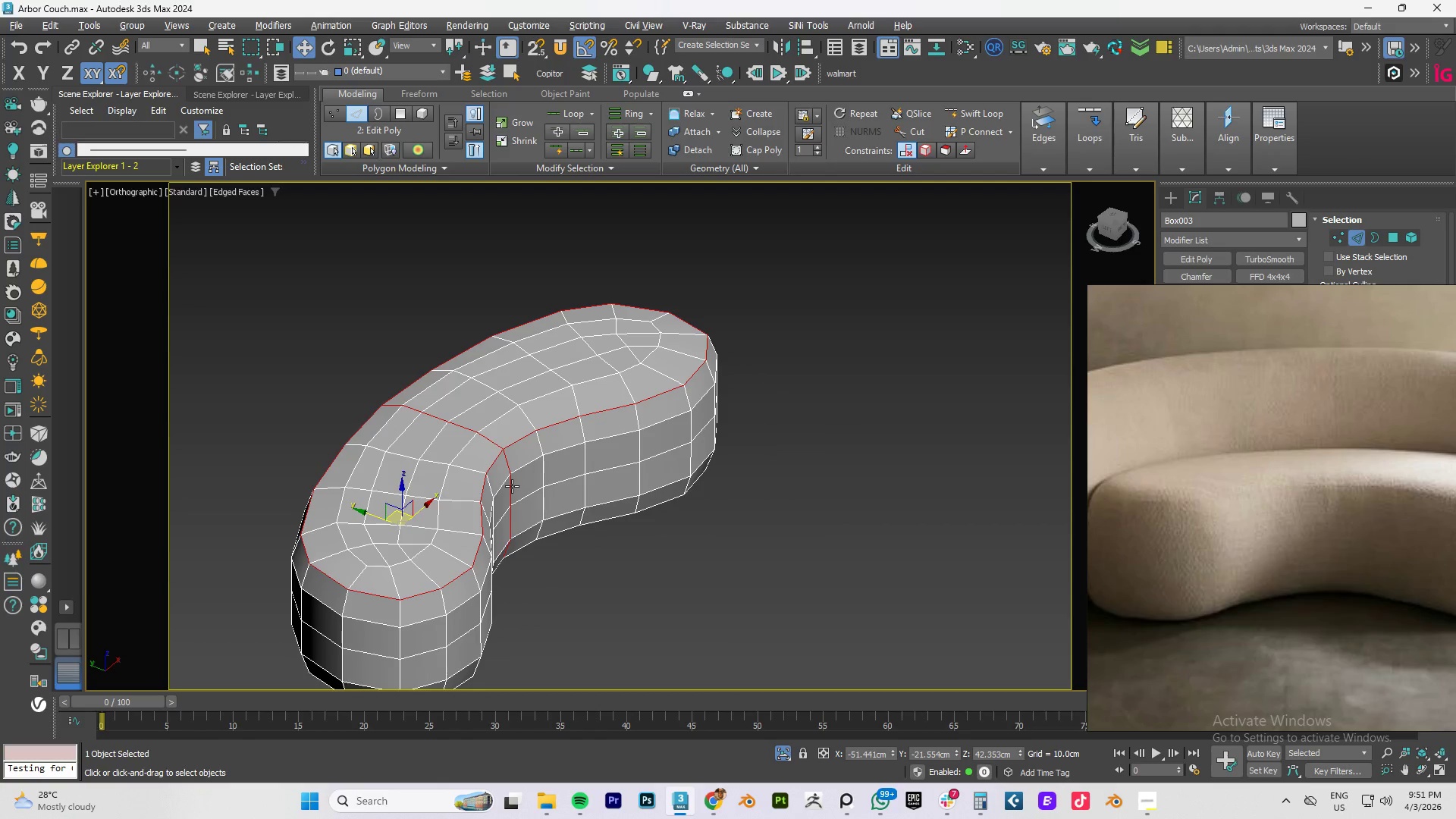 
key(Alt+AltLeft)
 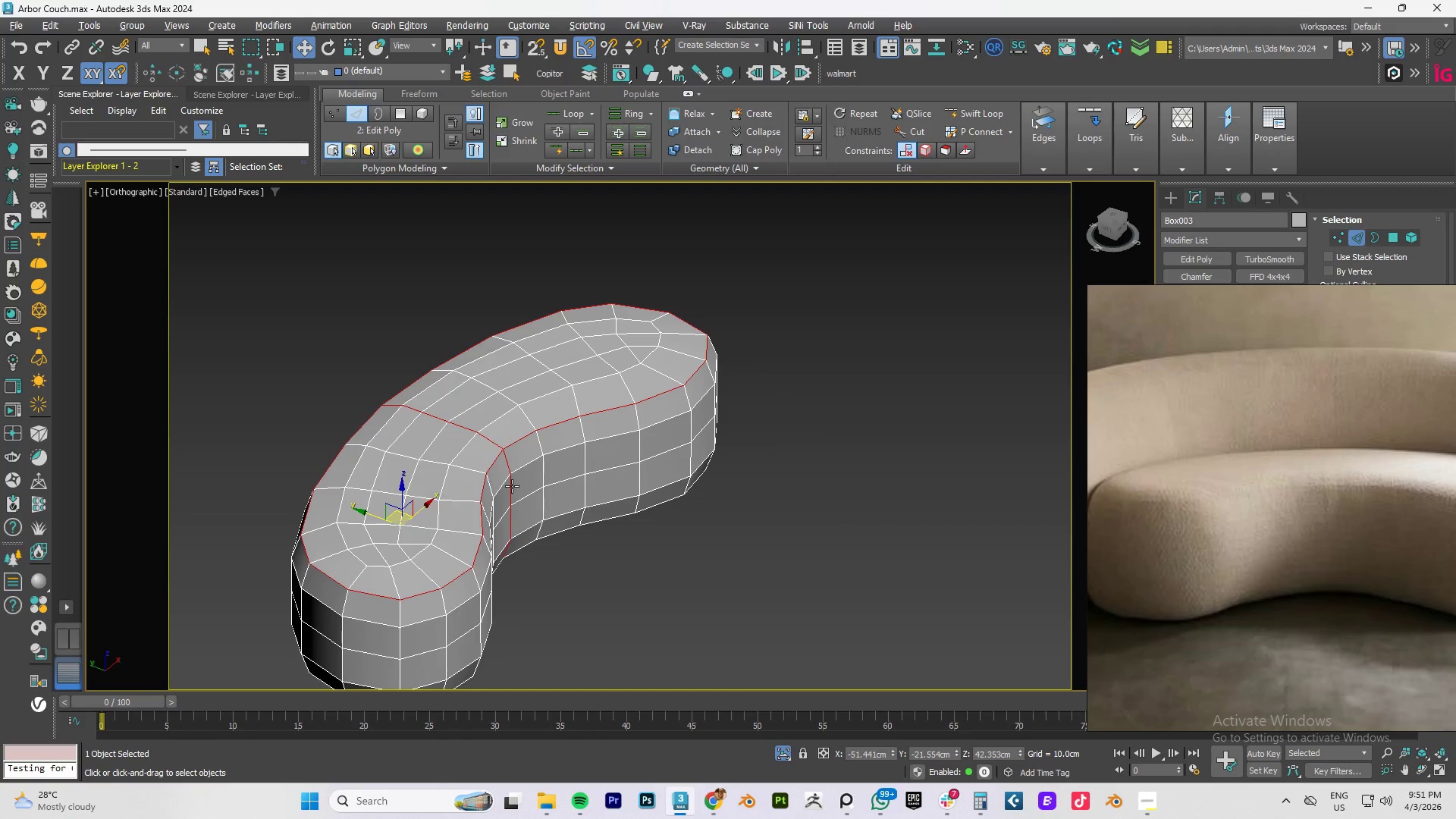 
key(Alt+AltLeft)
 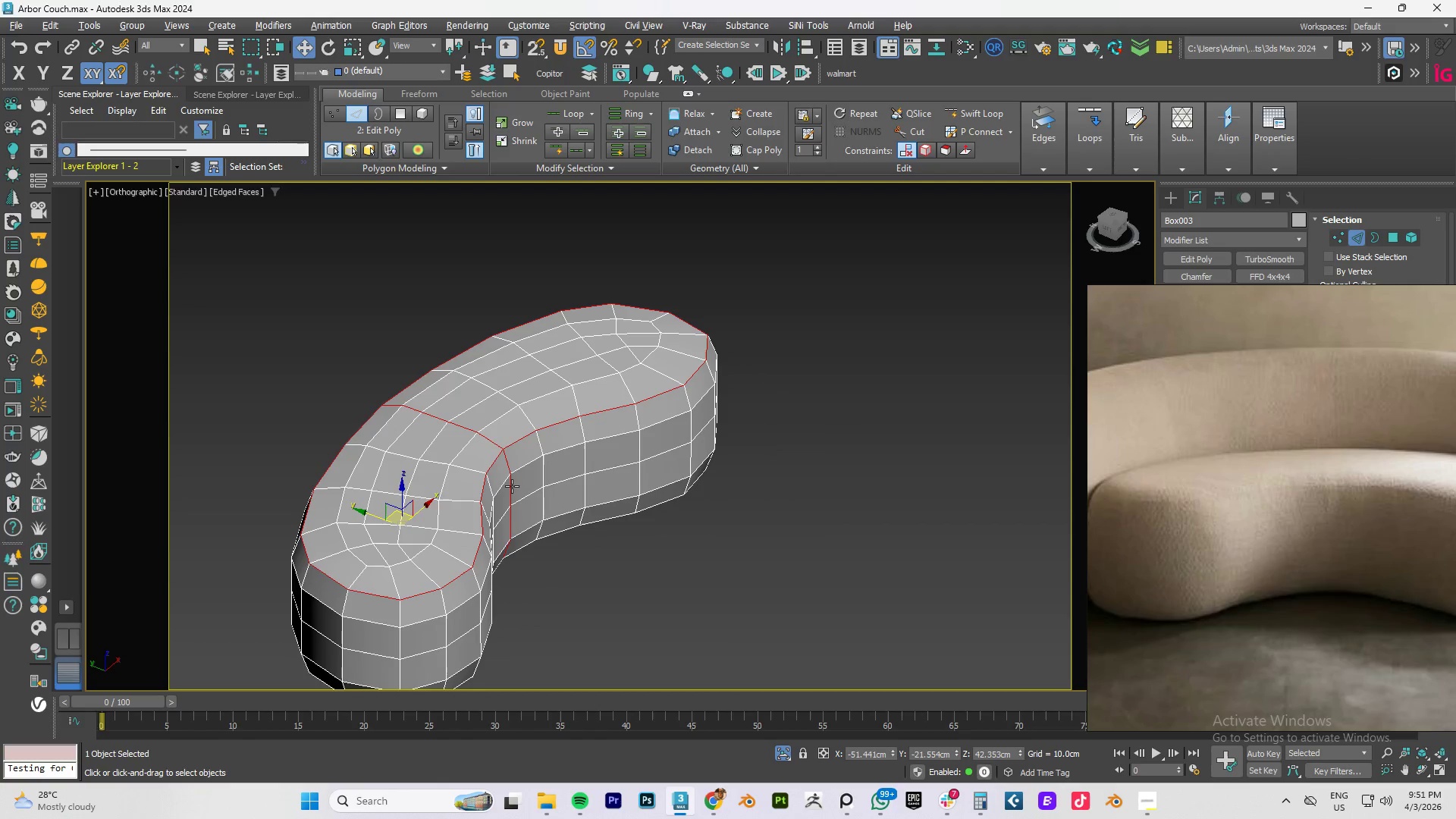 
key(Alt+AltLeft)
 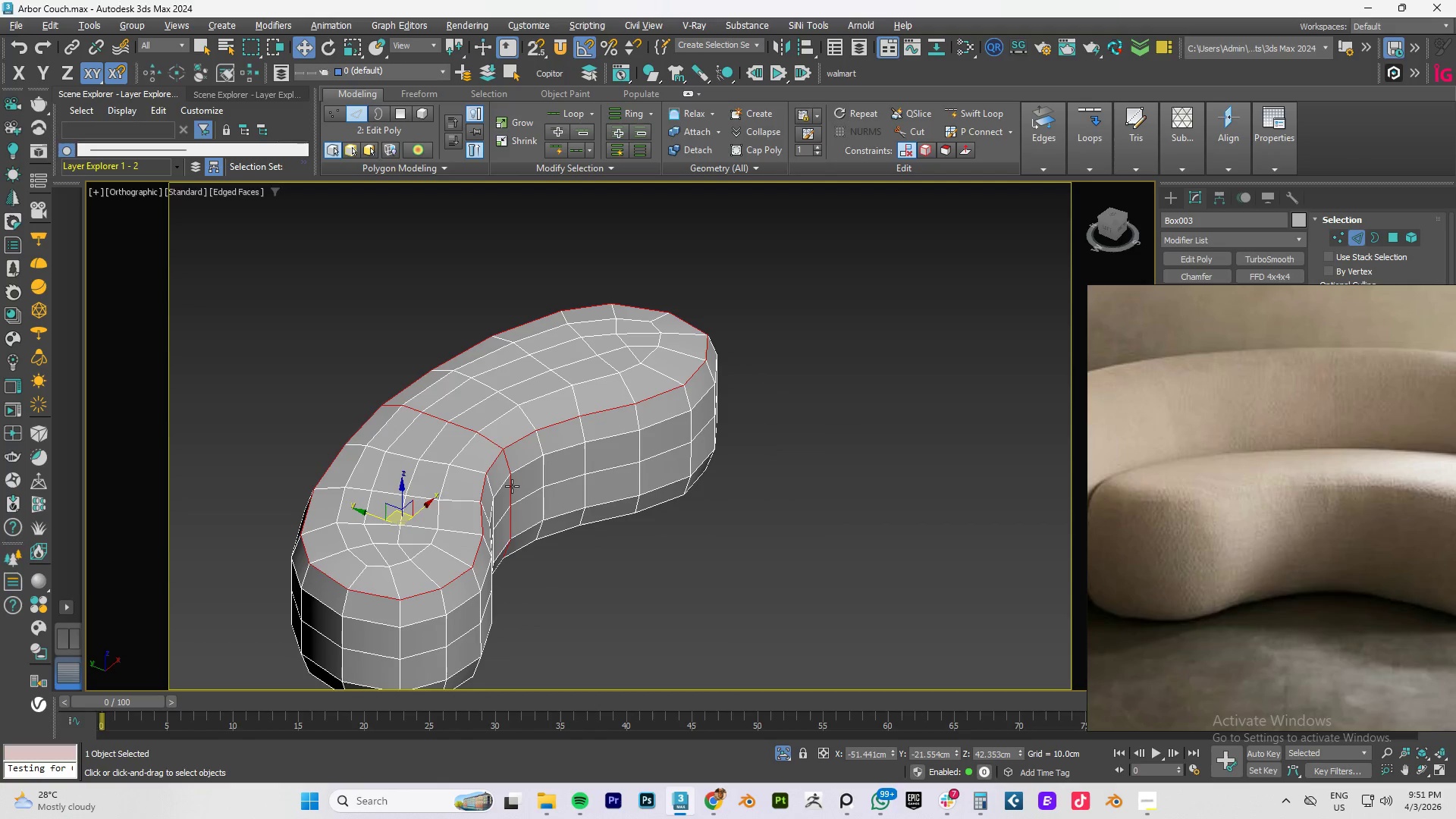 
key(Alt+AltLeft)
 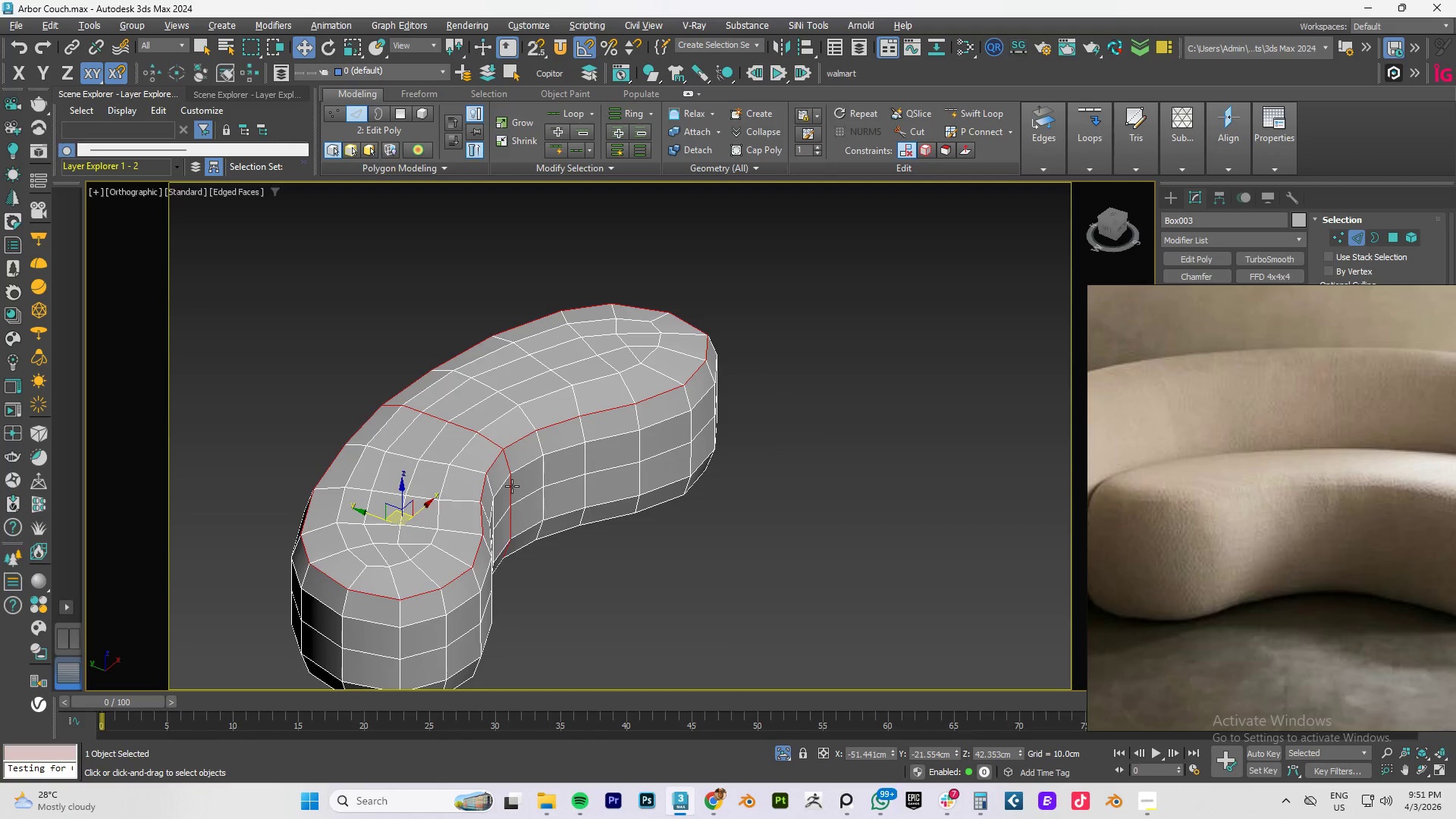 
key(Alt+AltLeft)
 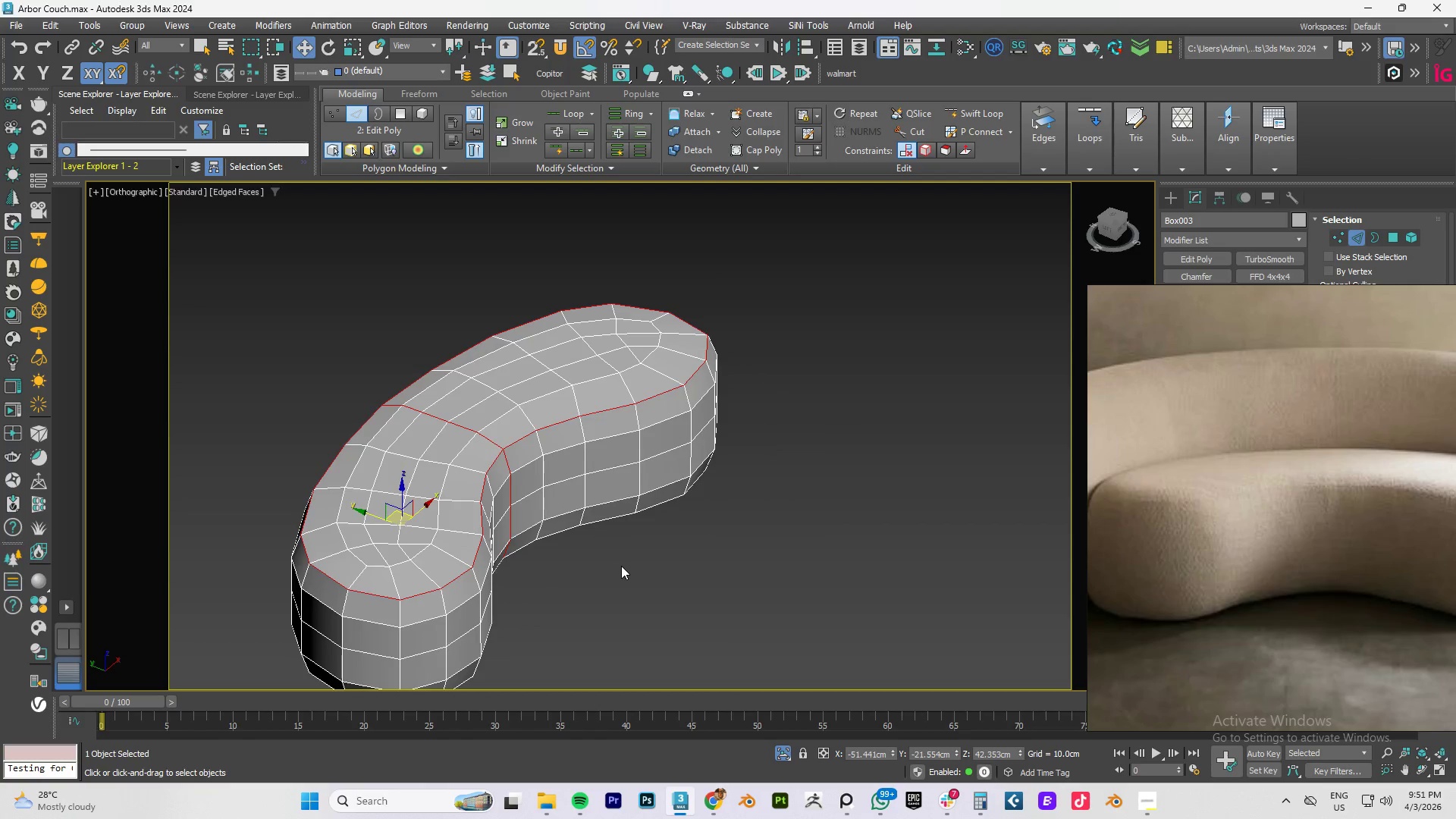 
left_click([639, 556])
 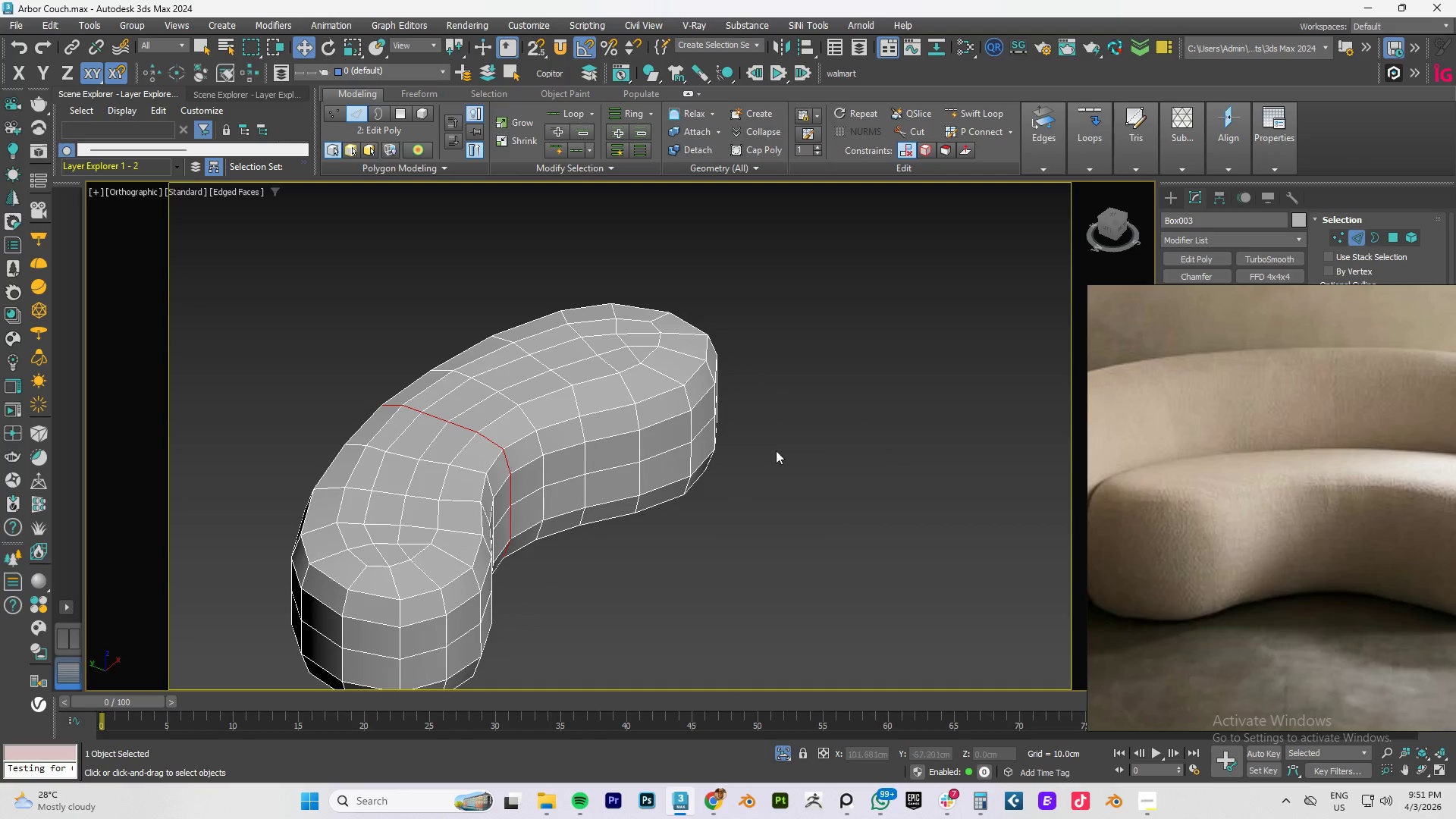 
left_click([581, 430])
 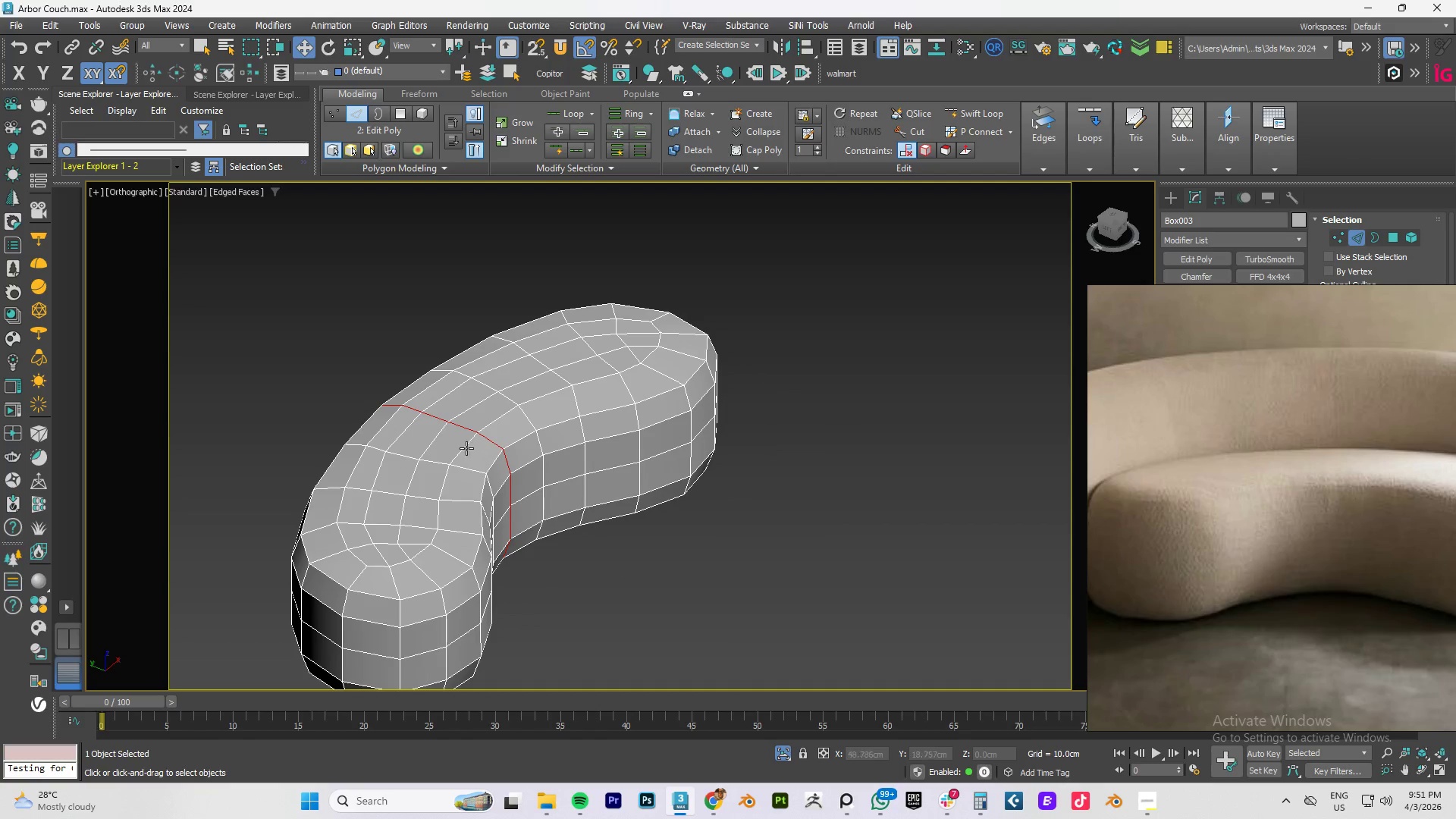 
left_click([450, 463])
 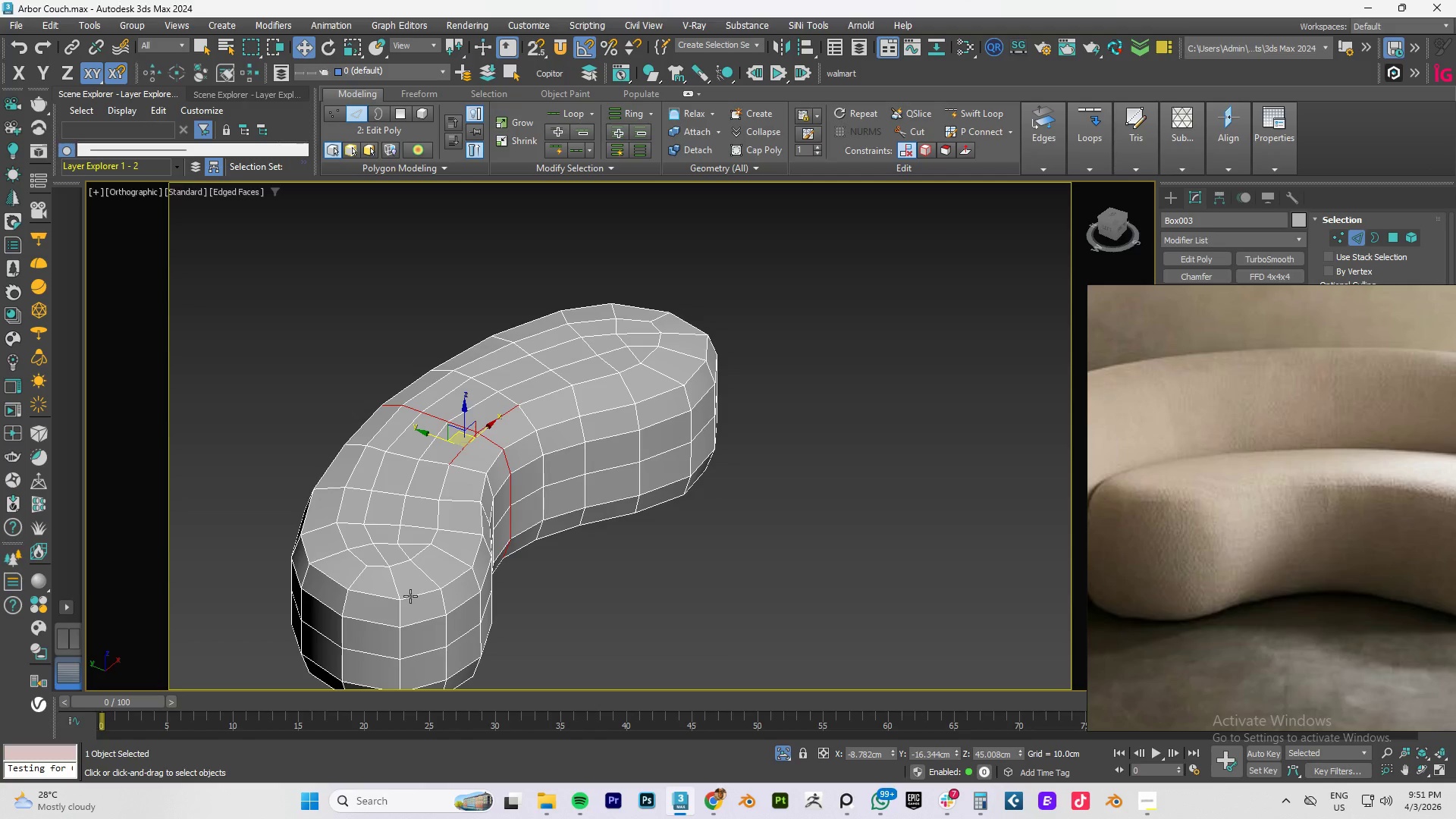 
double_click([410, 597])
 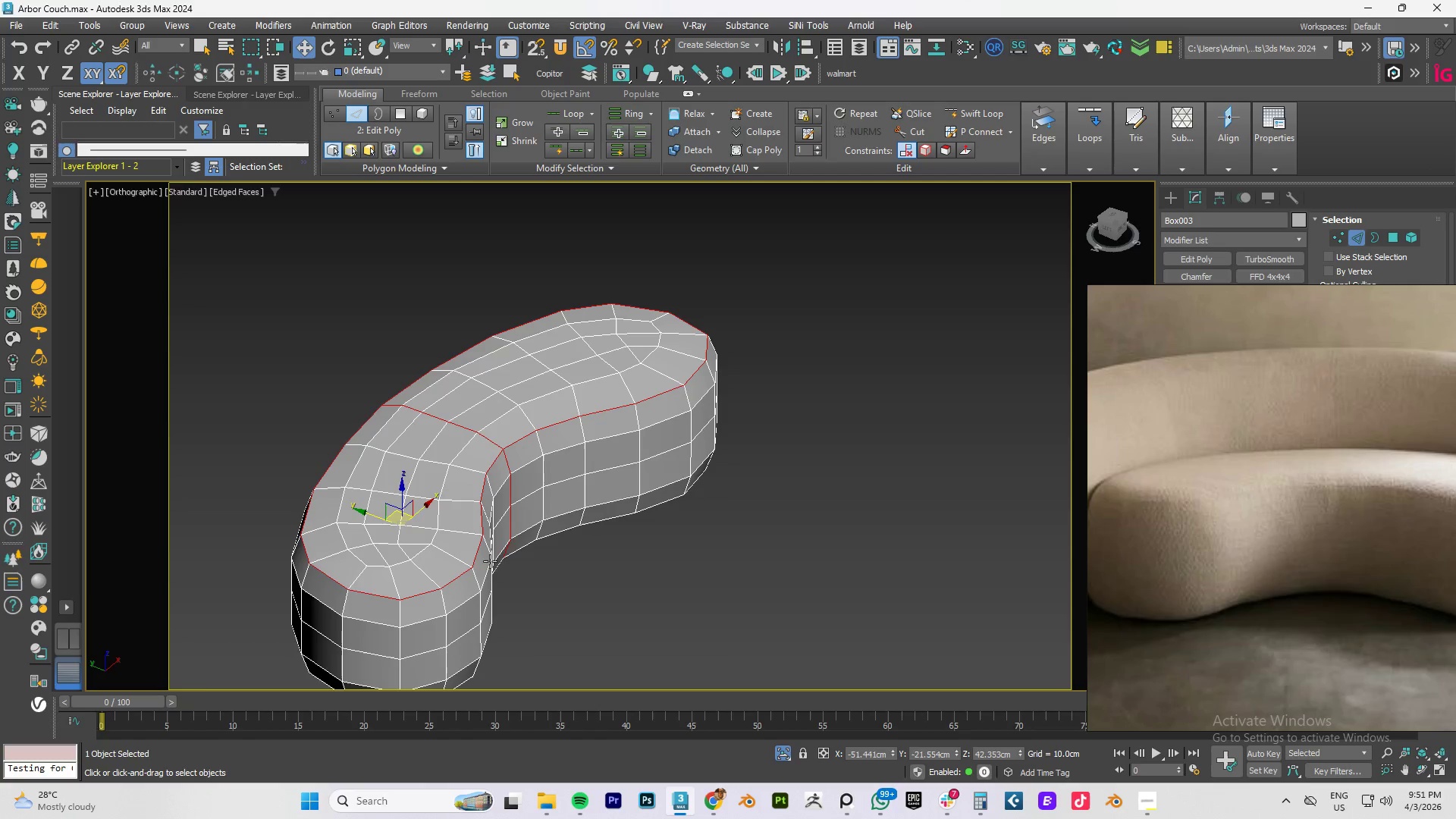 
hold_key(key=AltLeft, duration=1.34)
 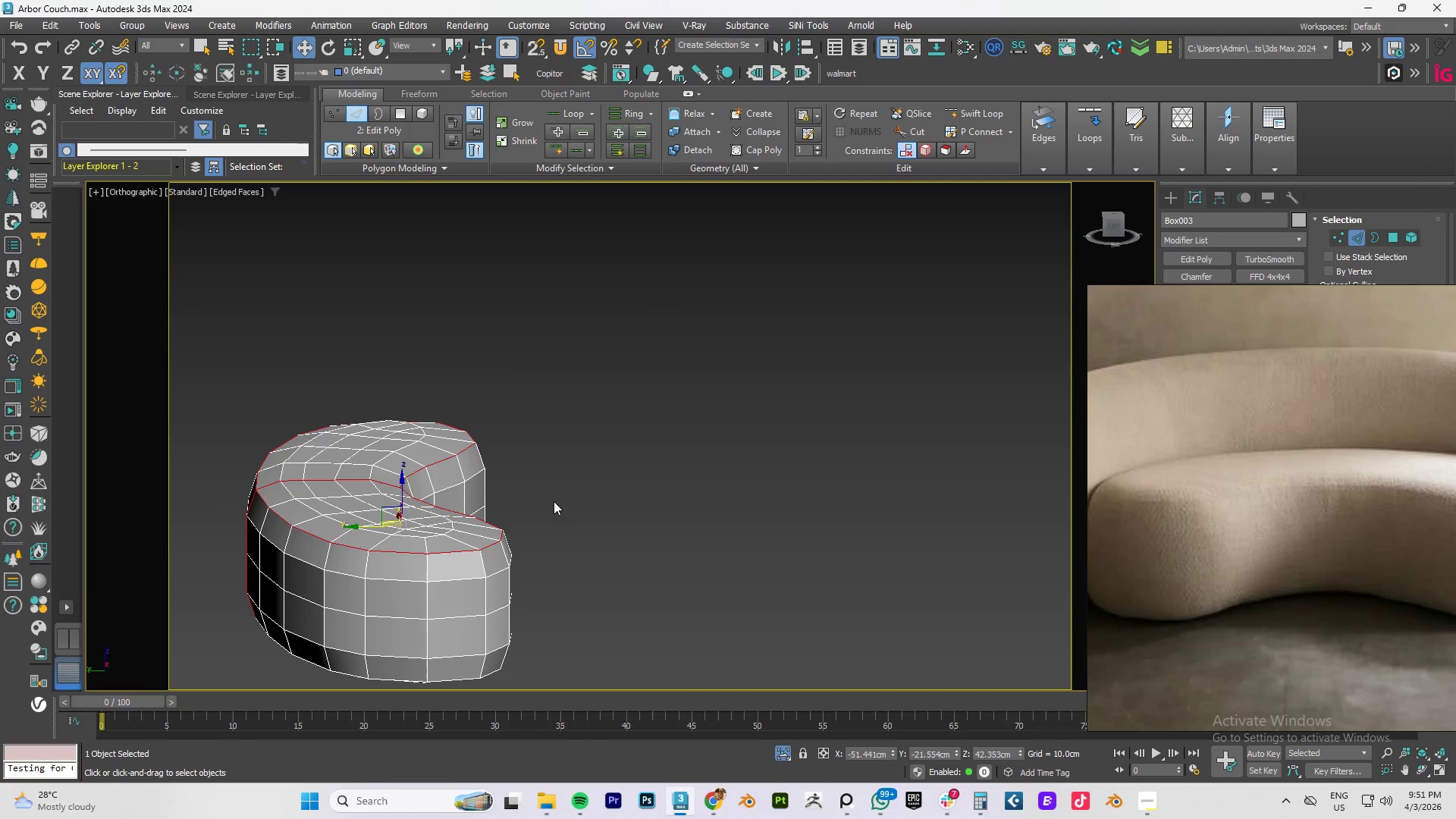 
key(R)
 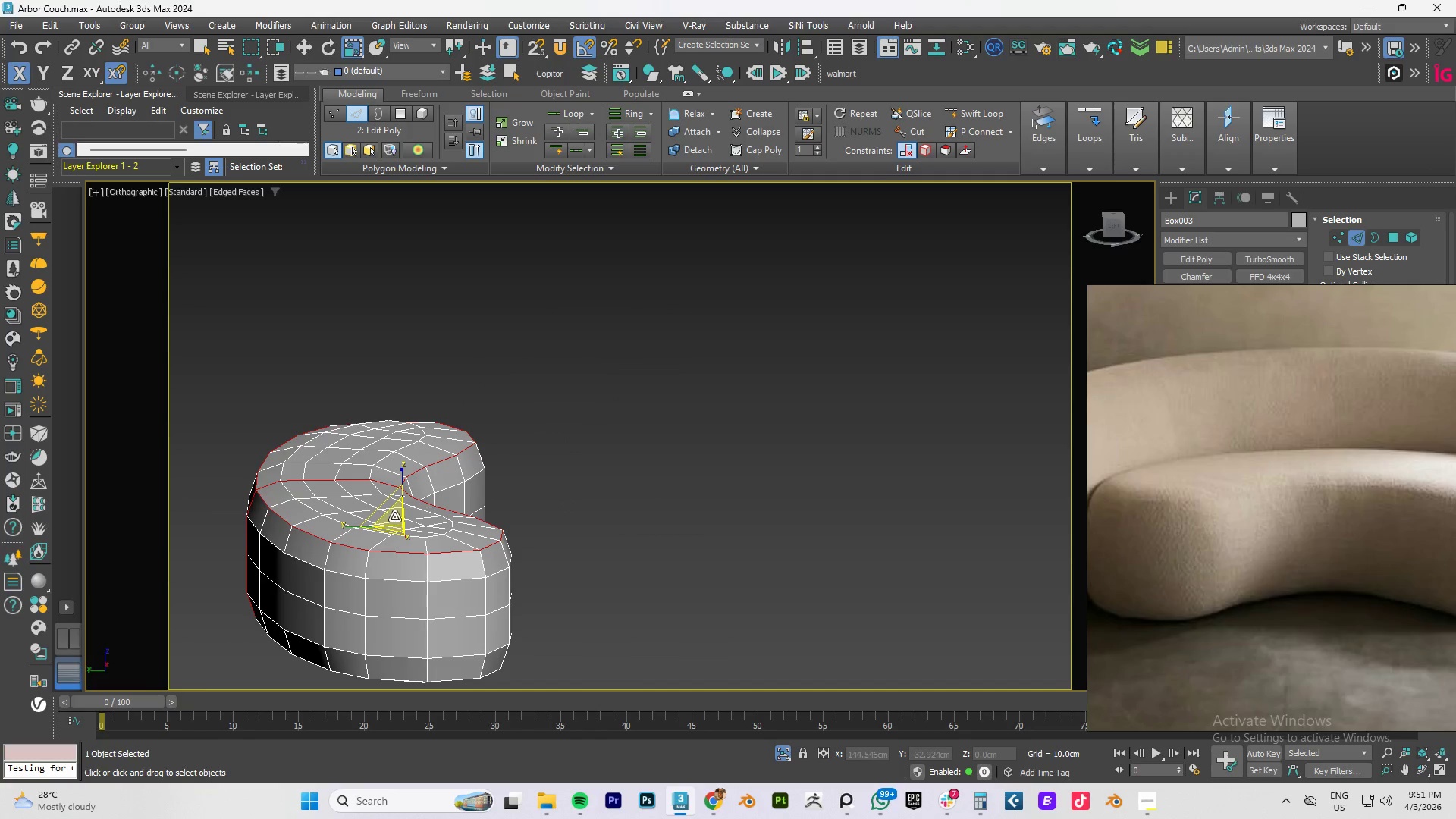 
left_click_drag(start_coordinate=[394, 516], to_coordinate=[392, 523])
 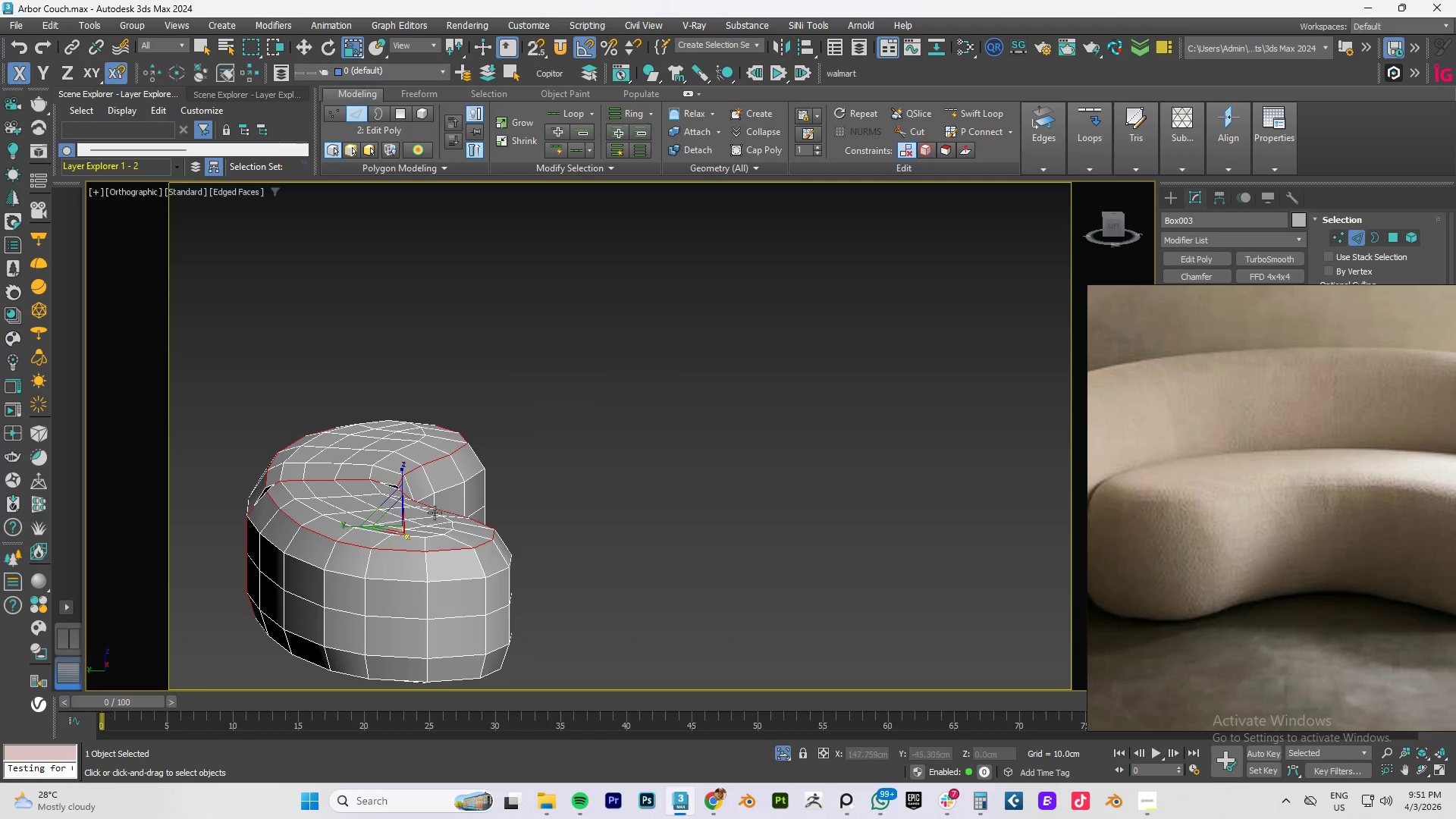 
hold_key(key=AltLeft, duration=0.45)
 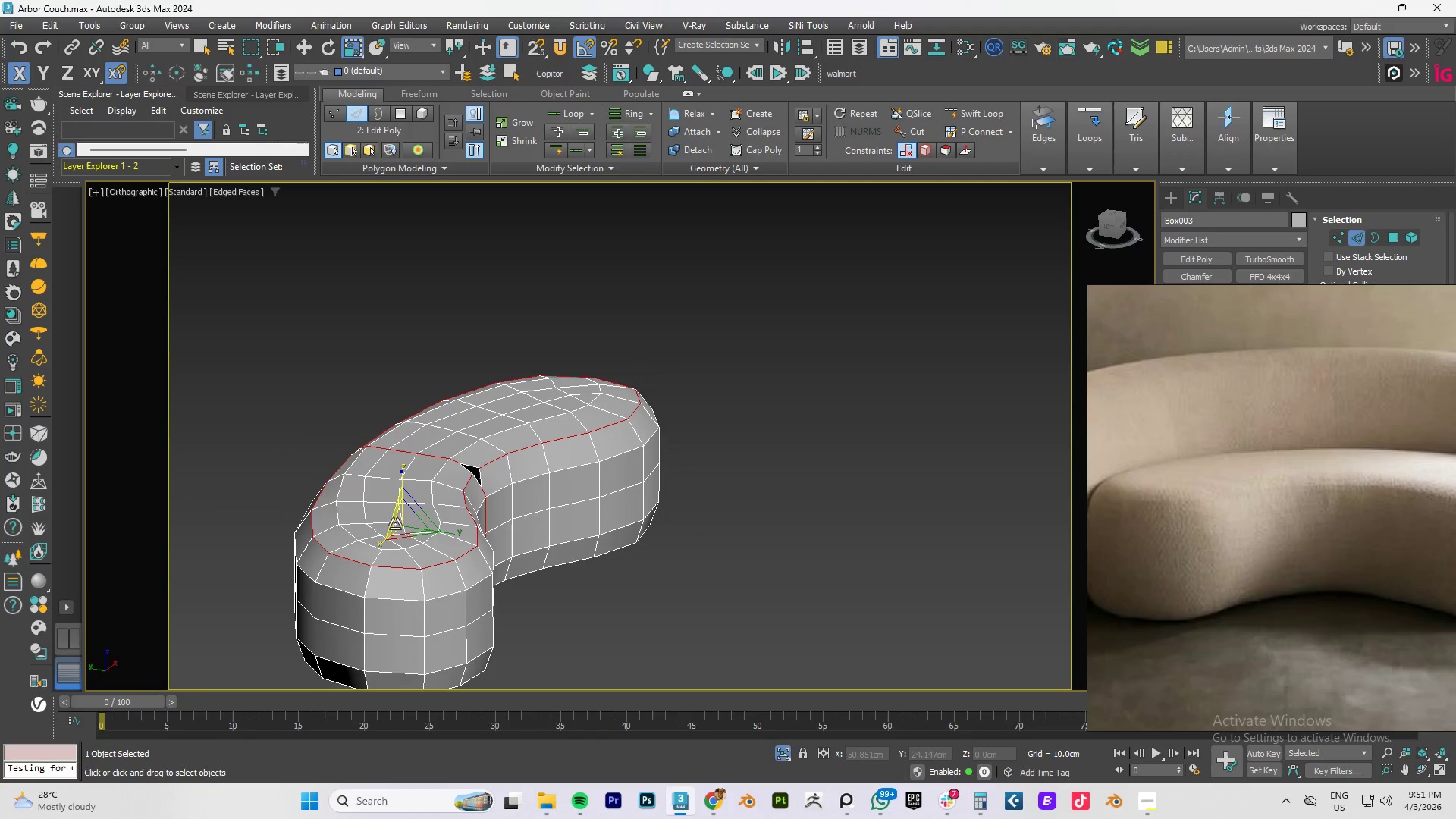 
key(Control+ControlLeft)
 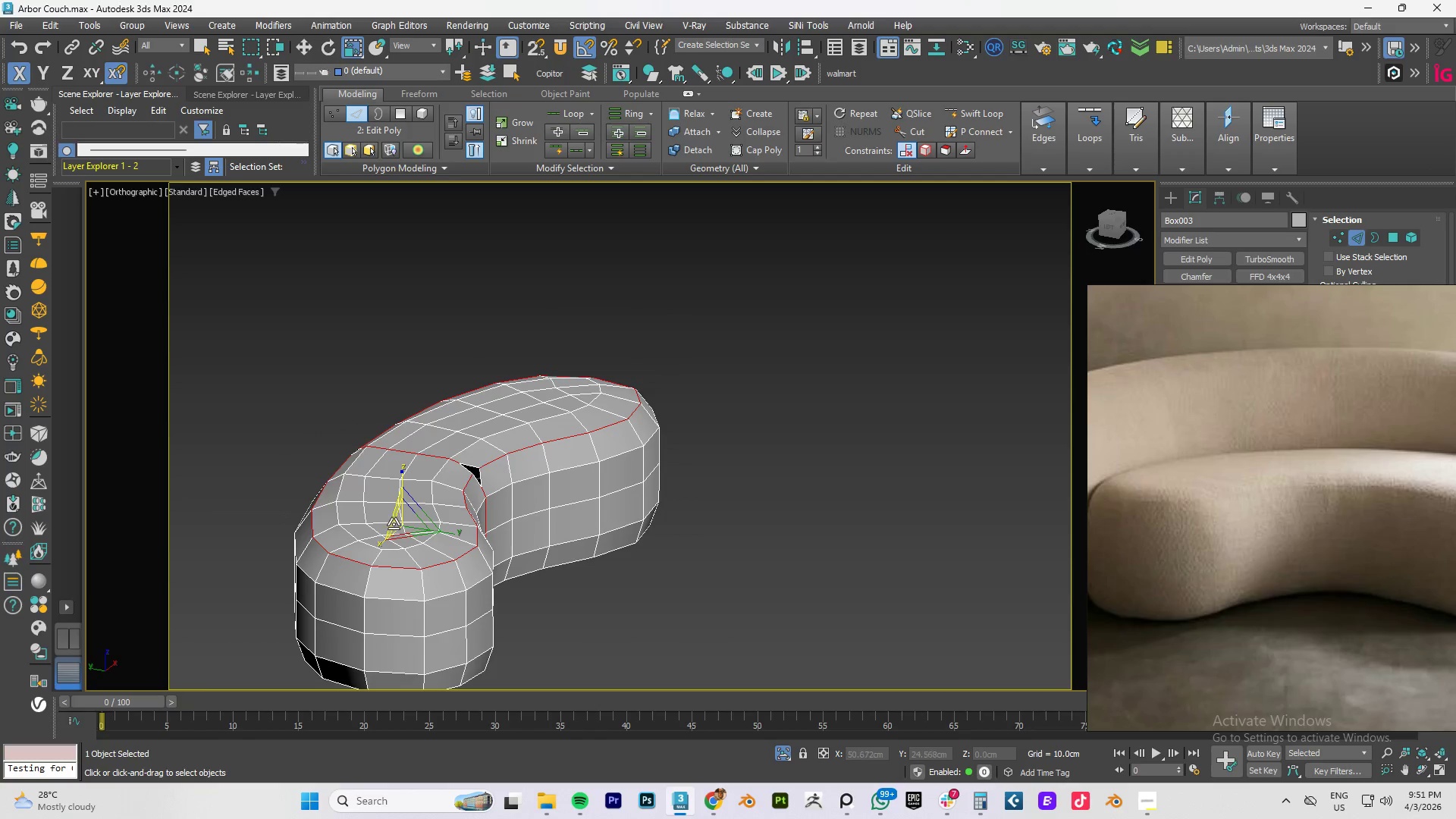 
key(Control+Z)
 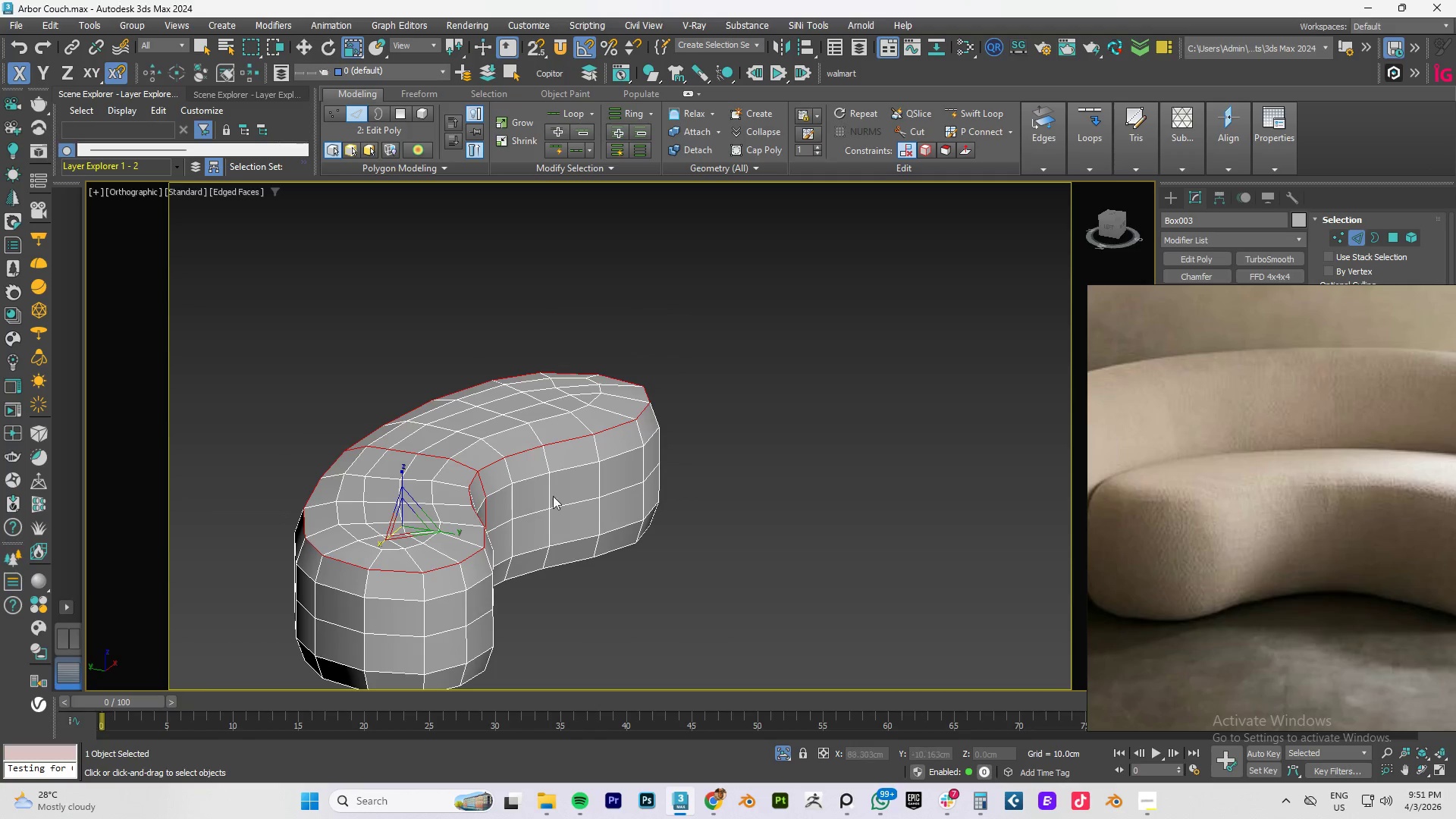 
hold_key(key=AltLeft, duration=0.45)
 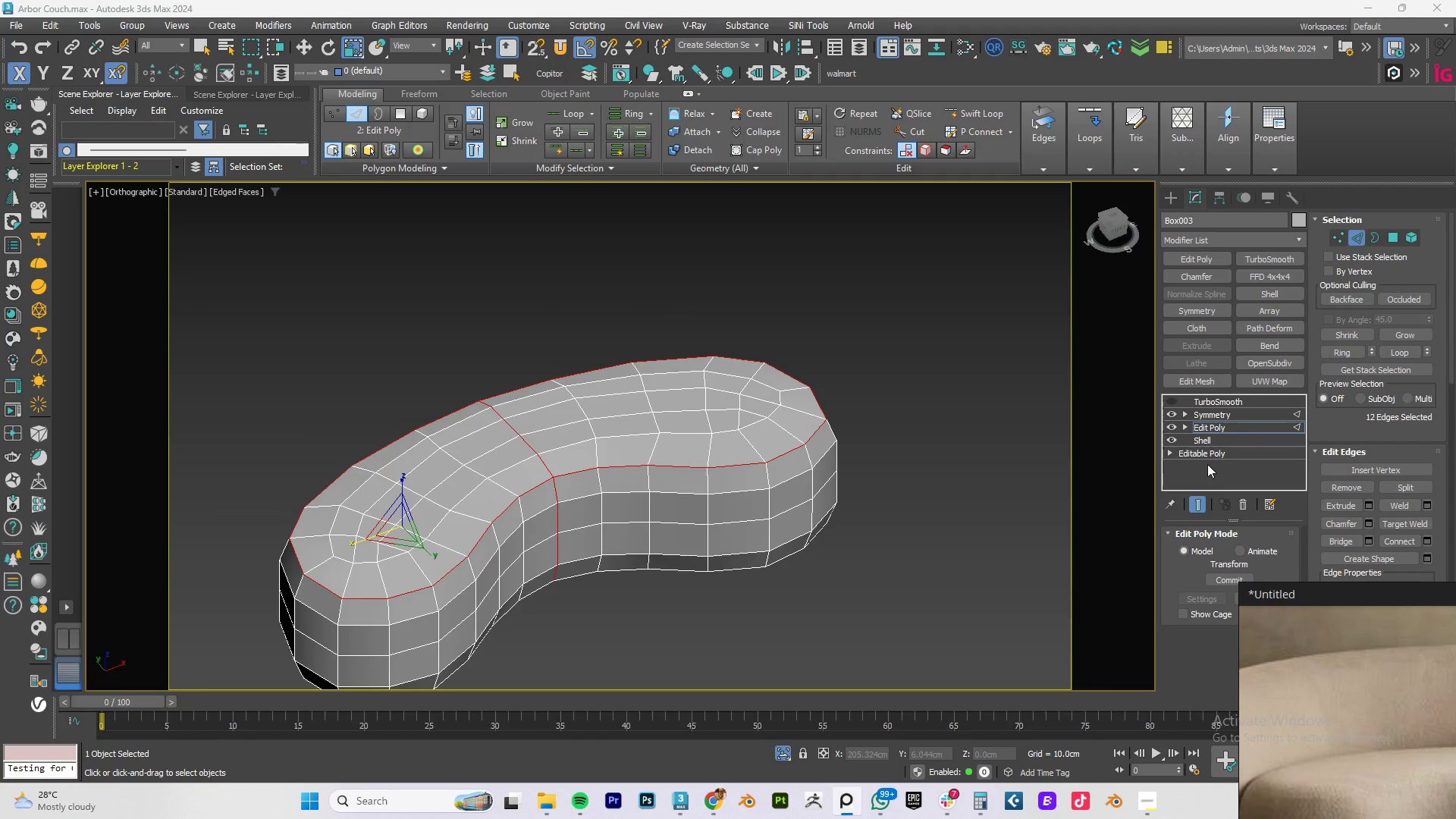 
left_click([1172, 415])
 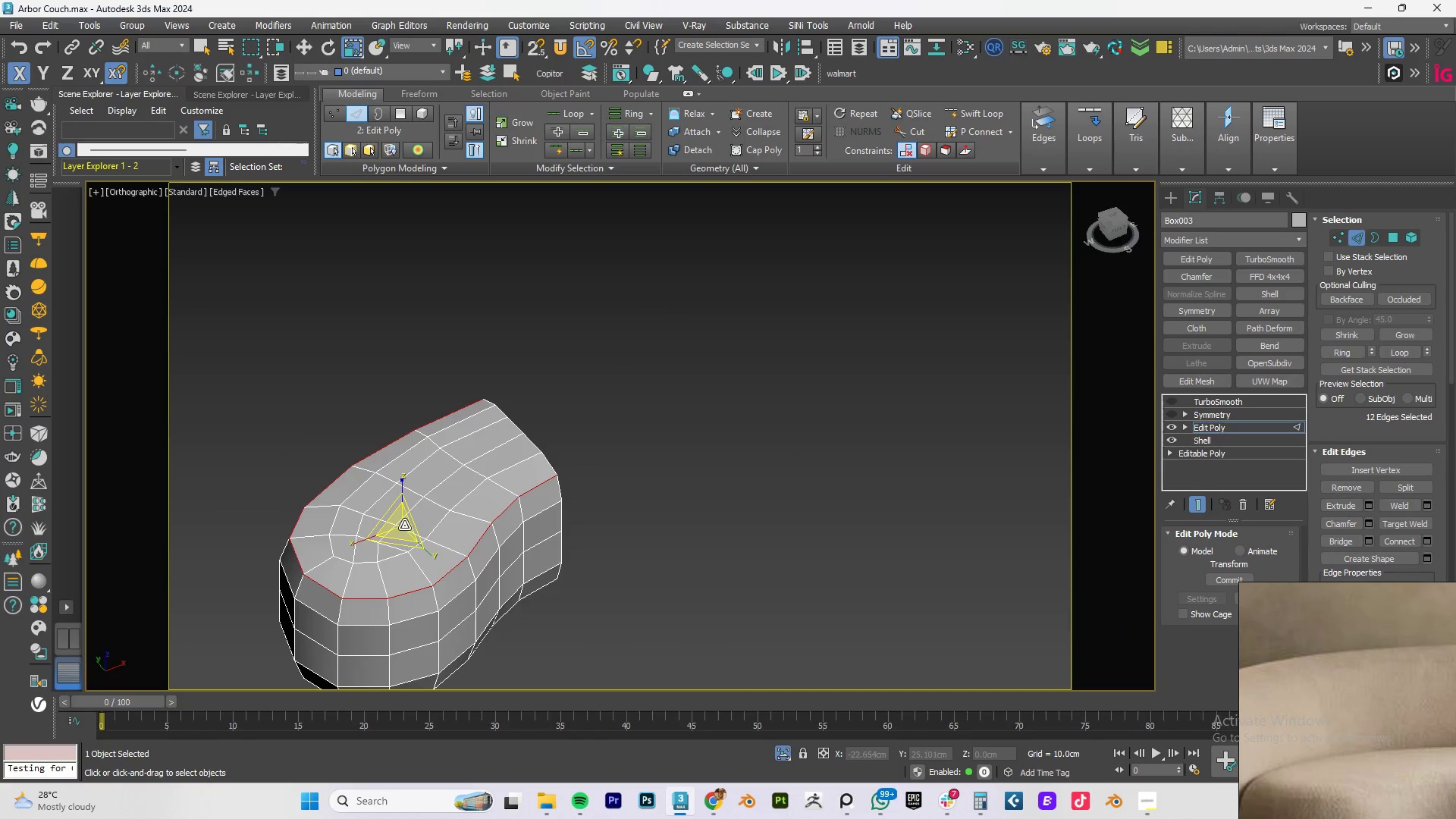 
left_click_drag(start_coordinate=[398, 526], to_coordinate=[397, 530])
 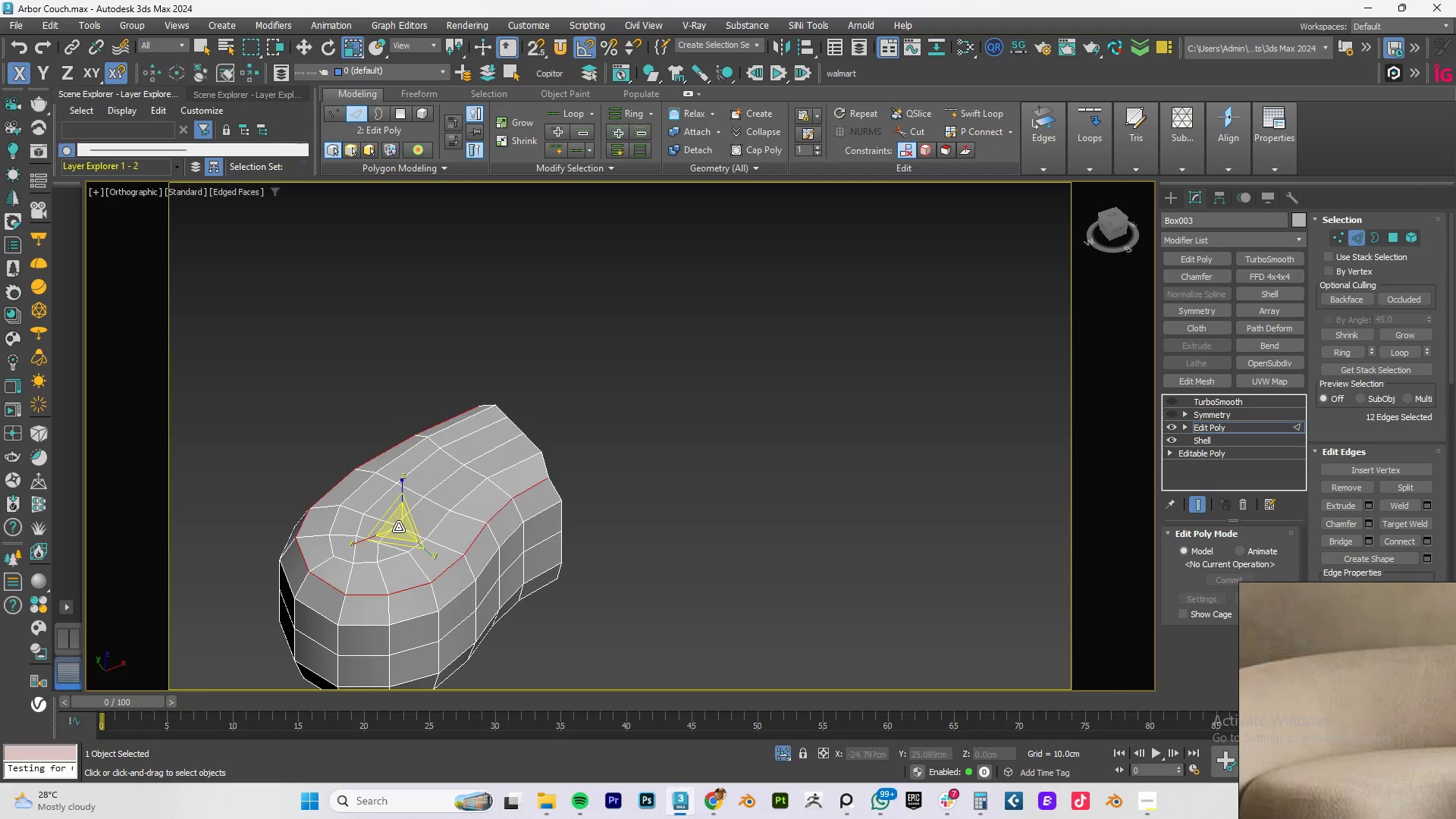 
key(Control+Z)
 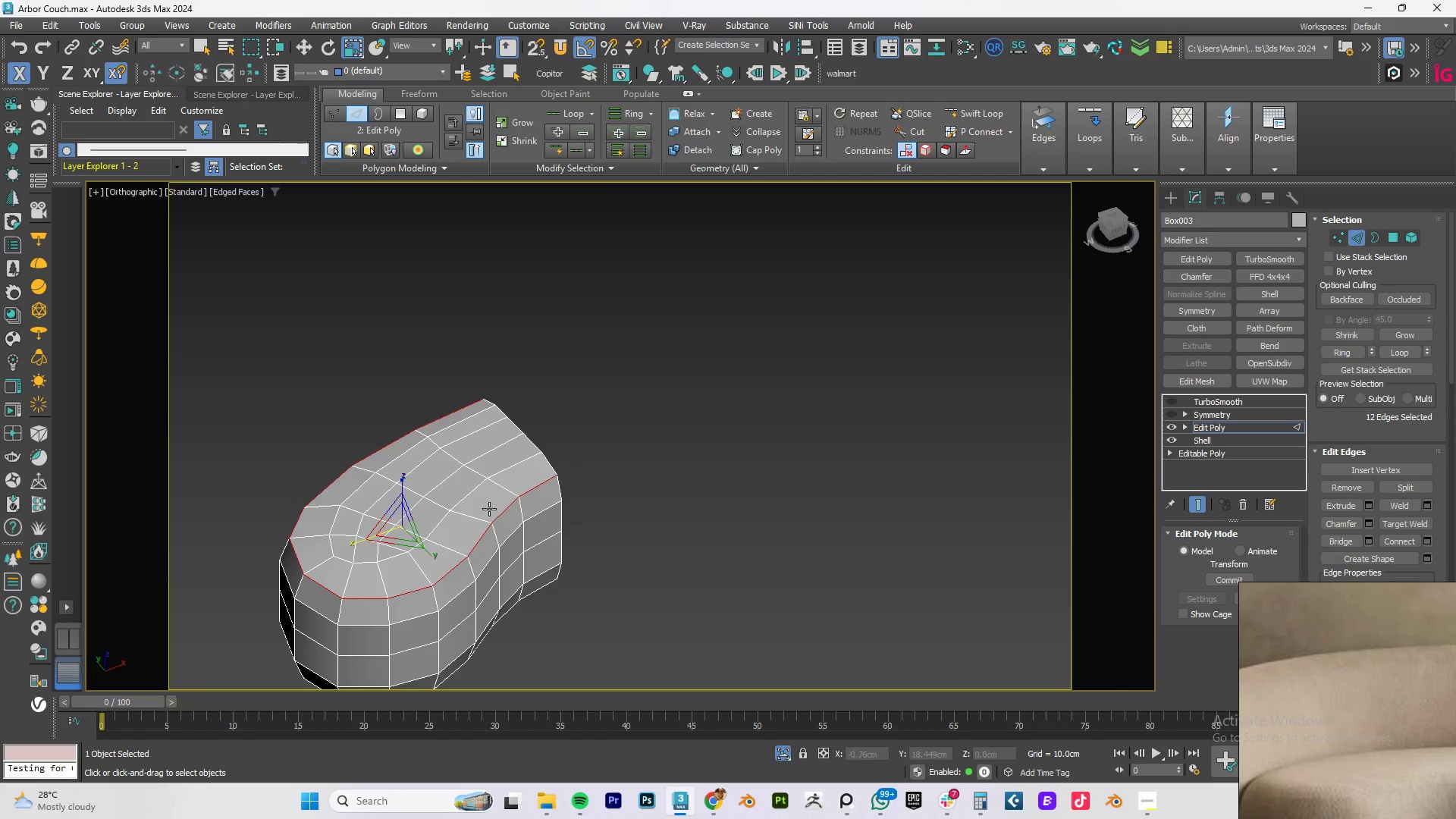 
key(Control+ControlLeft)
 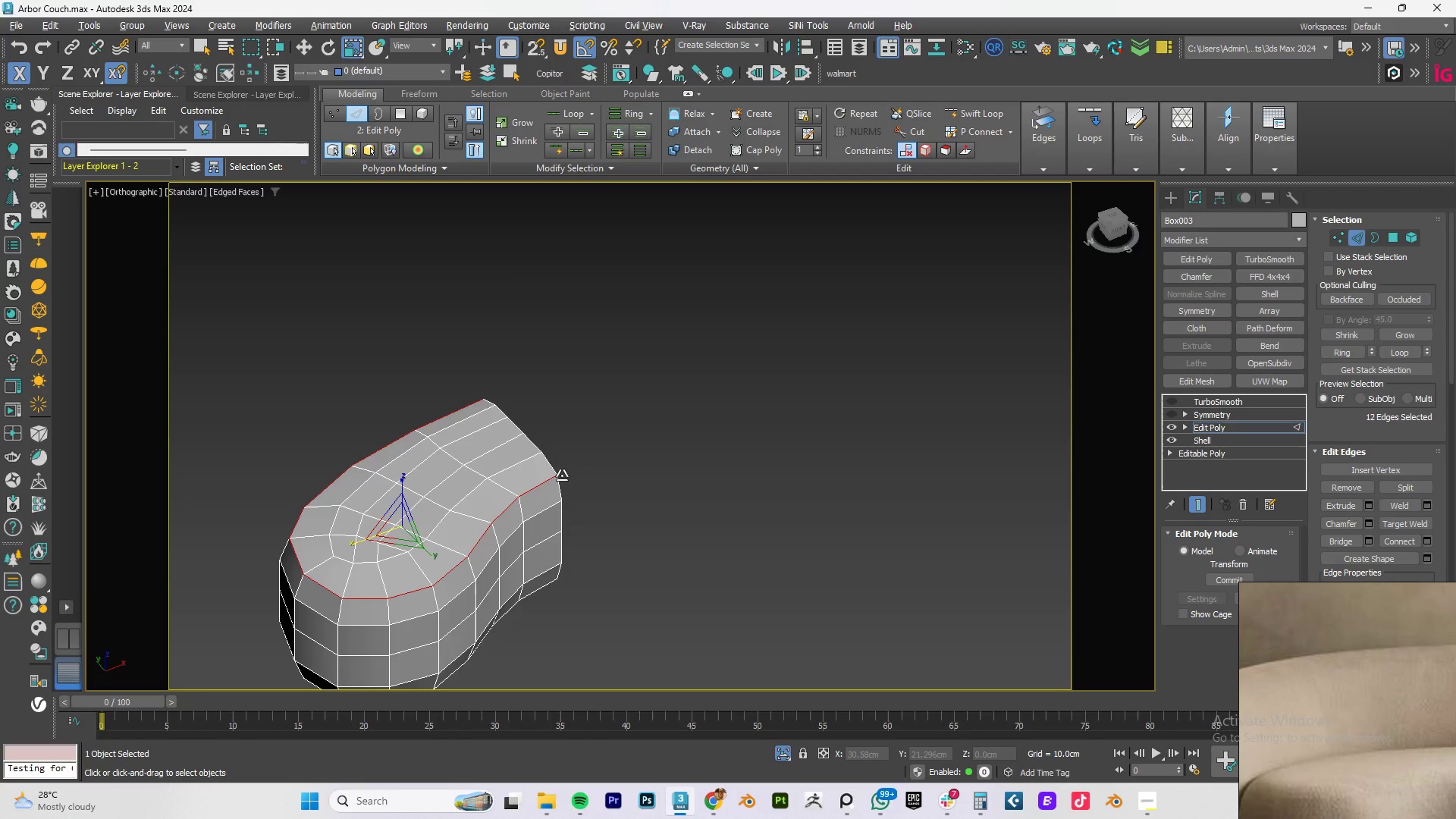 
hold_key(key=AltLeft, duration=1.28)
 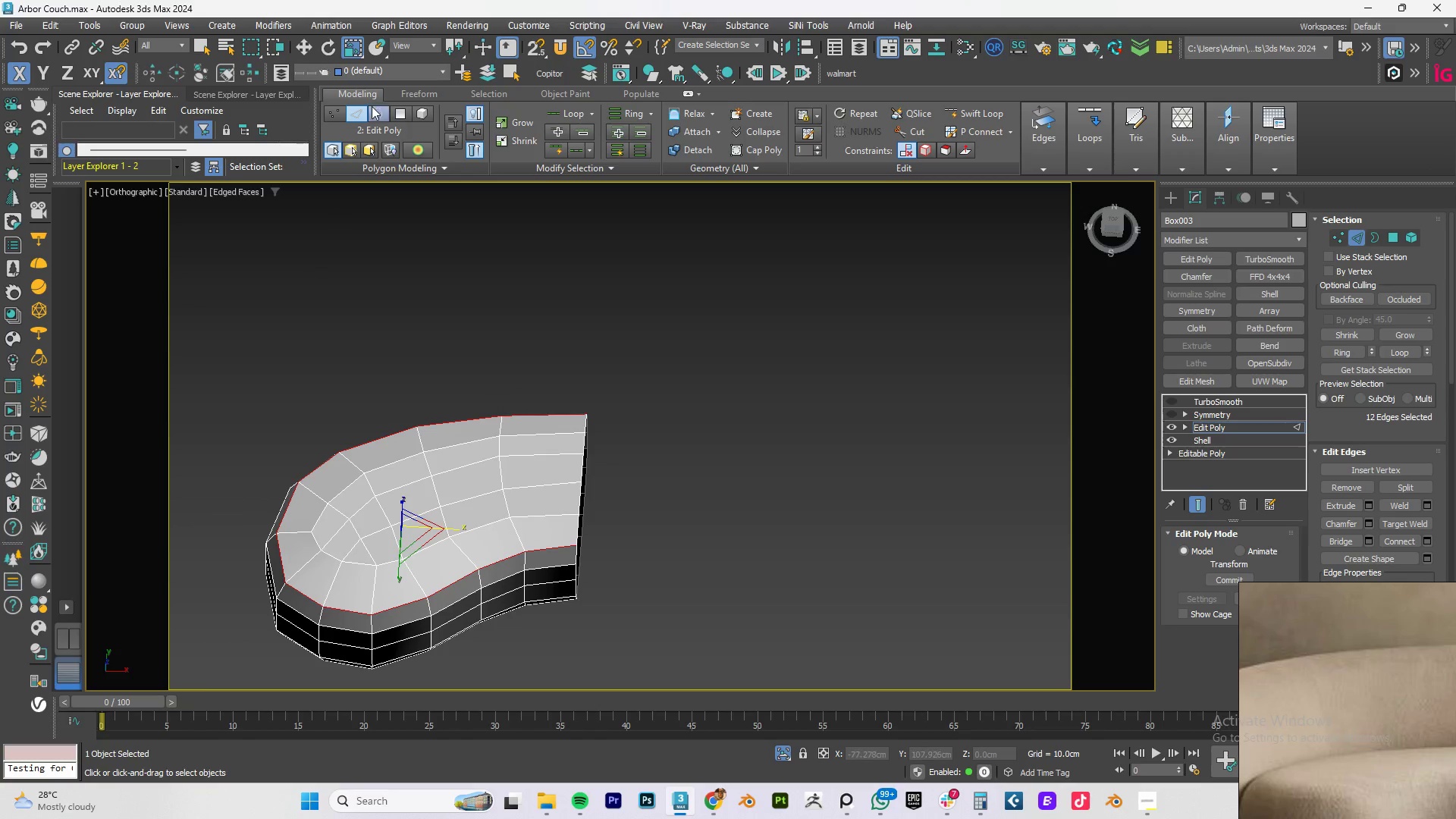 
type(tz)
 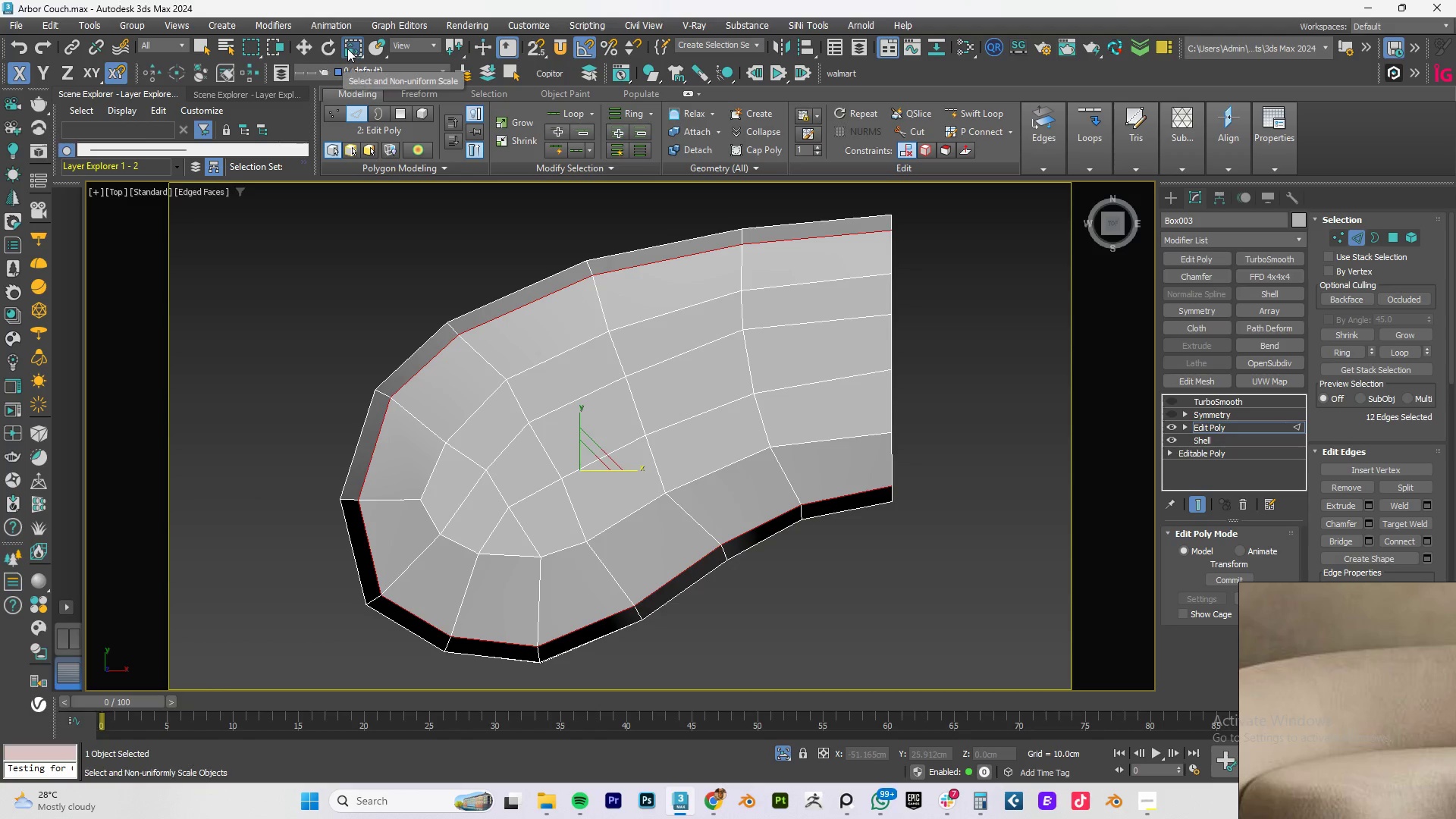 
left_click_drag(start_coordinate=[353, 45], to_coordinate=[350, 71])
 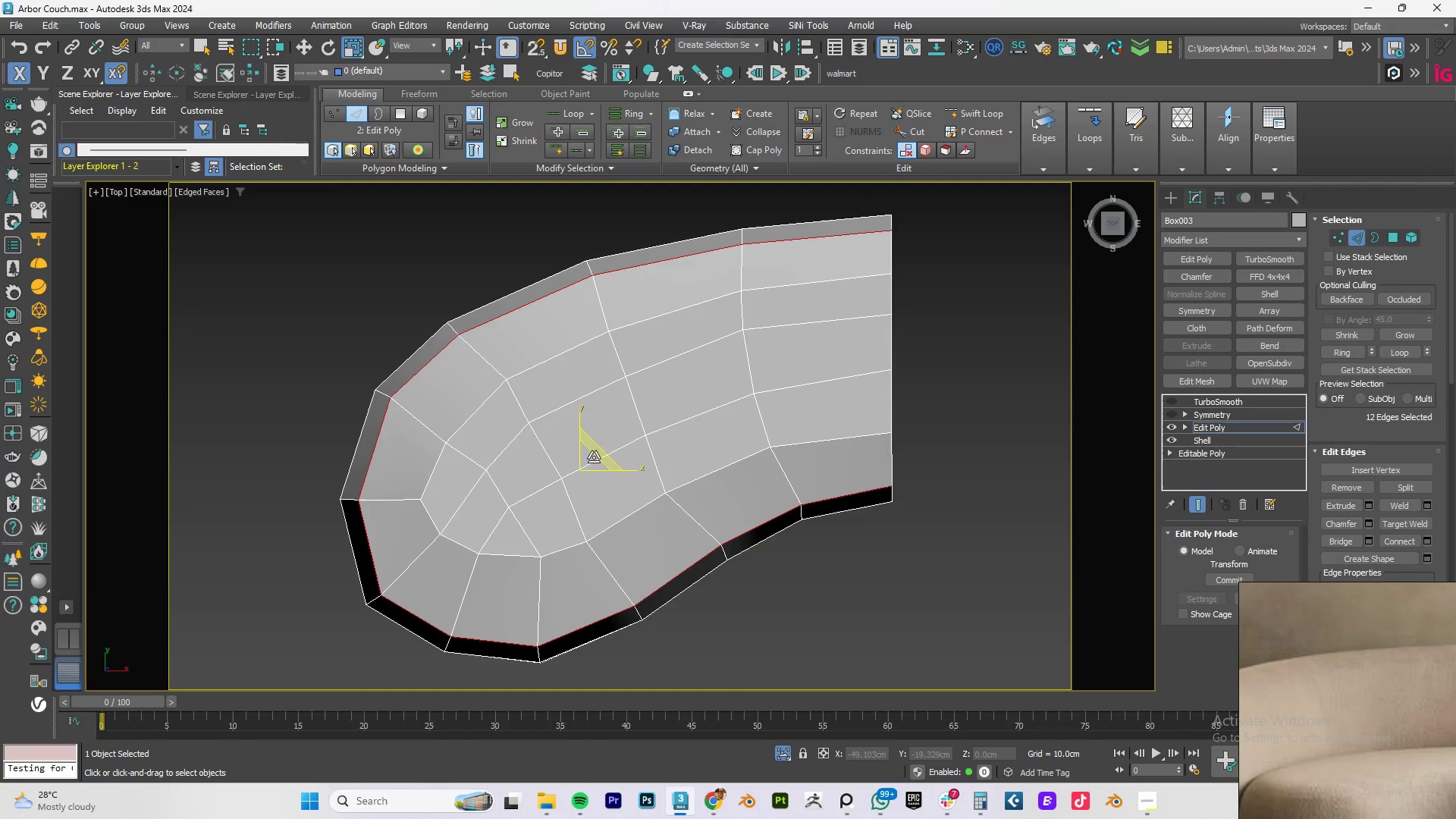 
left_click_drag(start_coordinate=[590, 459], to_coordinate=[592, 466])
 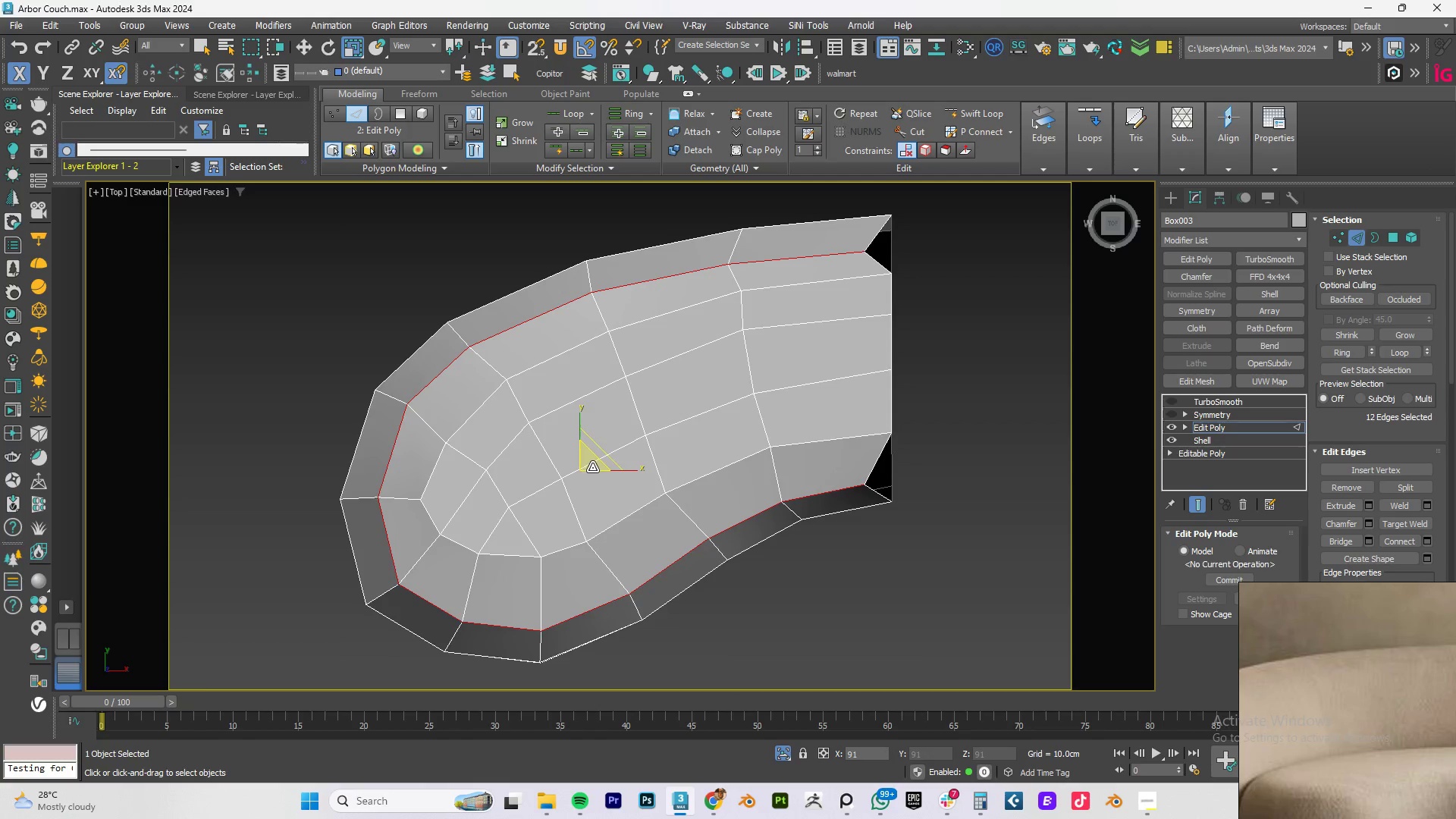 
key(Control+Z)
 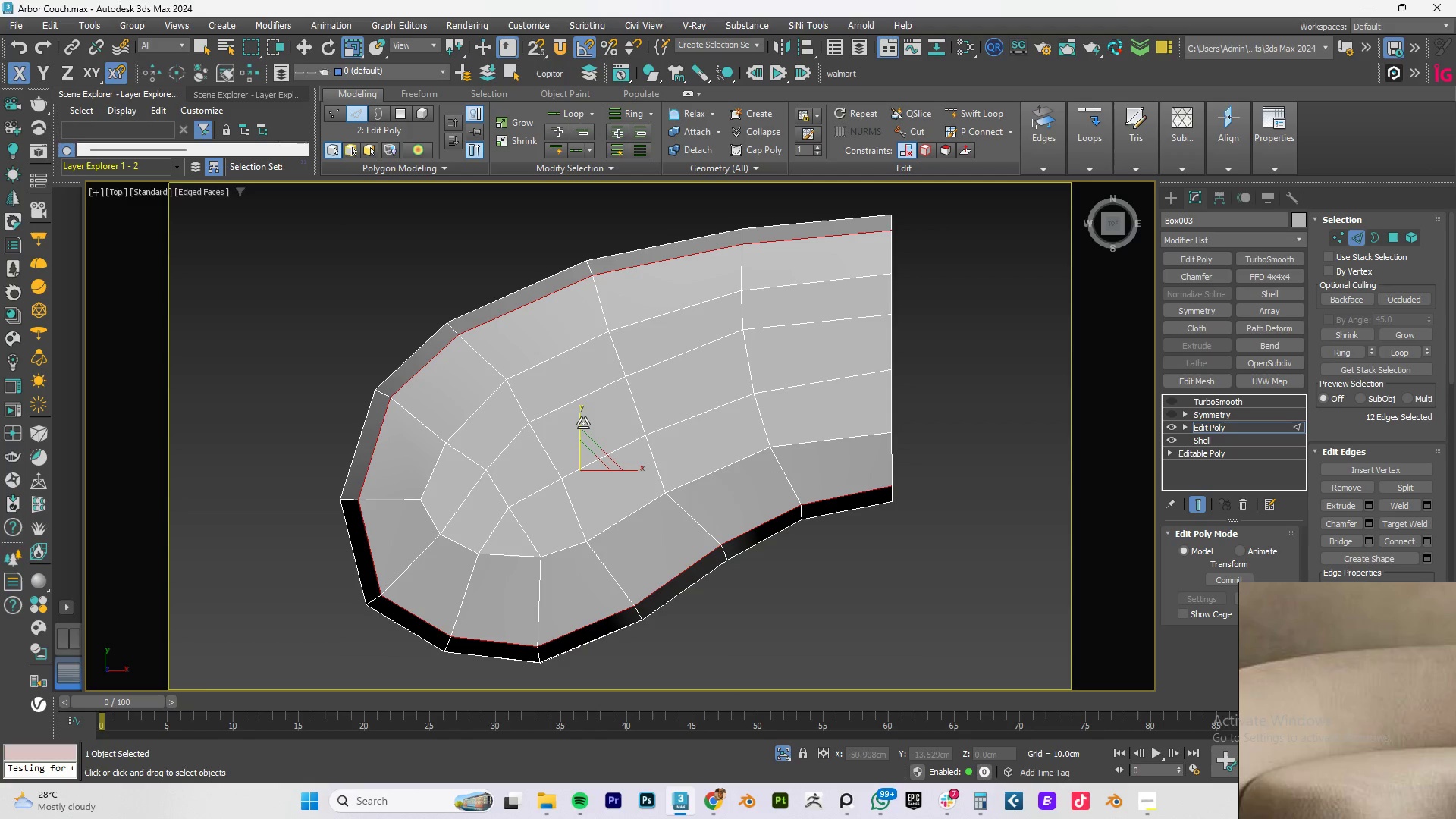 
left_click_drag(start_coordinate=[582, 422], to_coordinate=[582, 429])
 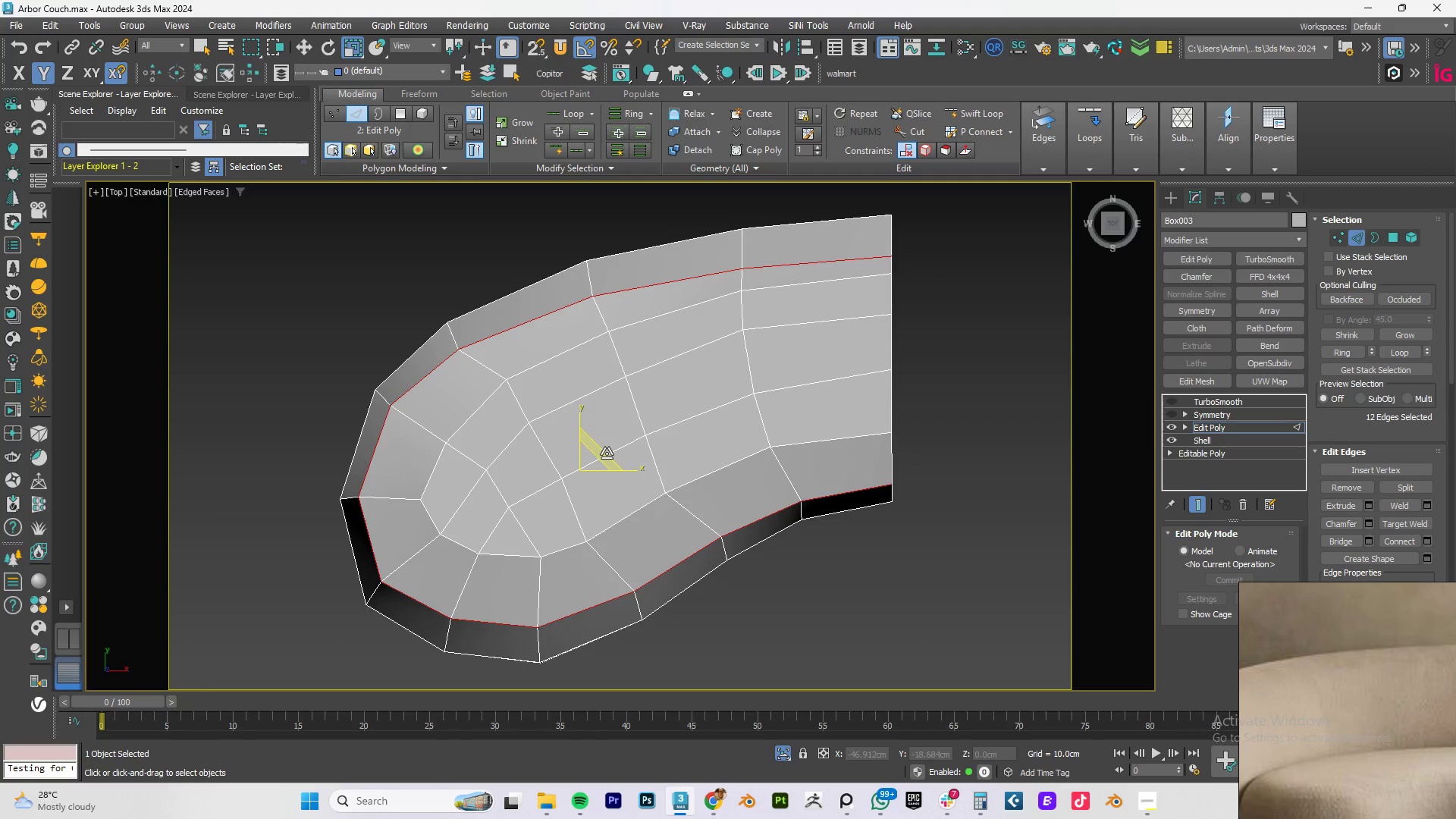 
left_click_drag(start_coordinate=[607, 453], to_coordinate=[610, 444])
 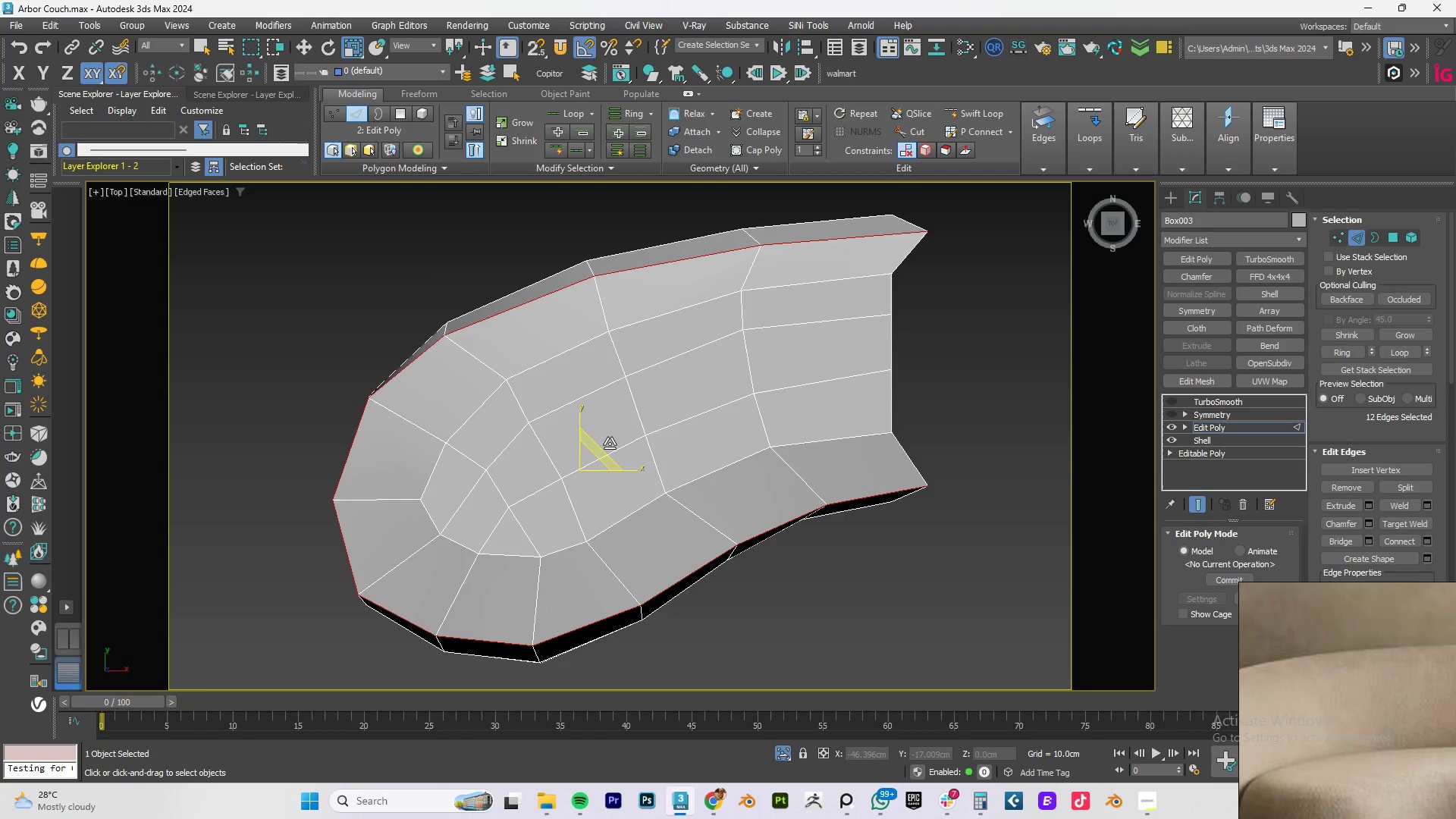 
key(Control+Z)
 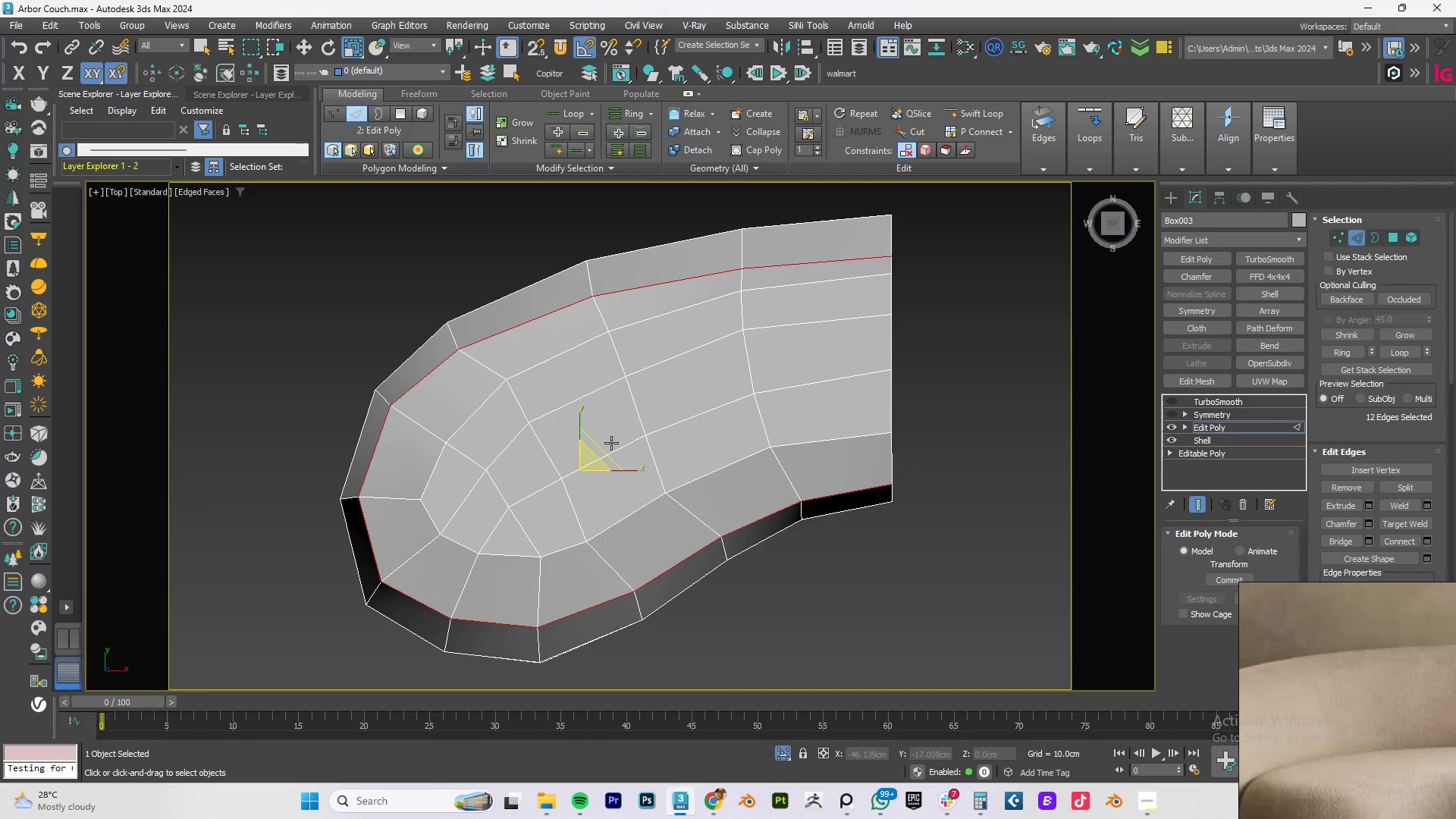 
key(Control+Z)
 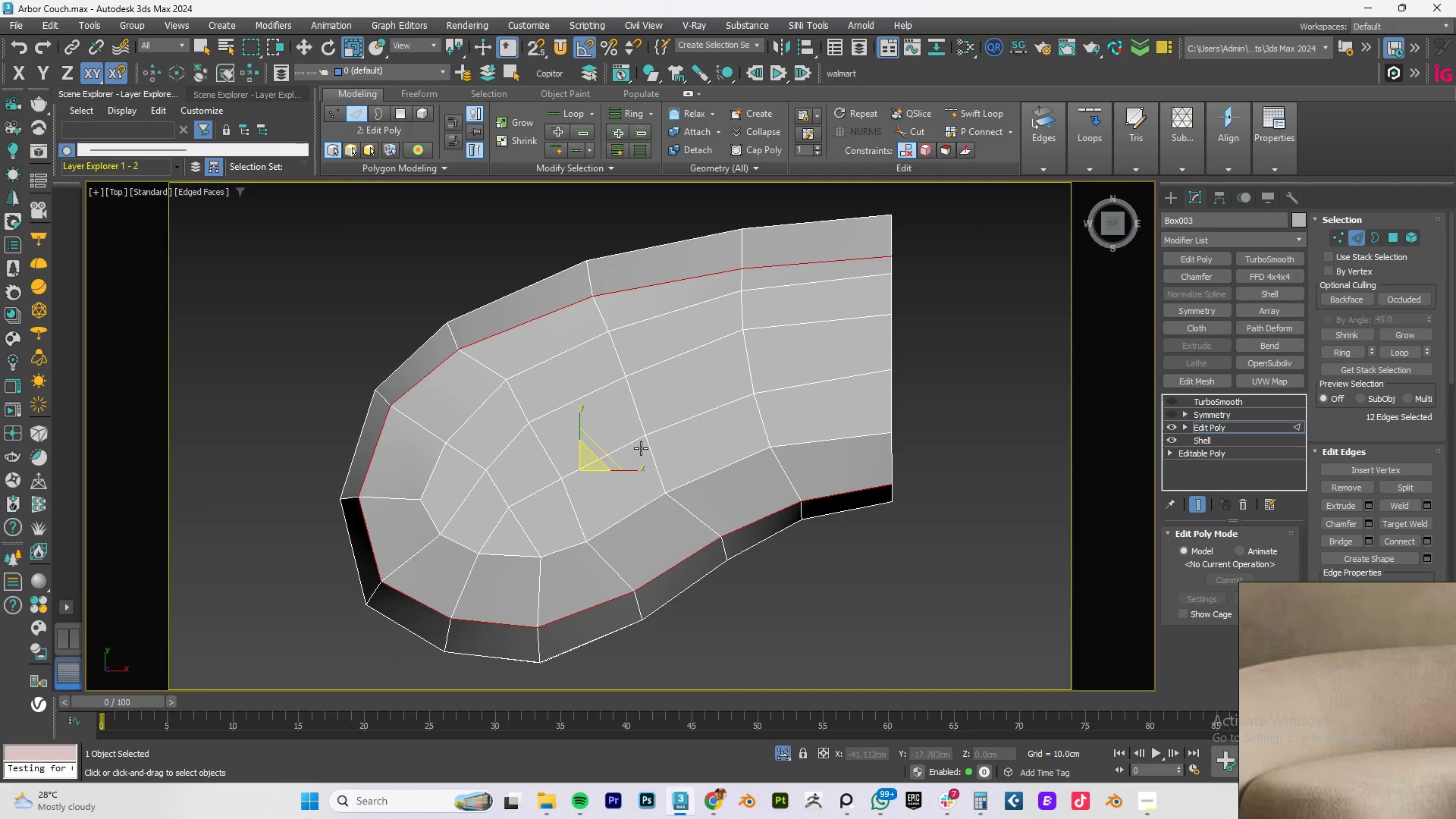 
key(Control+Z)
 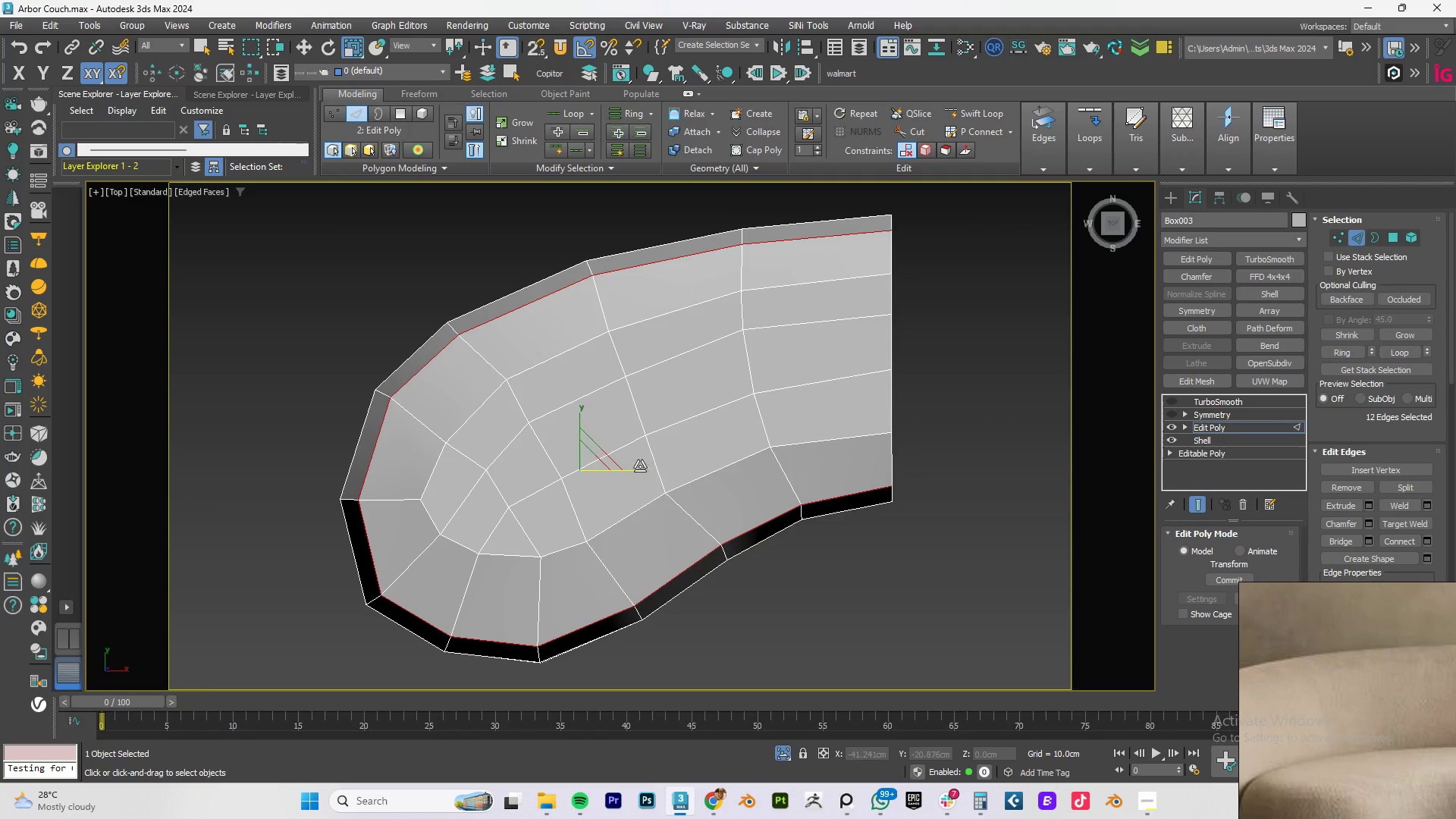 
left_click_drag(start_coordinate=[634, 469], to_coordinate=[626, 470])
 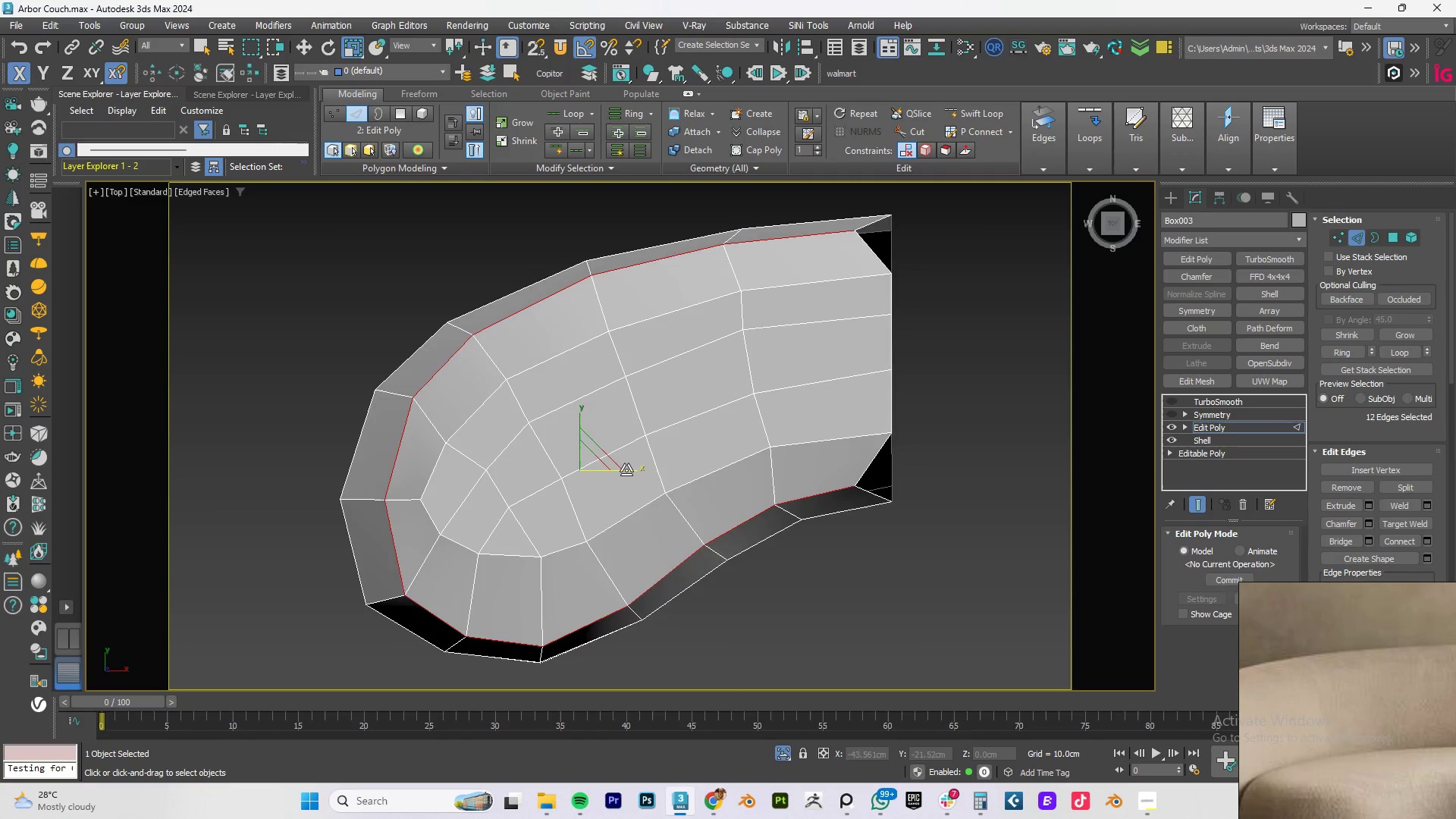 
key(Control+ControlLeft)
 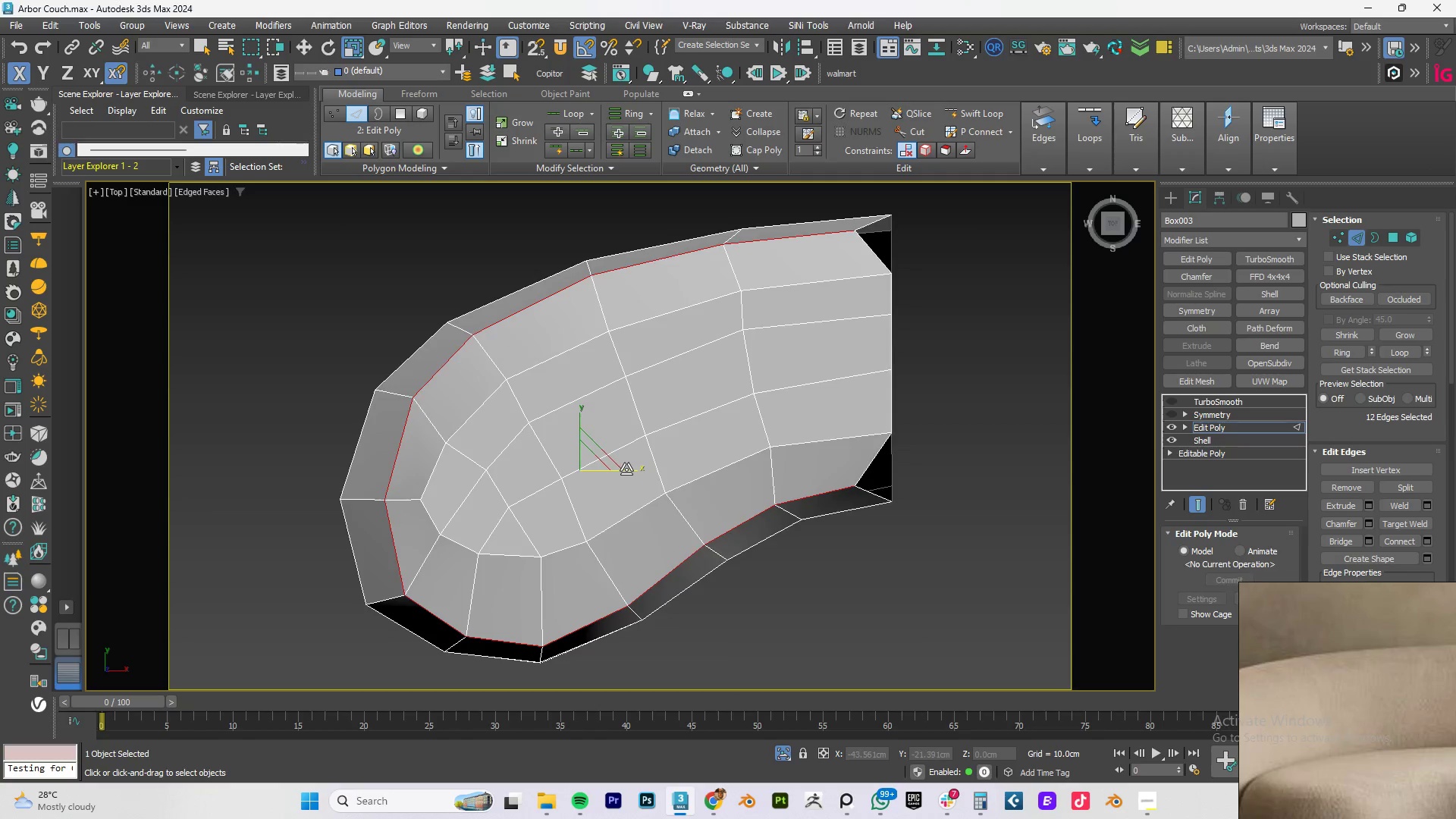 
key(Control+Z)
 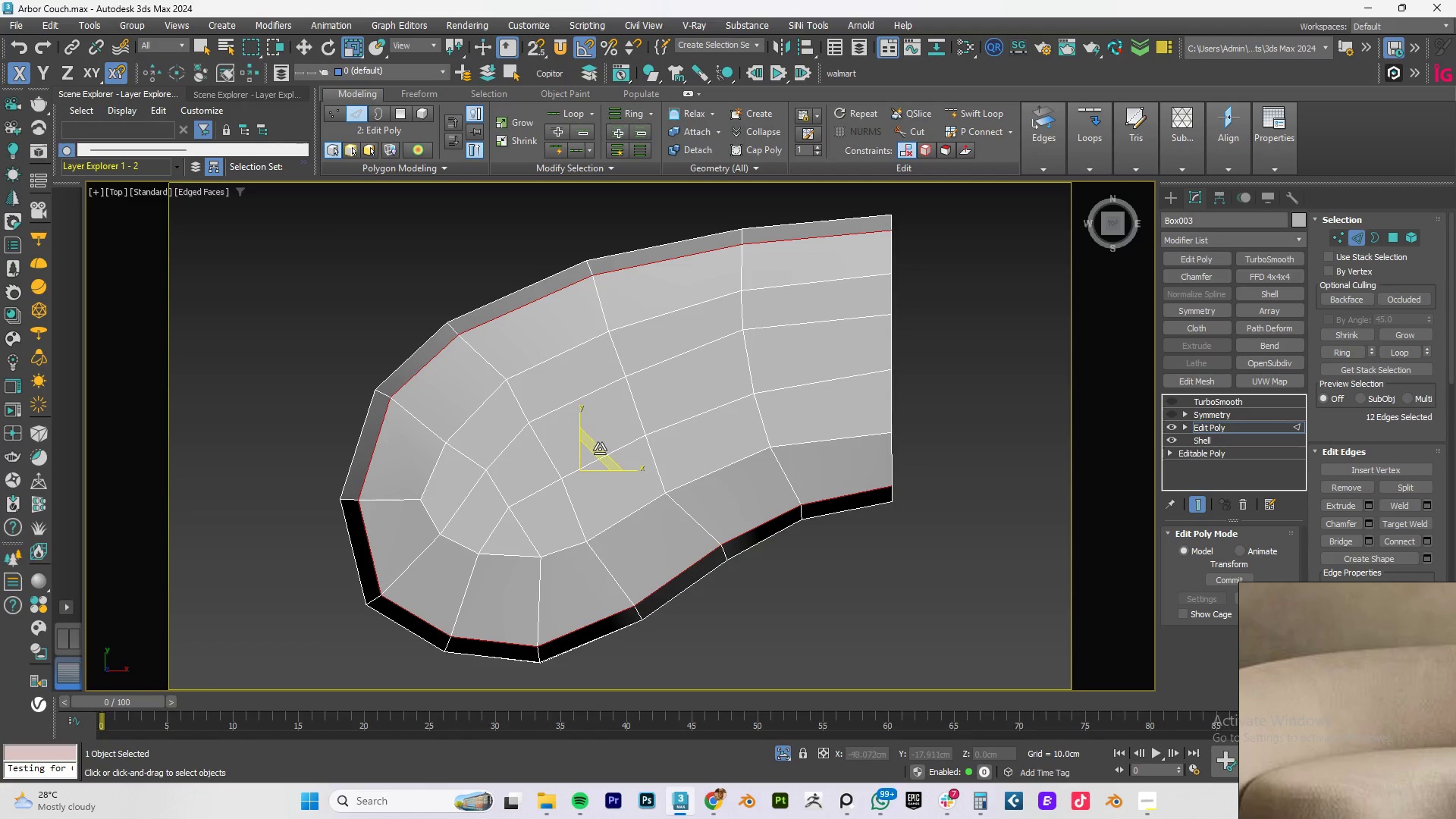 
left_click_drag(start_coordinate=[600, 449], to_coordinate=[603, 462])
 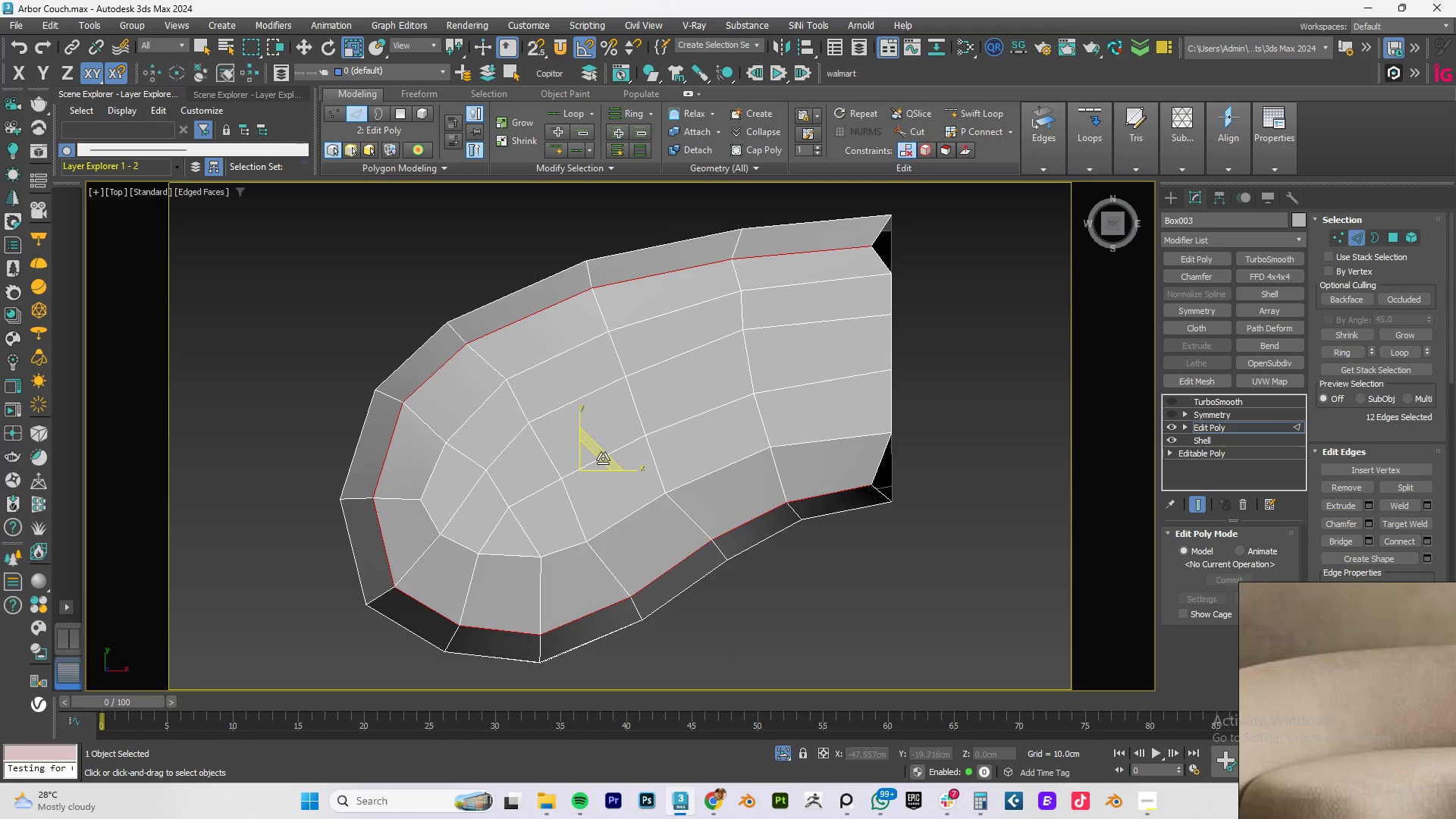 
key(Control+Z)
 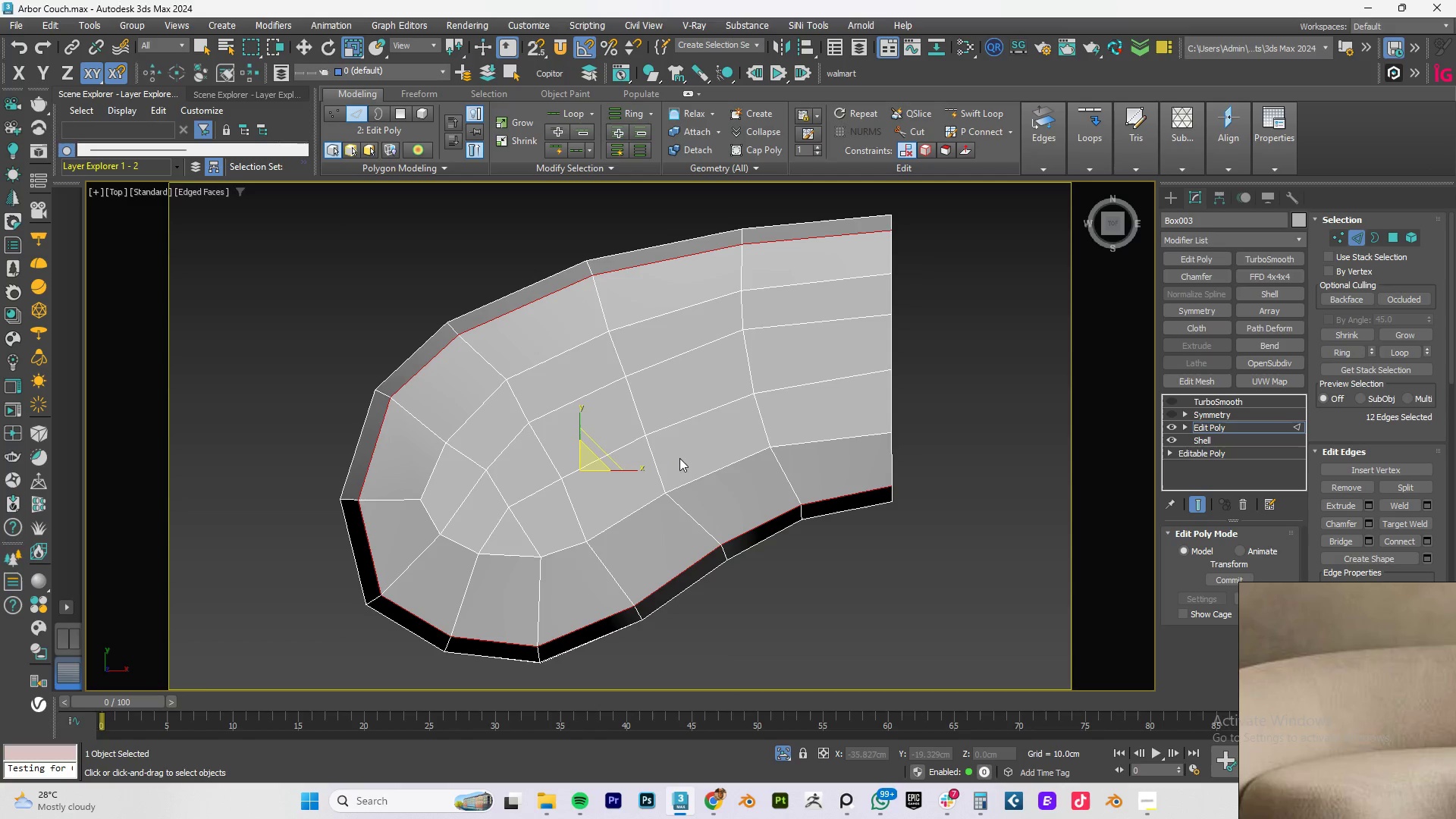 
hold_key(key=AltLeft, duration=1.03)
 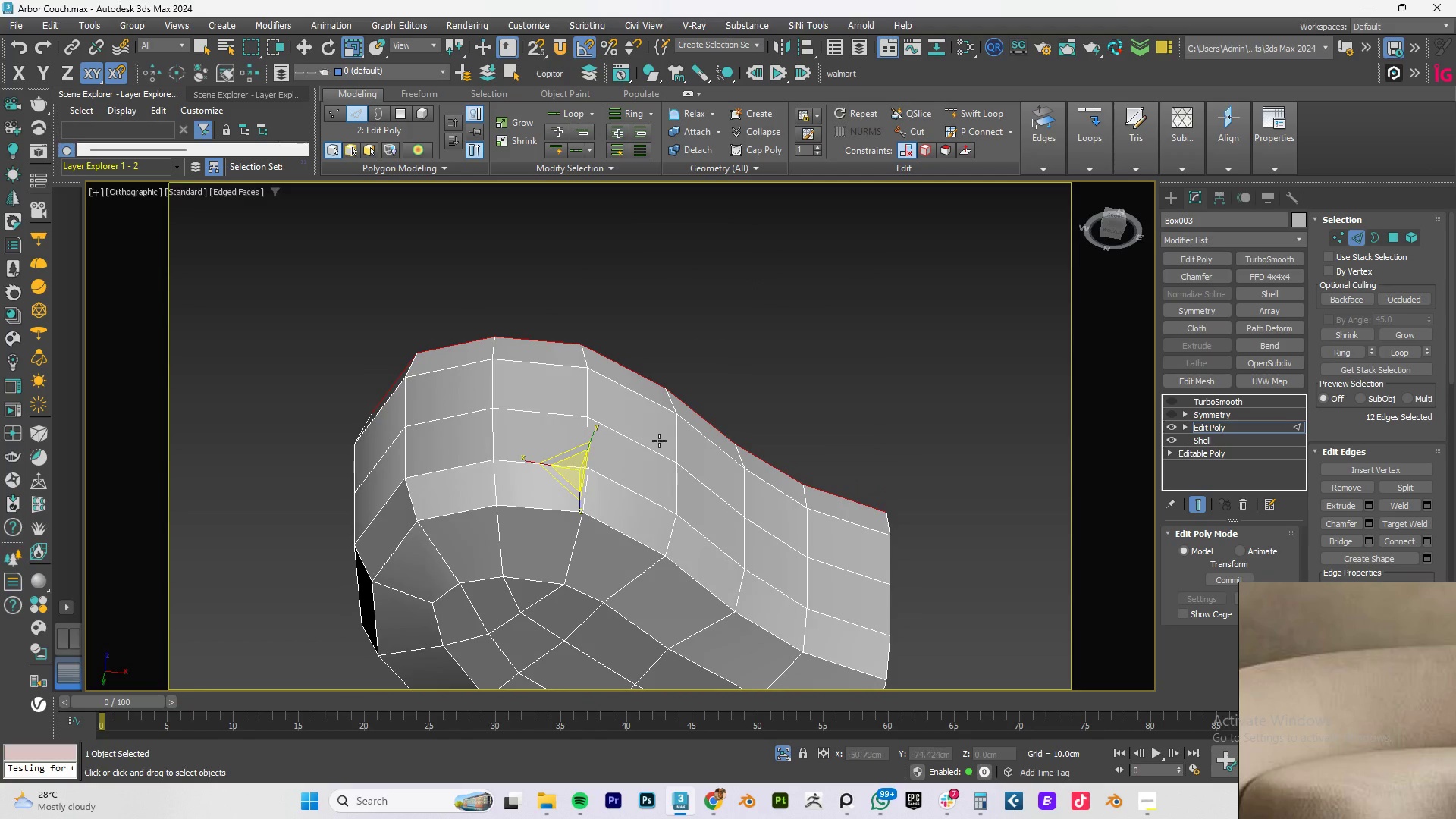 
hold_key(key=ControlLeft, duration=1.24)
left_click([609, 523])
 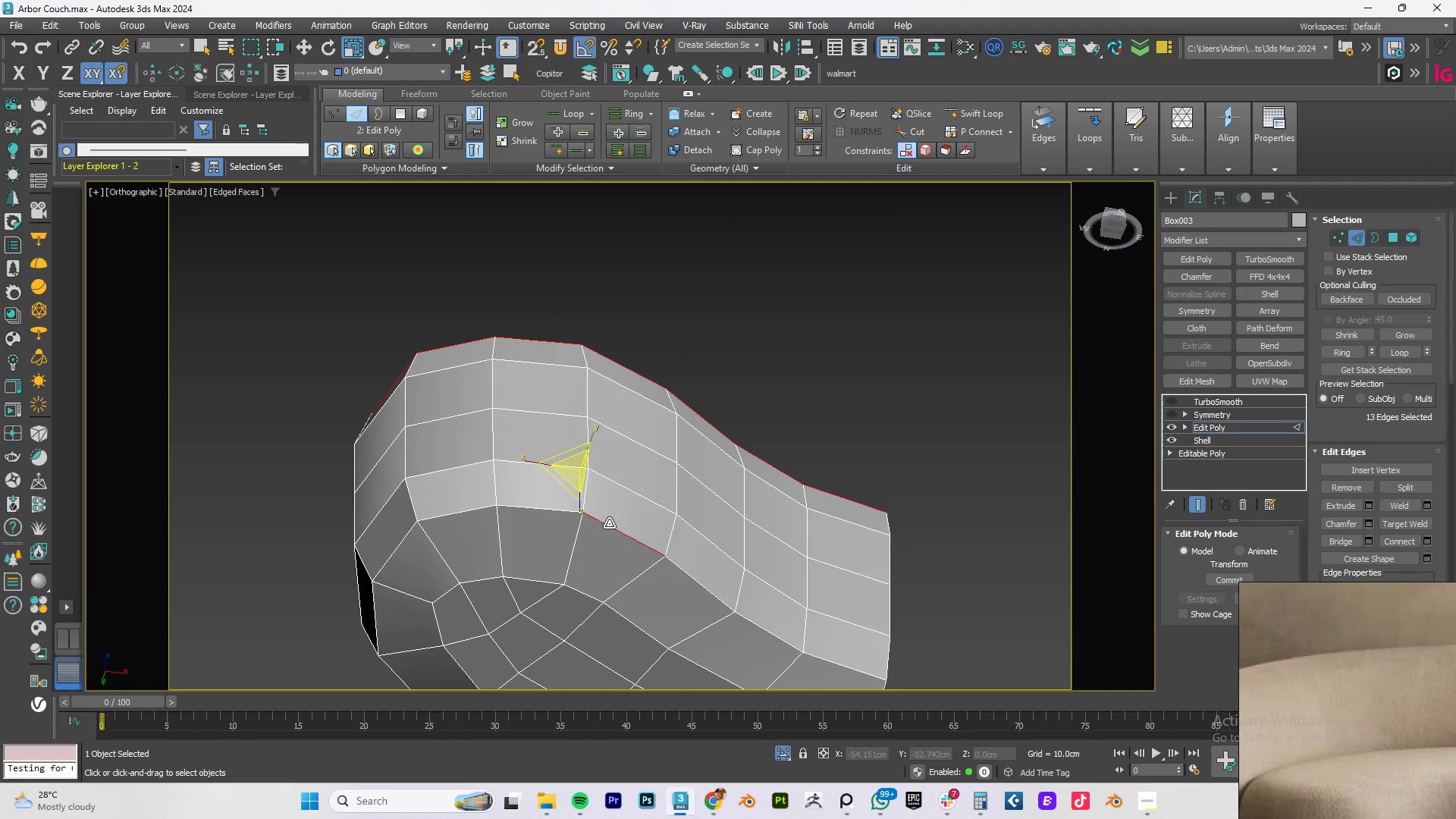 
double_click([609, 523])
 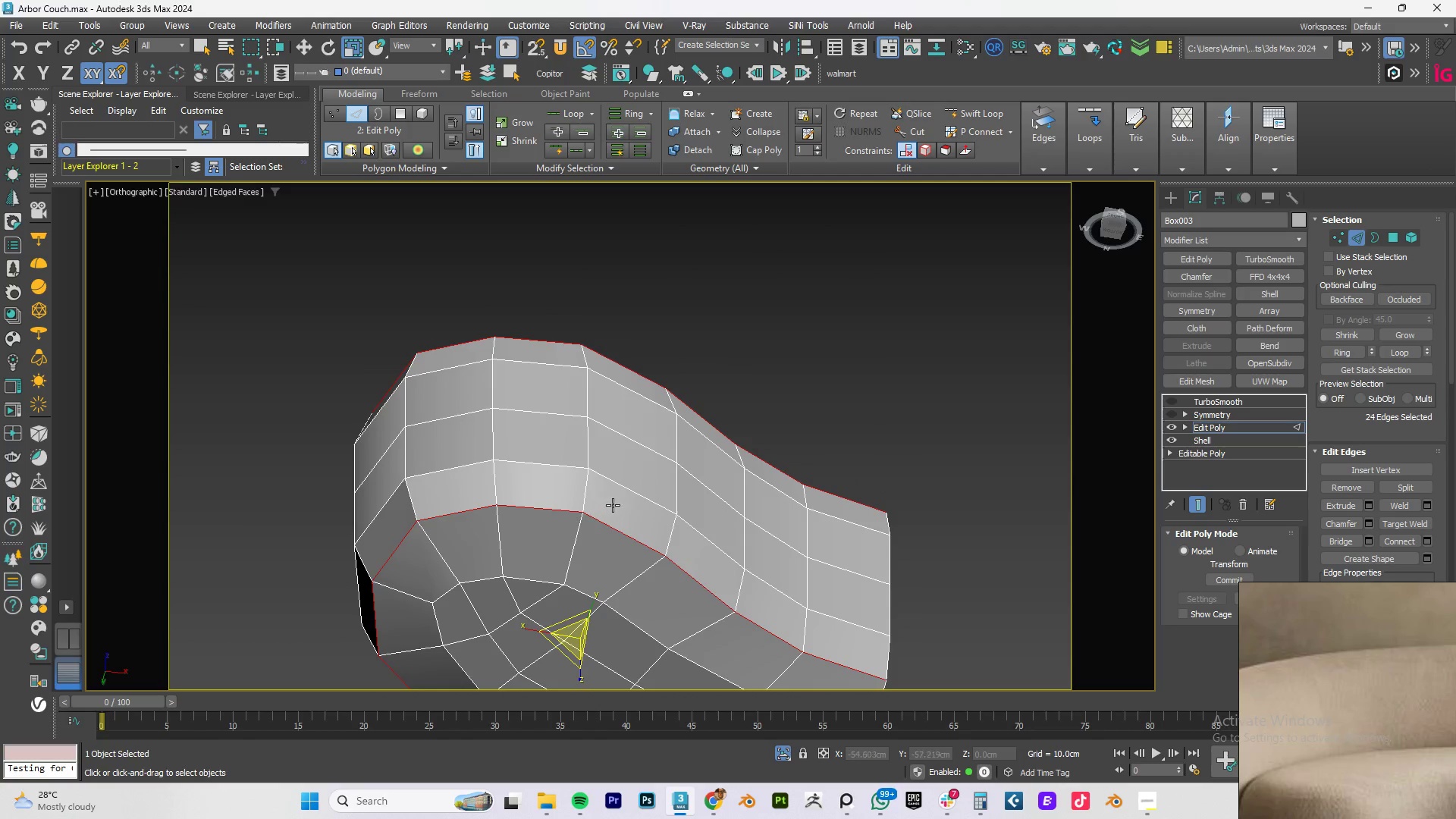 
hold_key(key=AltLeft, duration=1.16)
 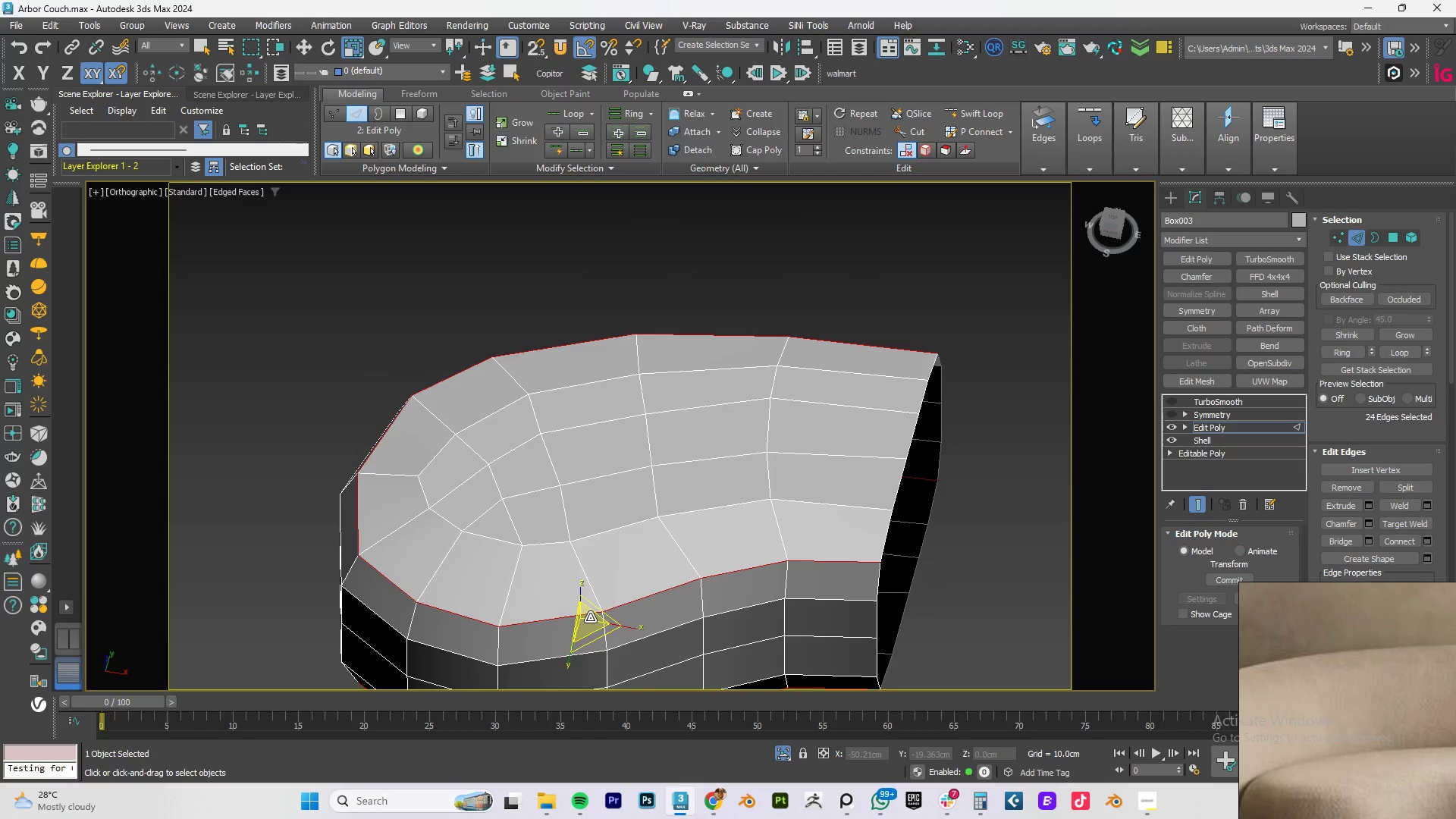 
left_click_drag(start_coordinate=[590, 617], to_coordinate=[591, 629])
 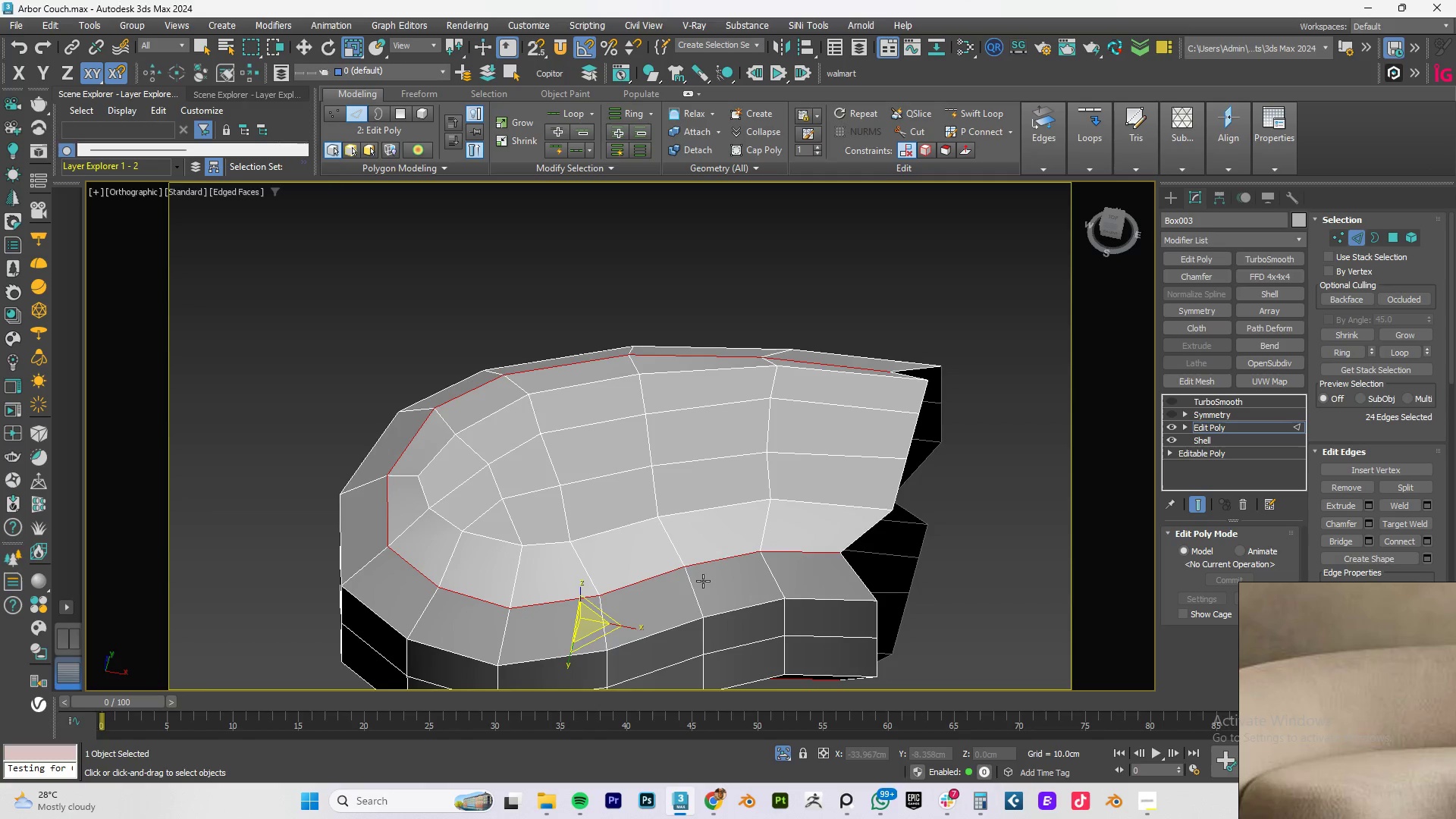 
hold_key(key=AltLeft, duration=0.62)
 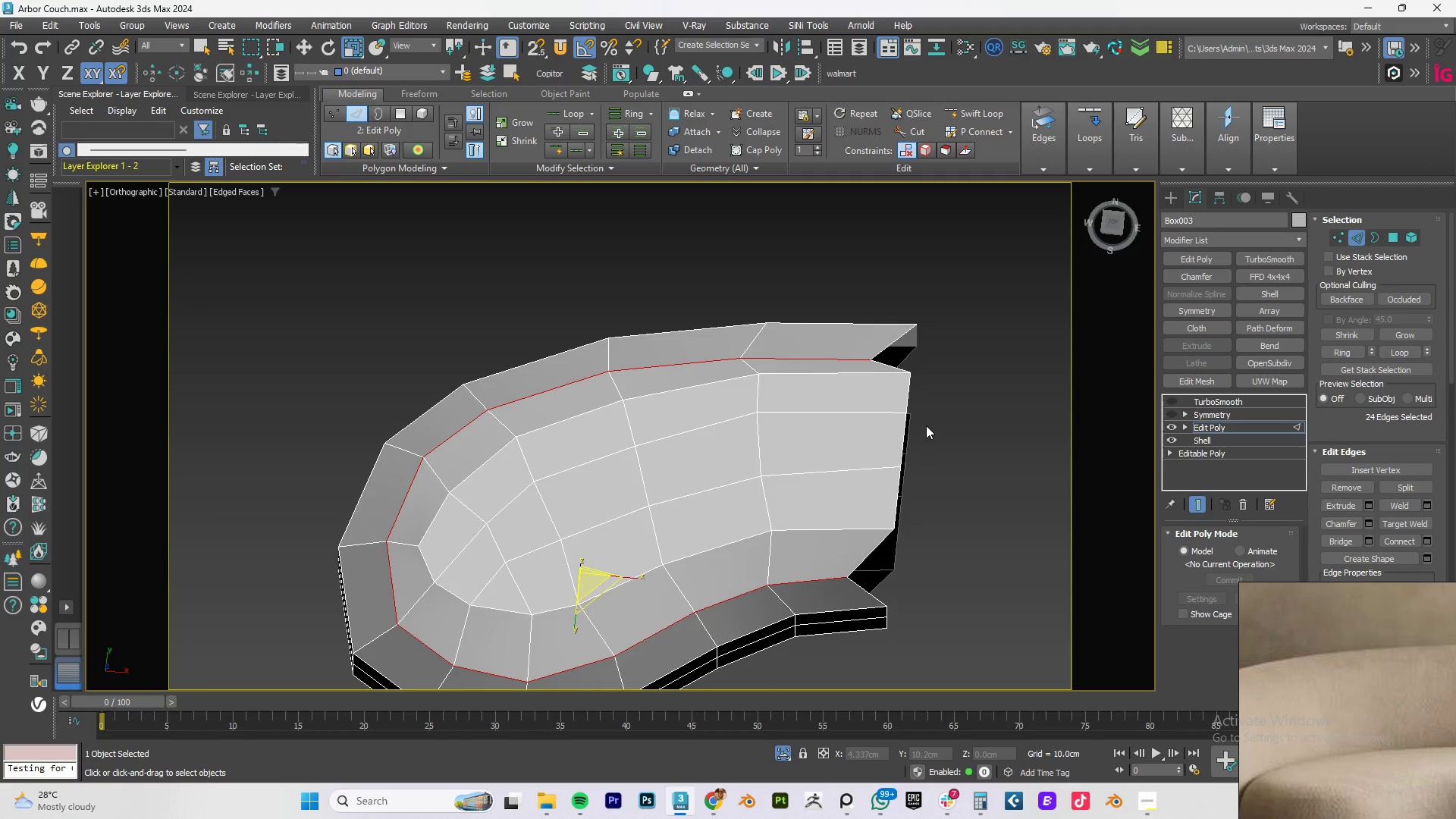 
type(tz)
 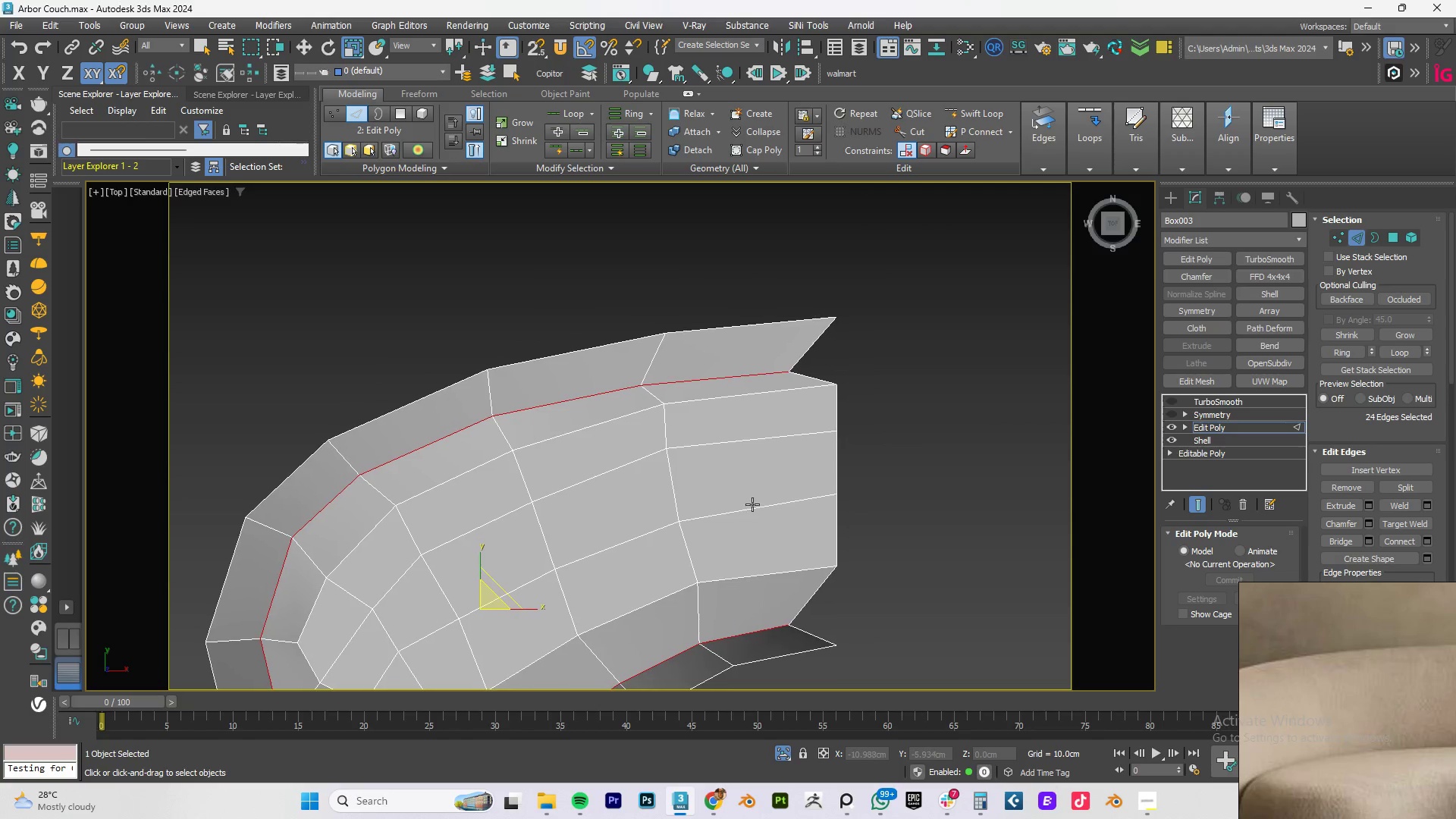 
type(qq1)
 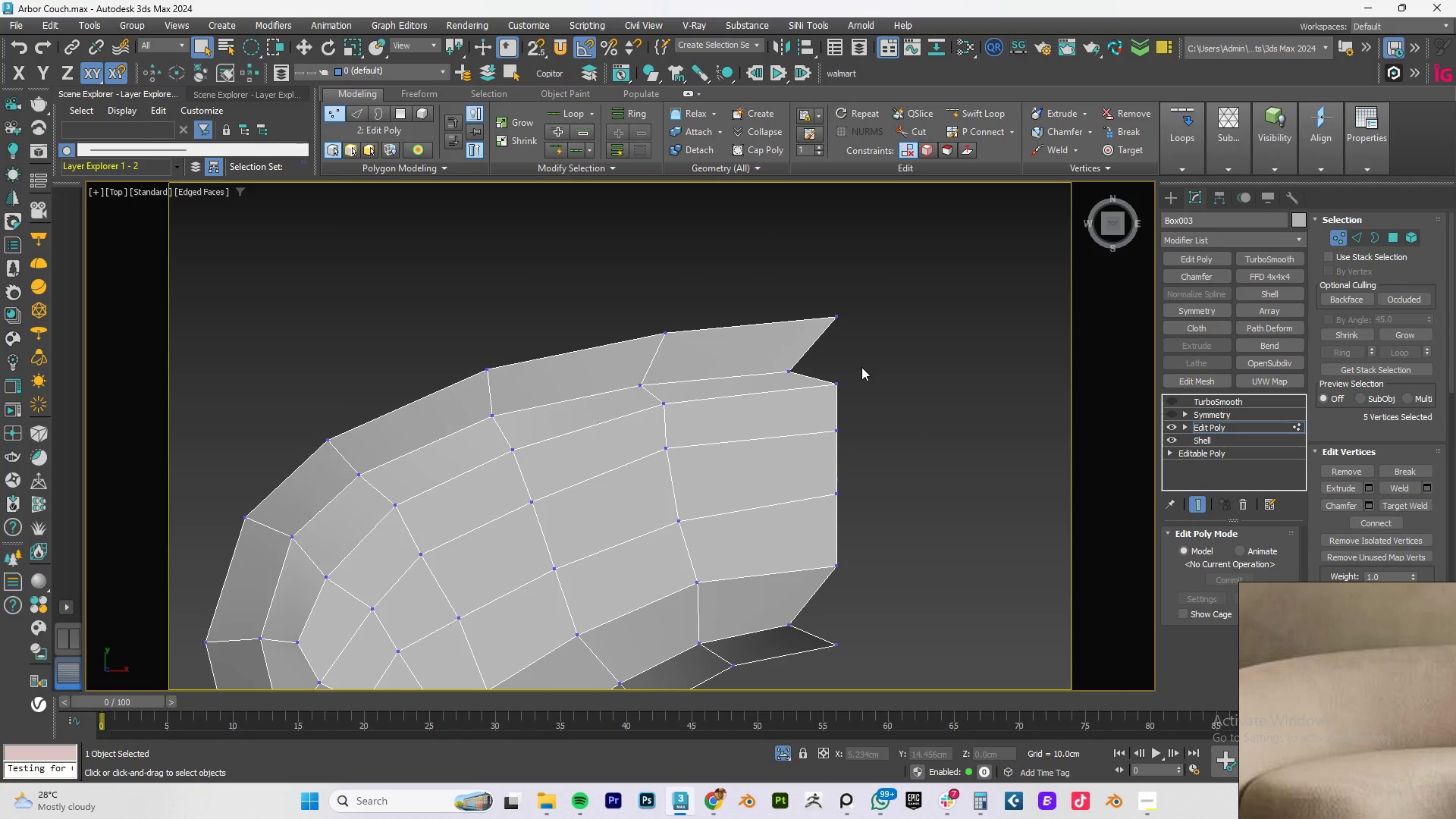 
left_click_drag(start_coordinate=[860, 350], to_coordinate=[764, 381])
 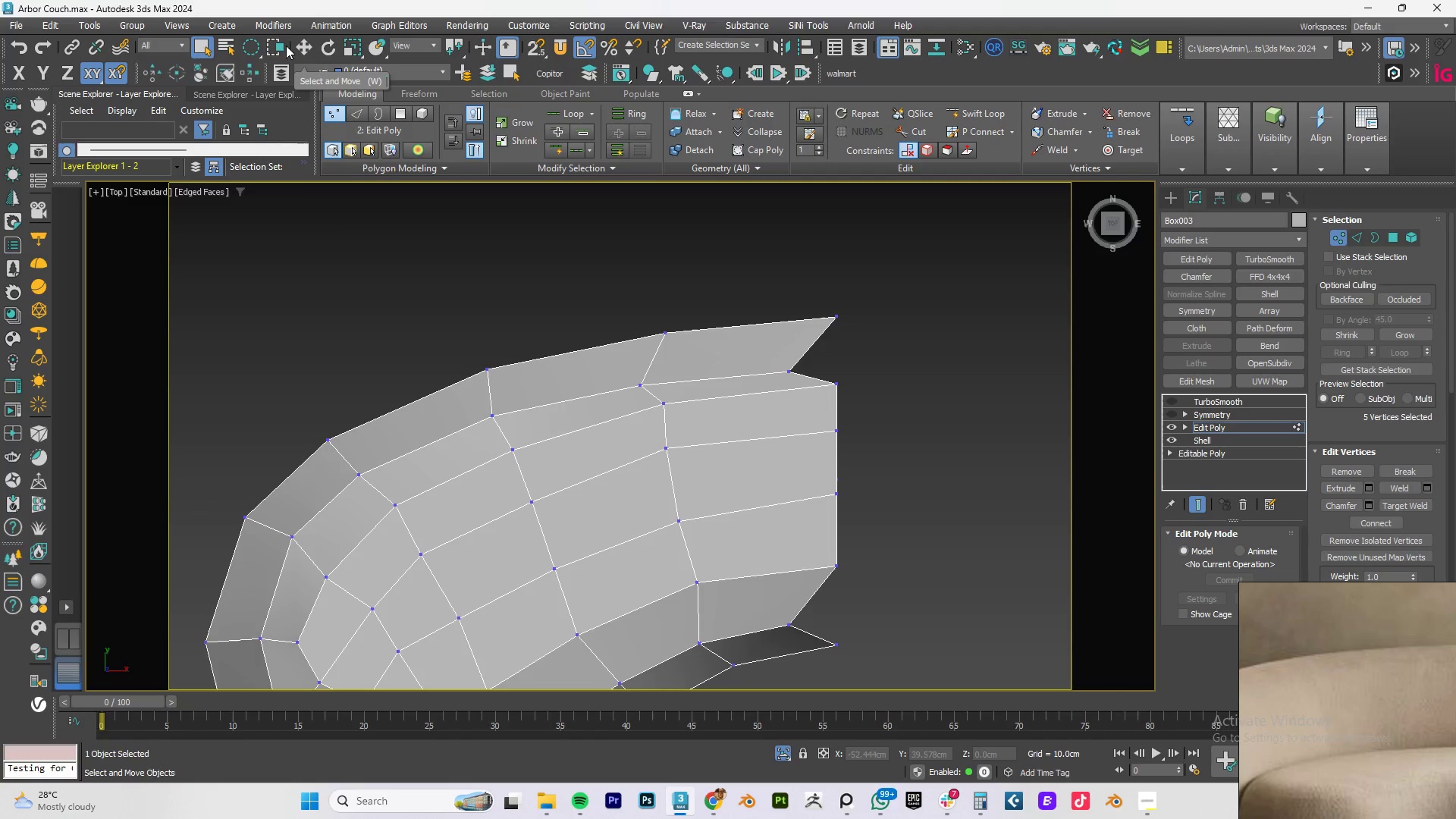 
type(qqqq)
 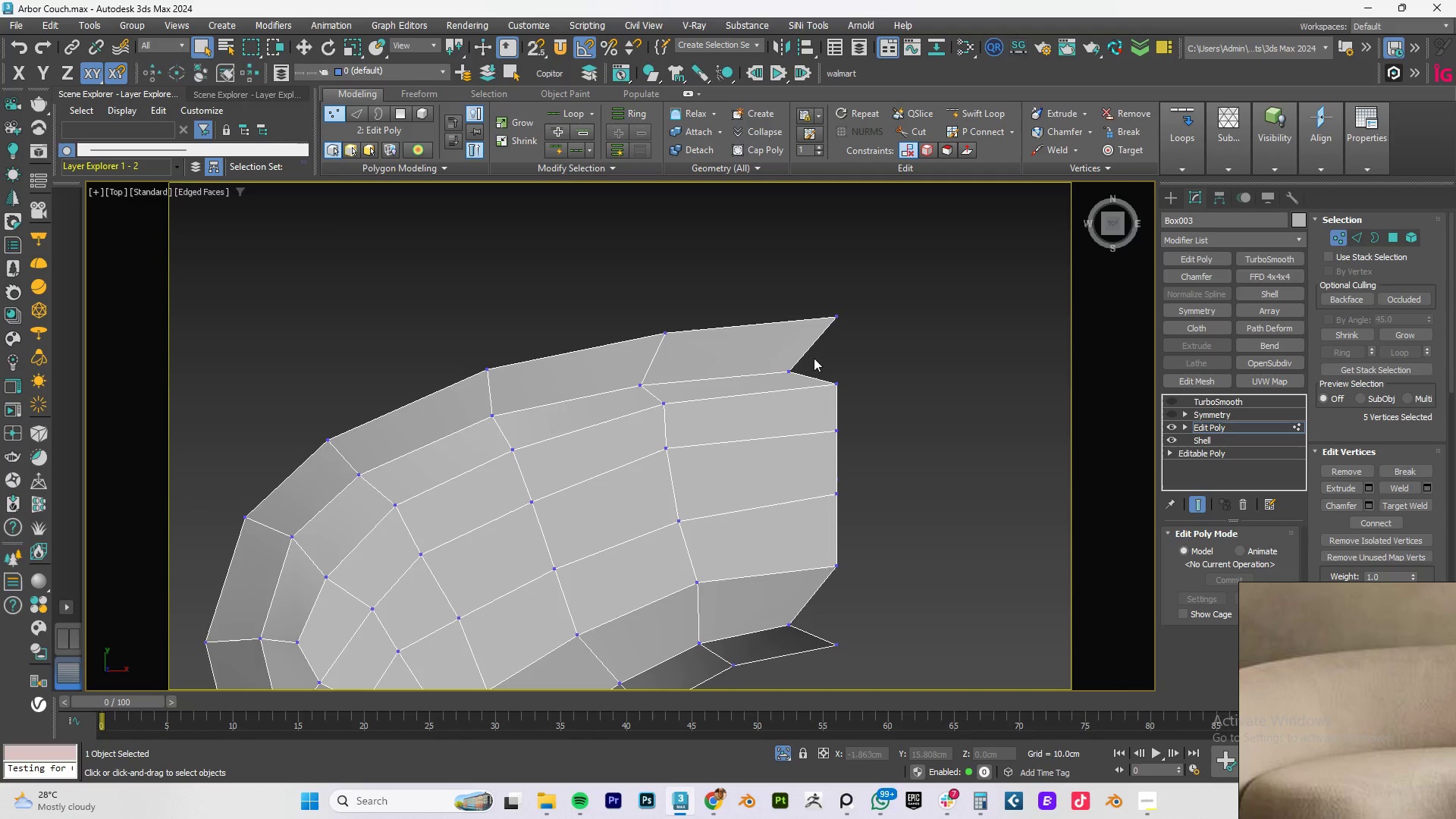 
left_click_drag(start_coordinate=[806, 355], to_coordinate=[763, 380])
 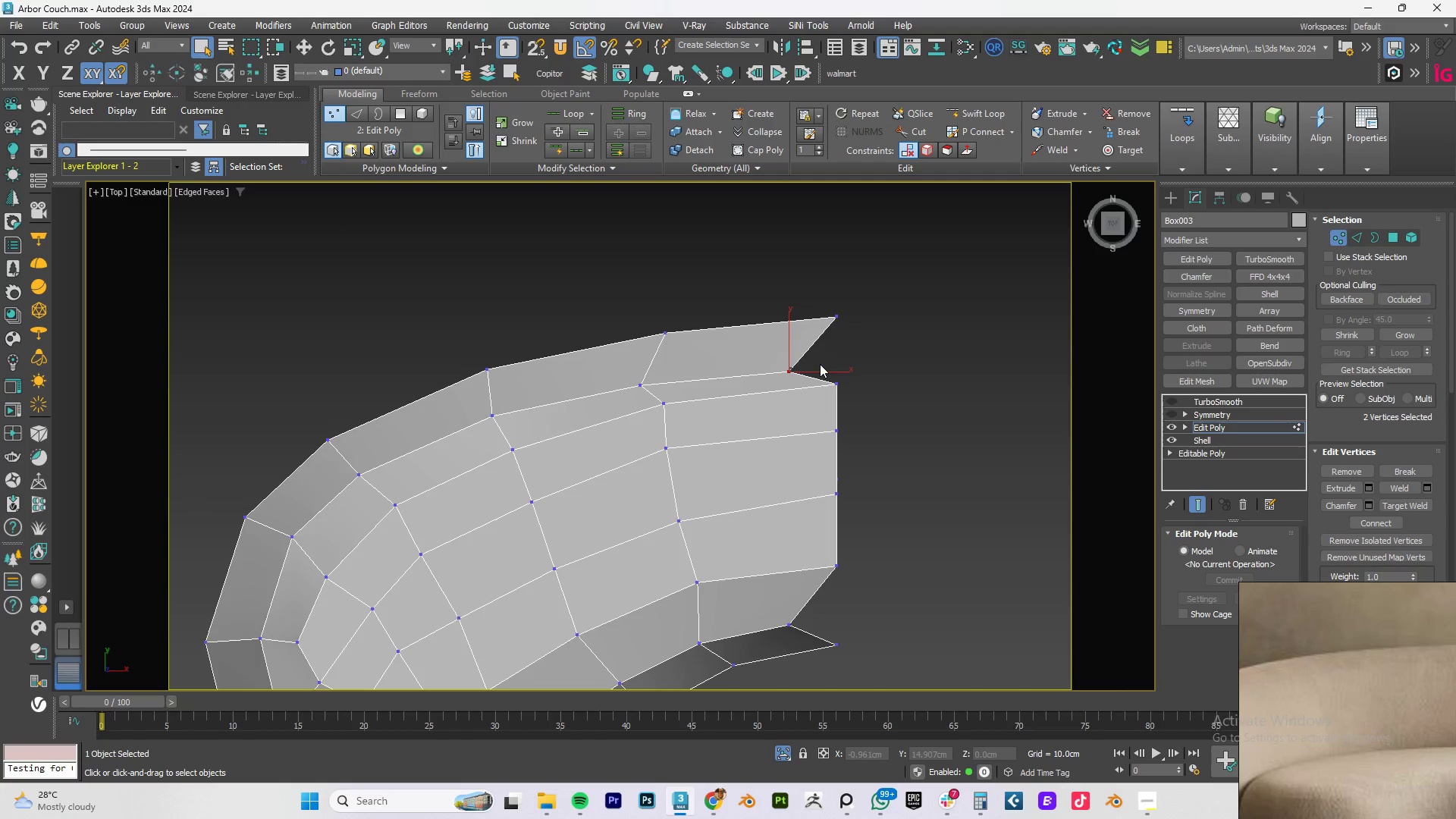 
type(ws)
 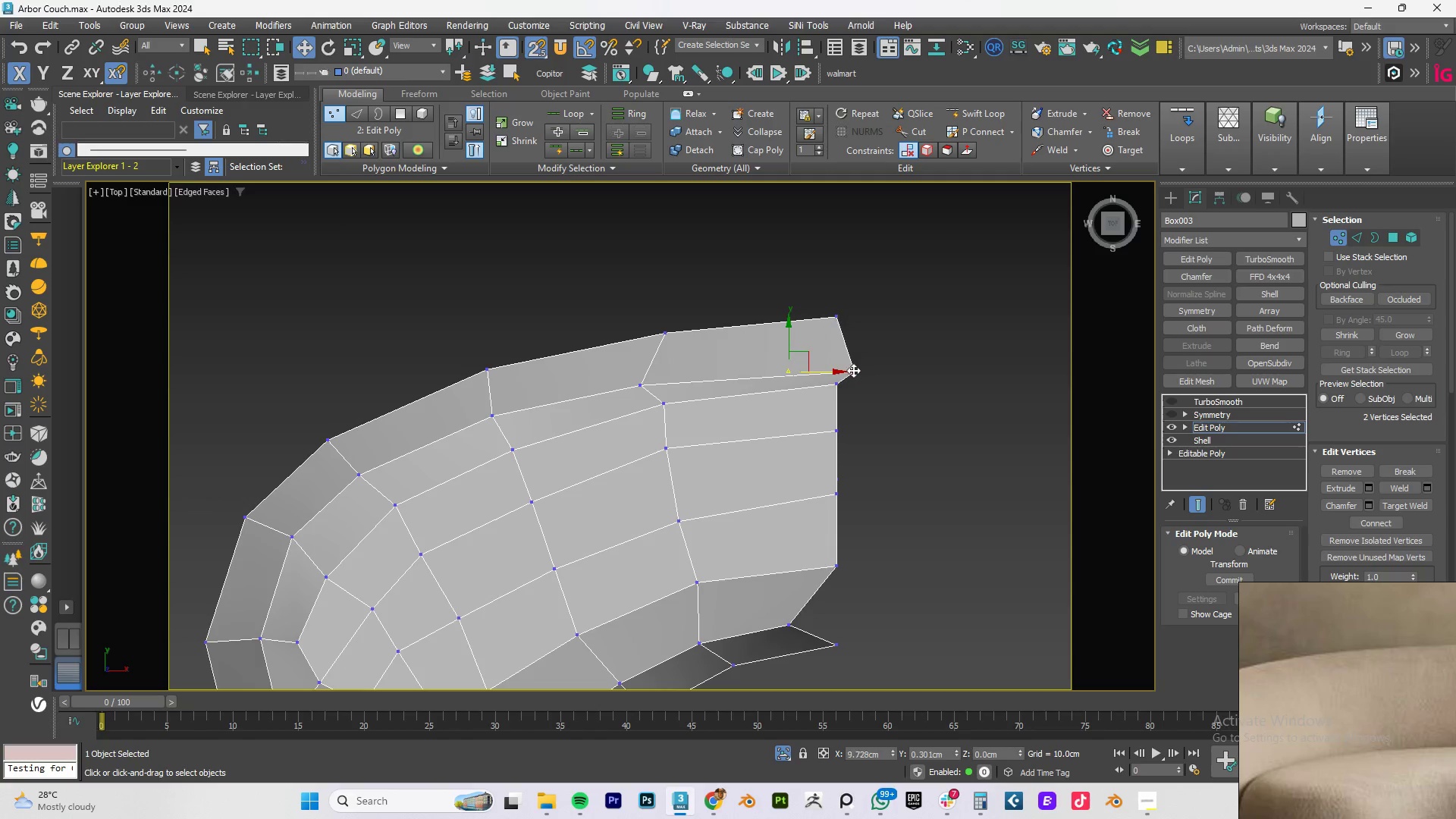 
left_click_drag(start_coordinate=[832, 370], to_coordinate=[833, 378])
 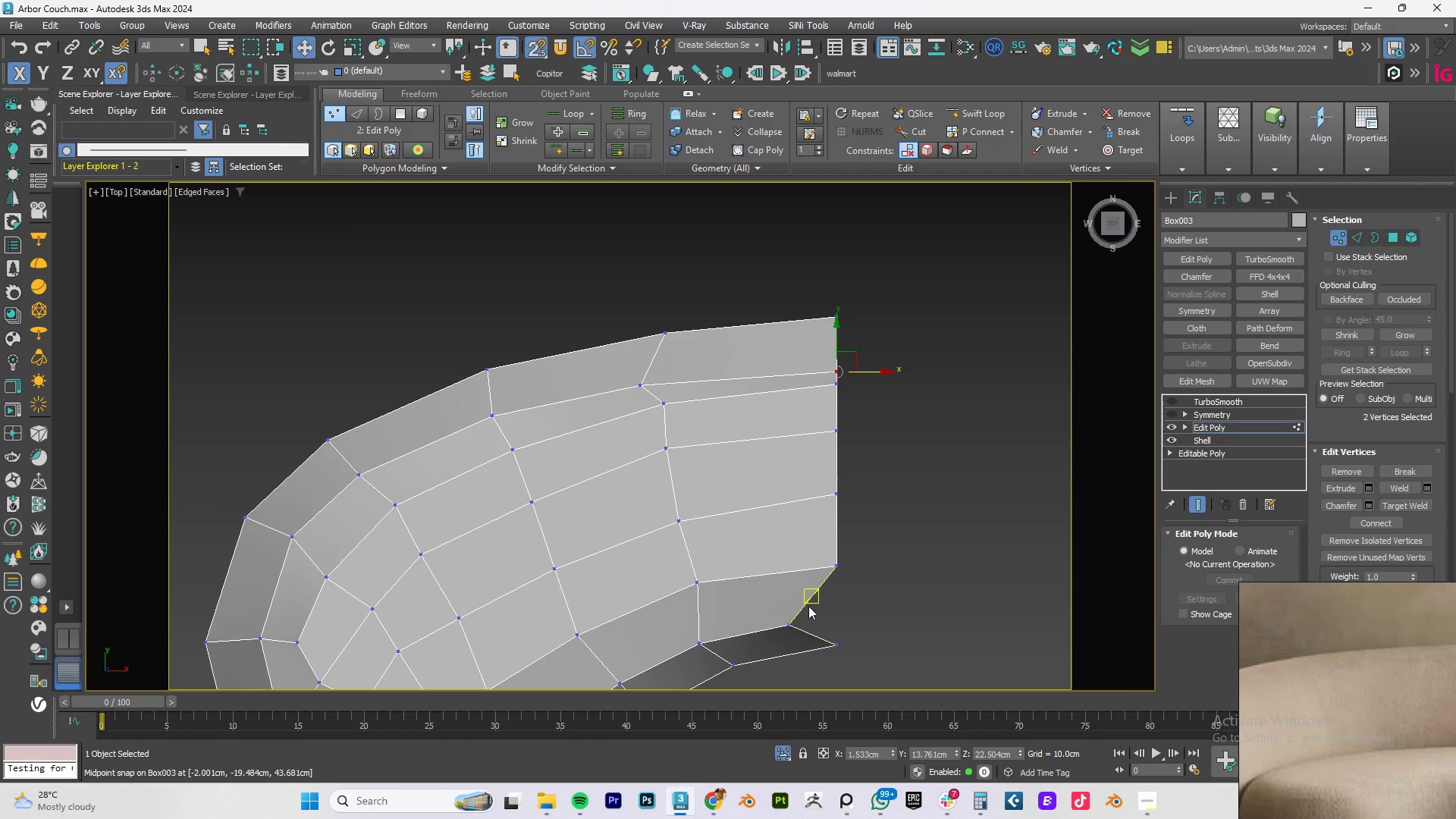 
left_click_drag(start_coordinate=[811, 601], to_coordinate=[768, 639])
 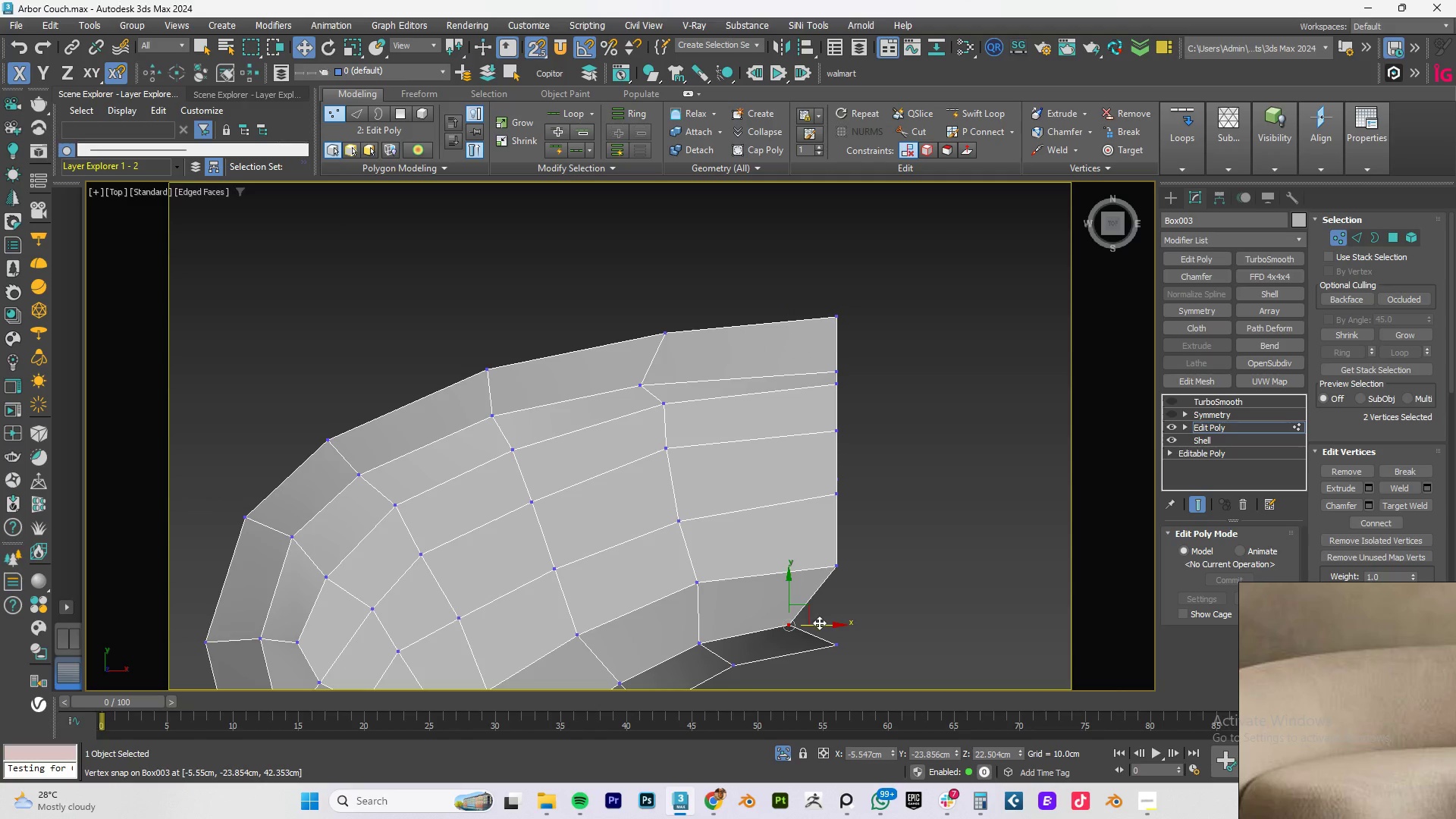 
left_click_drag(start_coordinate=[819, 624], to_coordinate=[839, 568])
 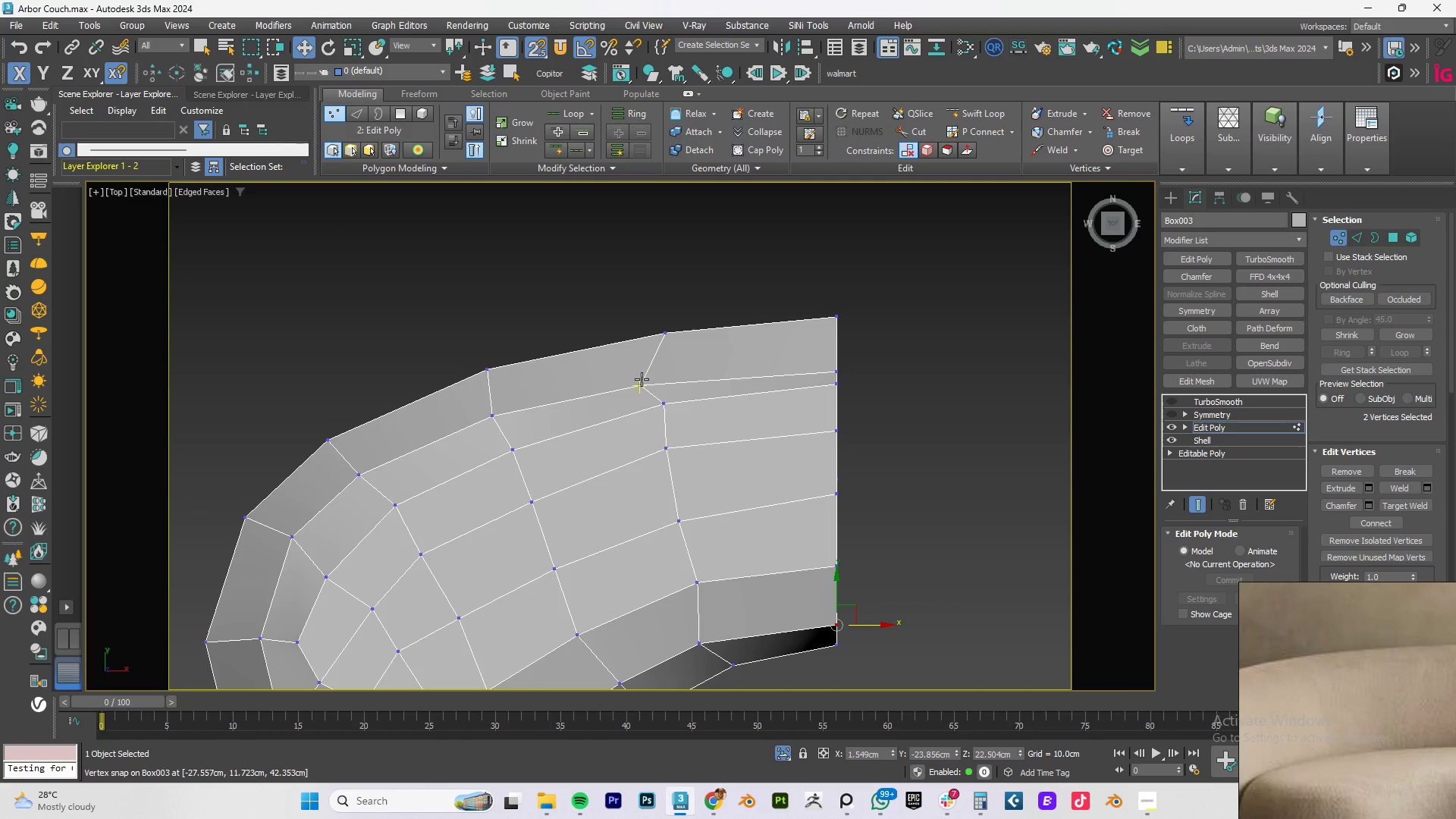 
left_click_drag(start_coordinate=[661, 369], to_coordinate=[629, 391])
 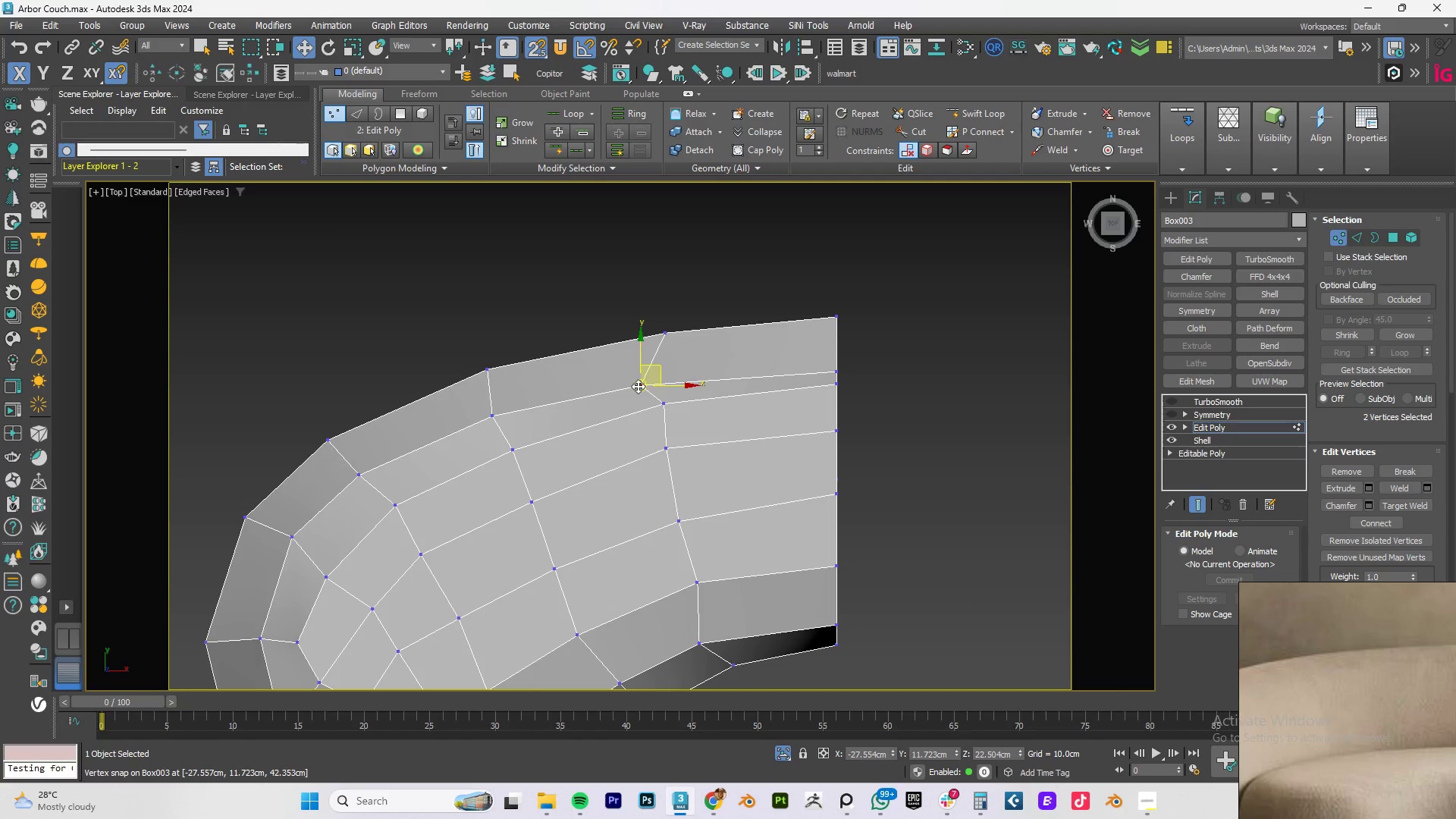 
key(S)
 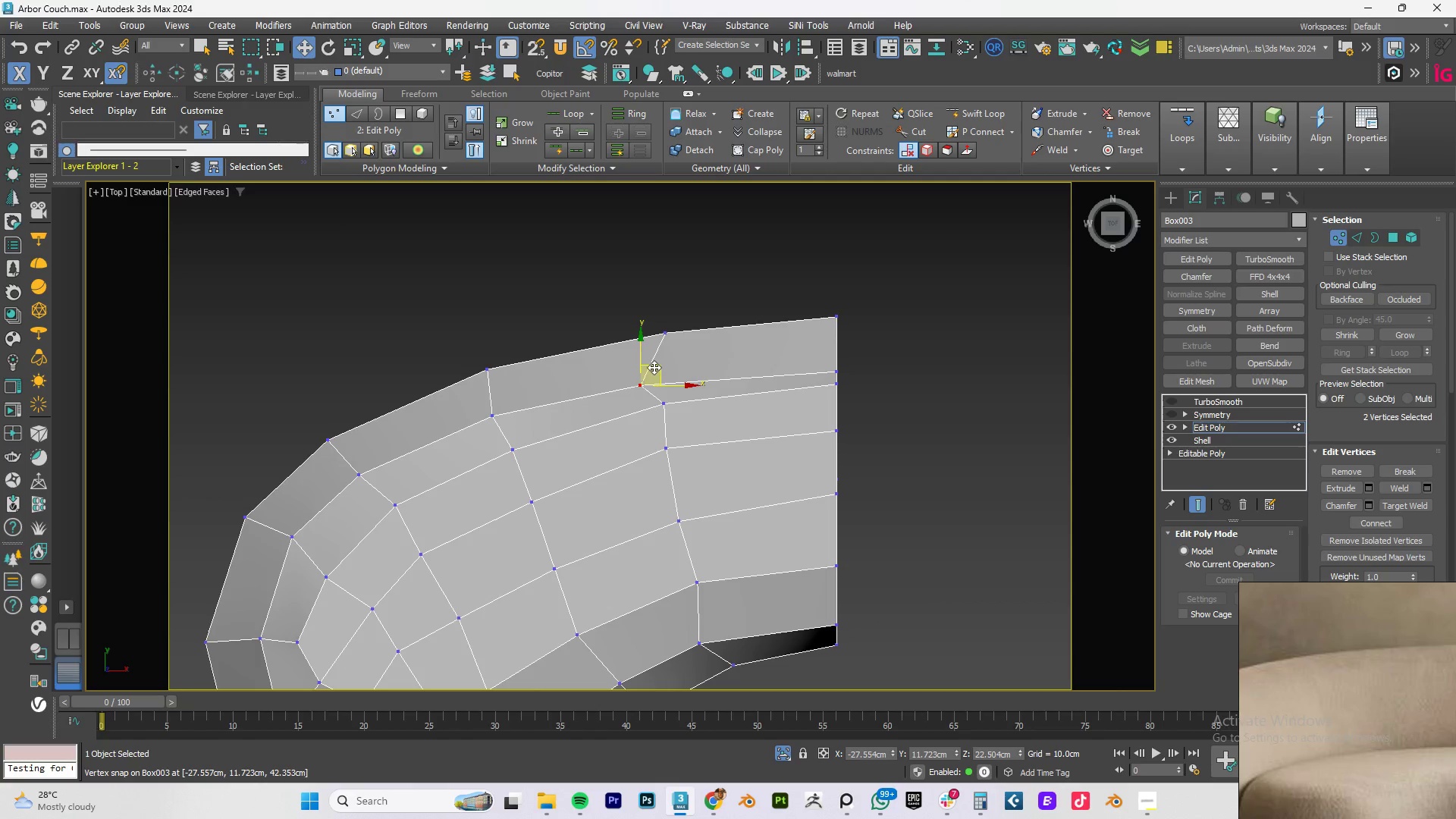 
left_click_drag(start_coordinate=[654, 368], to_coordinate=[678, 355])
 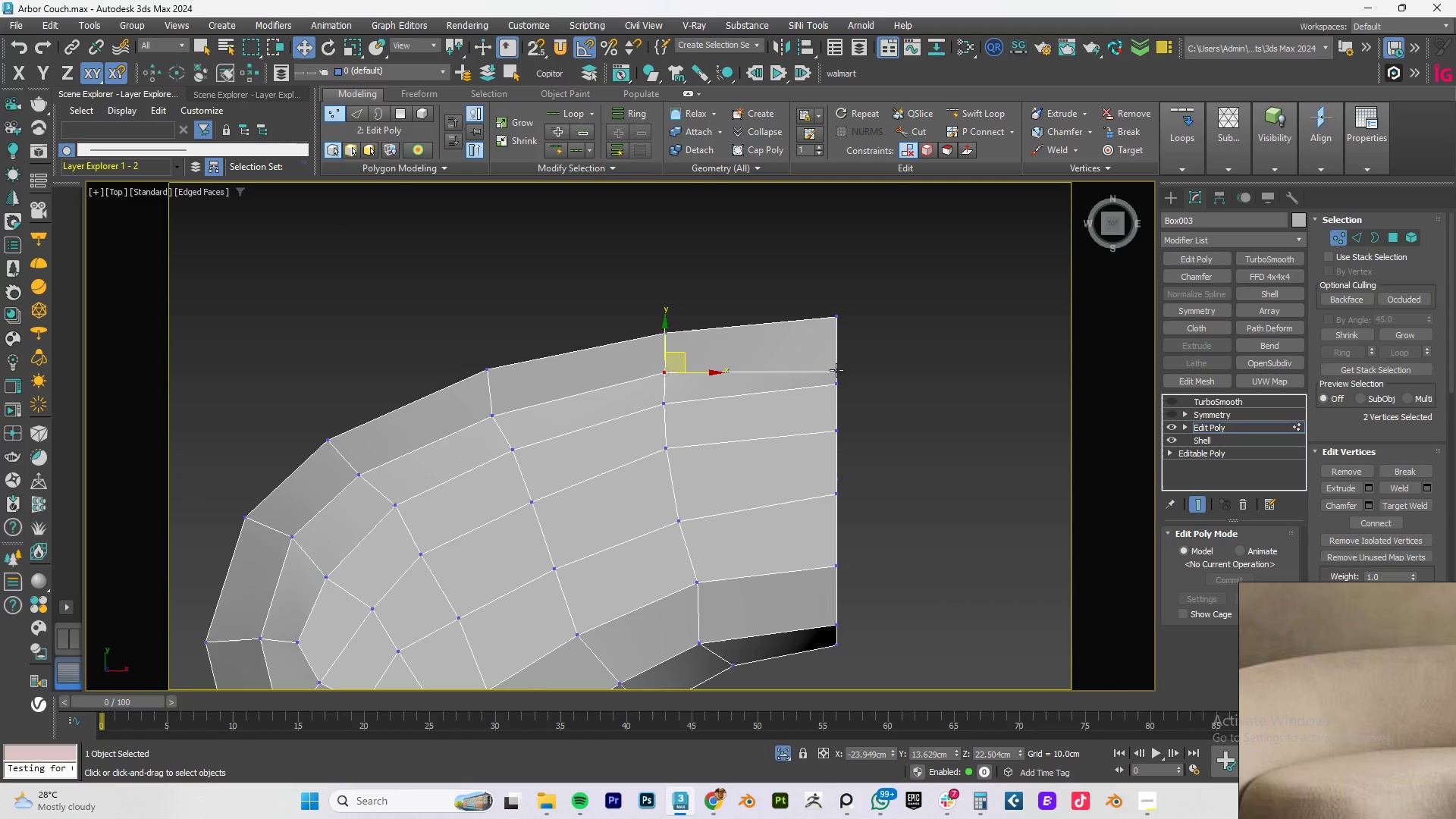 
left_click([836, 370])
 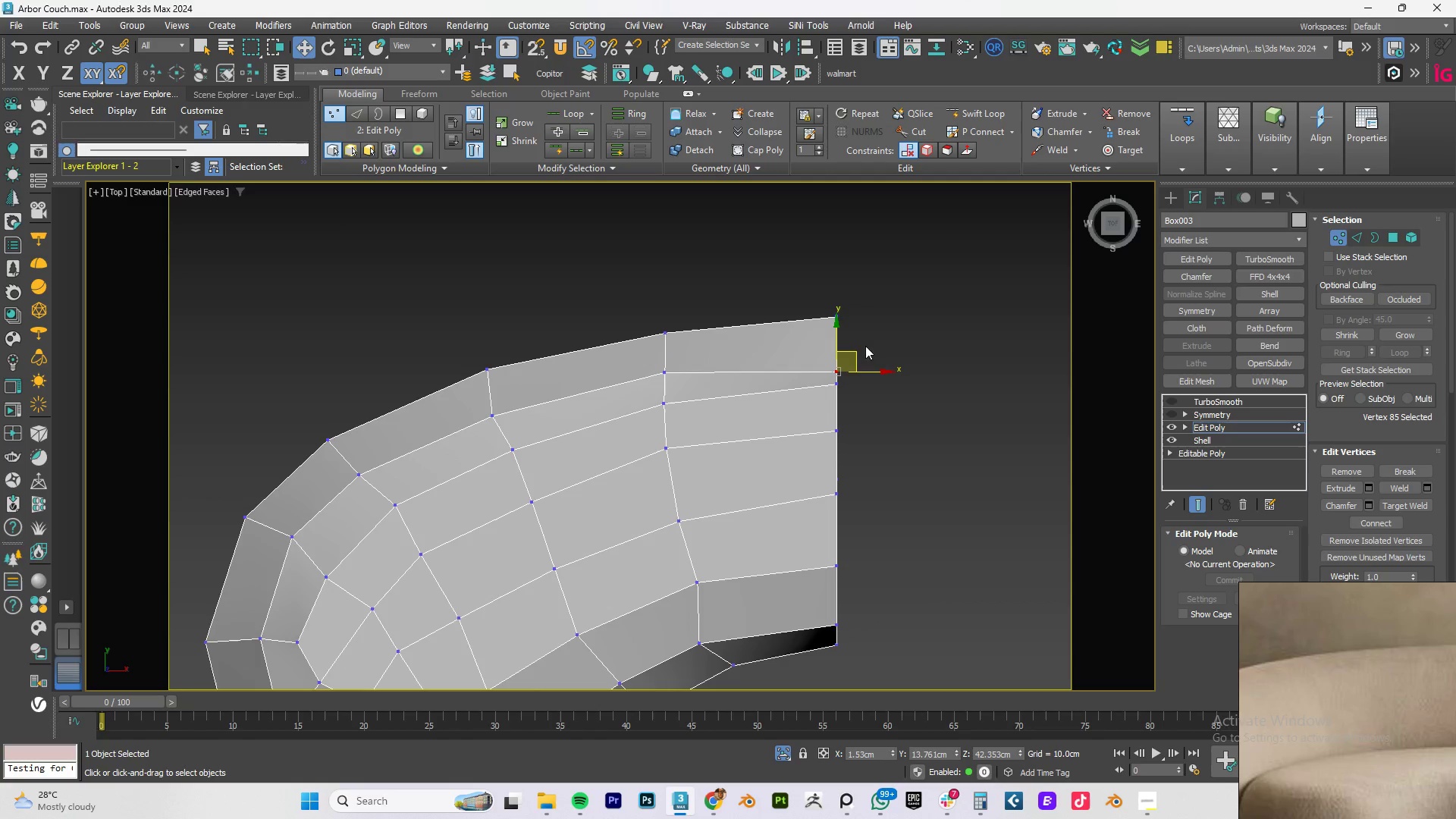 
left_click_drag(start_coordinate=[879, 346], to_coordinate=[821, 376])
 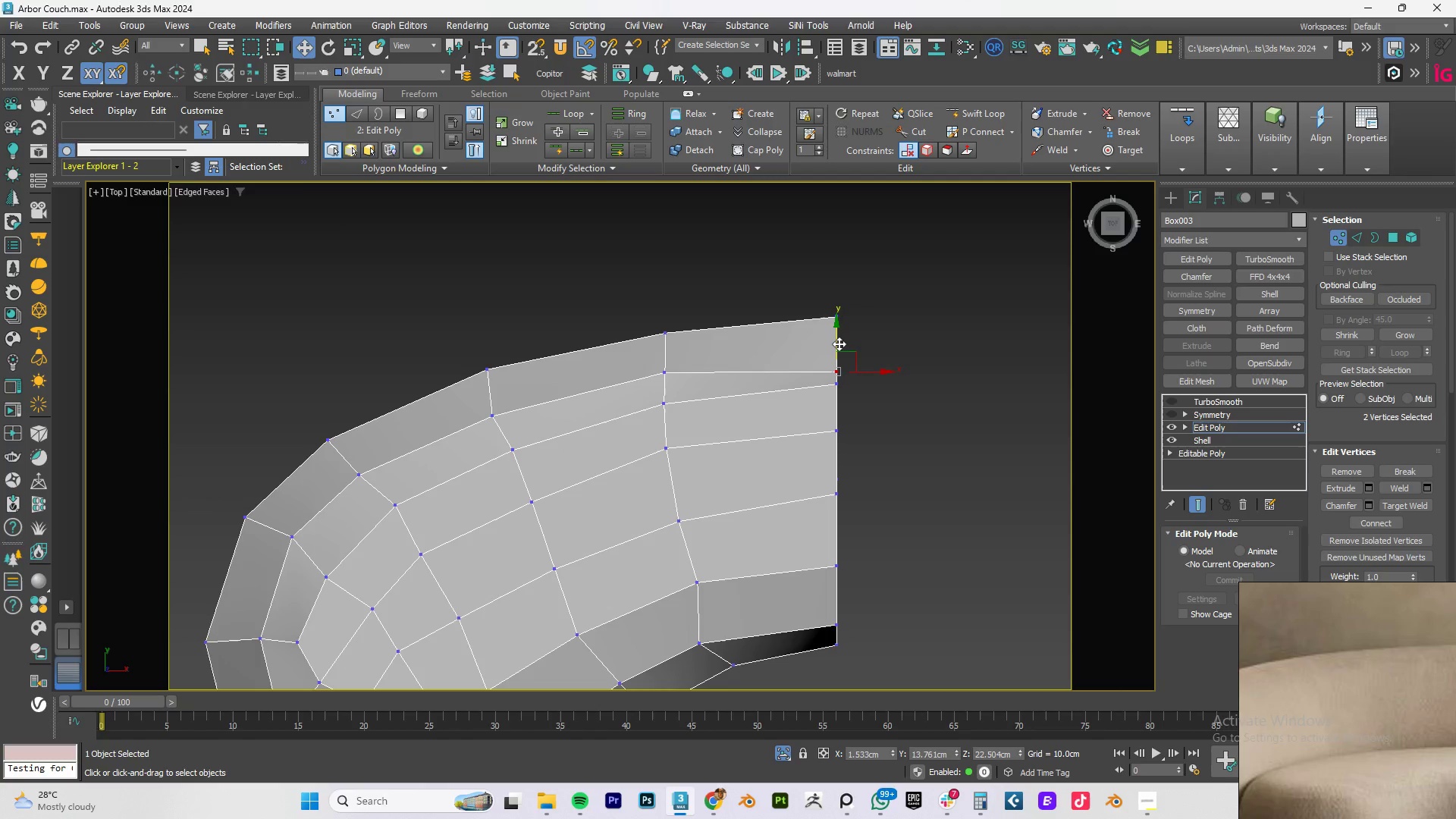 
left_click_drag(start_coordinate=[839, 343], to_coordinate=[843, 324])
 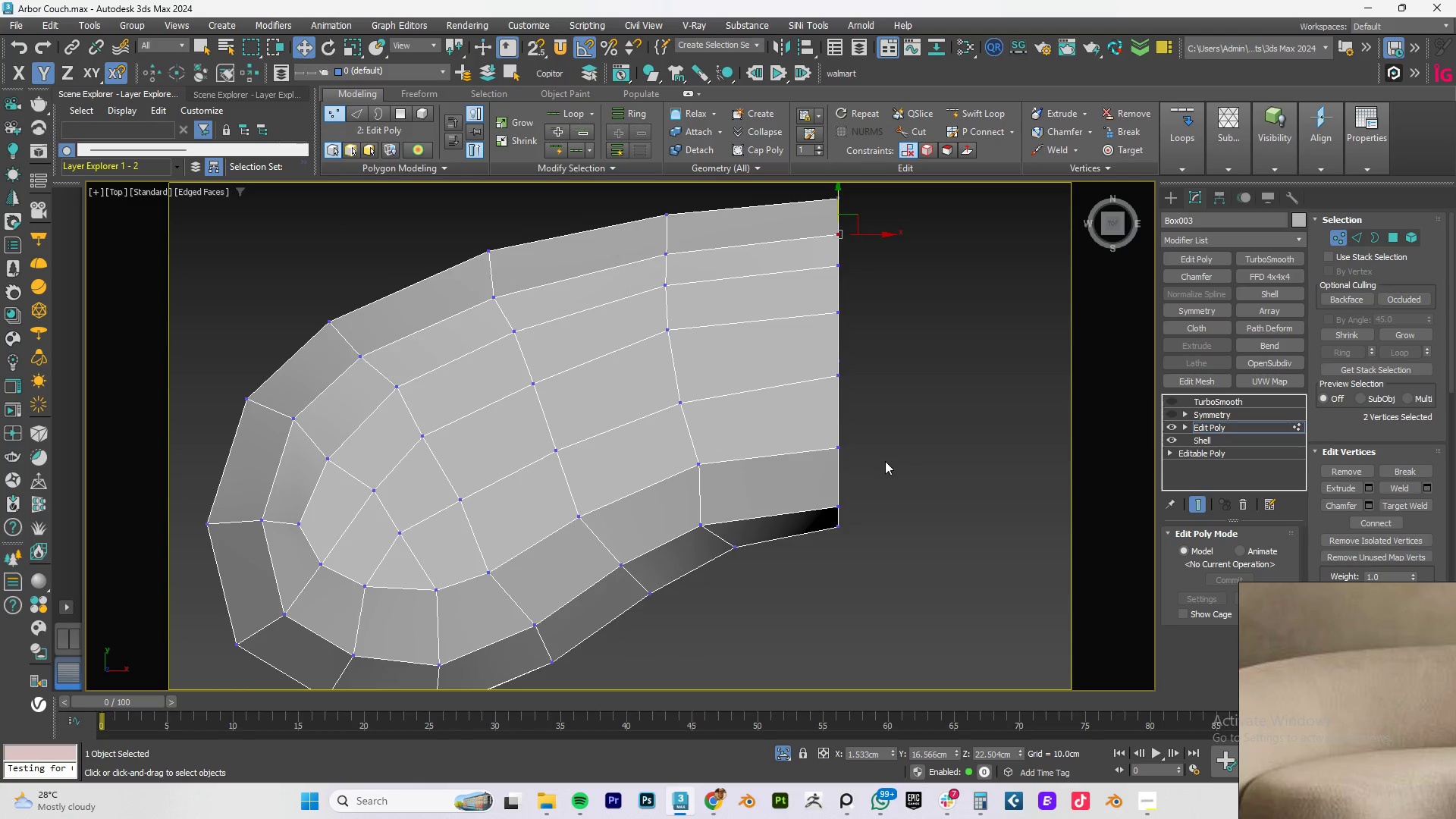 
left_click_drag(start_coordinate=[877, 480], to_coordinate=[825, 514])
 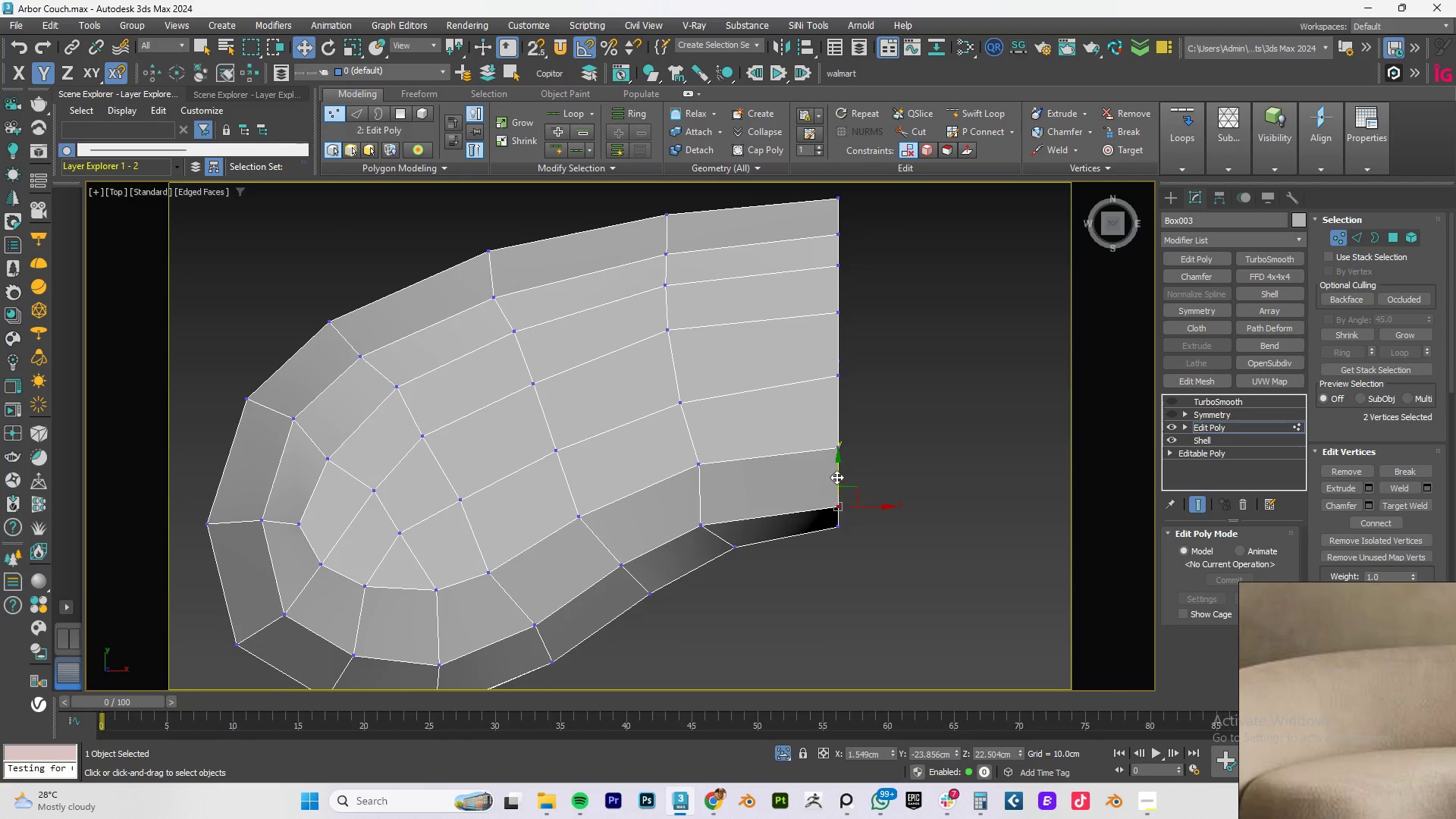 
left_click_drag(start_coordinate=[836, 475], to_coordinate=[838, 469])
 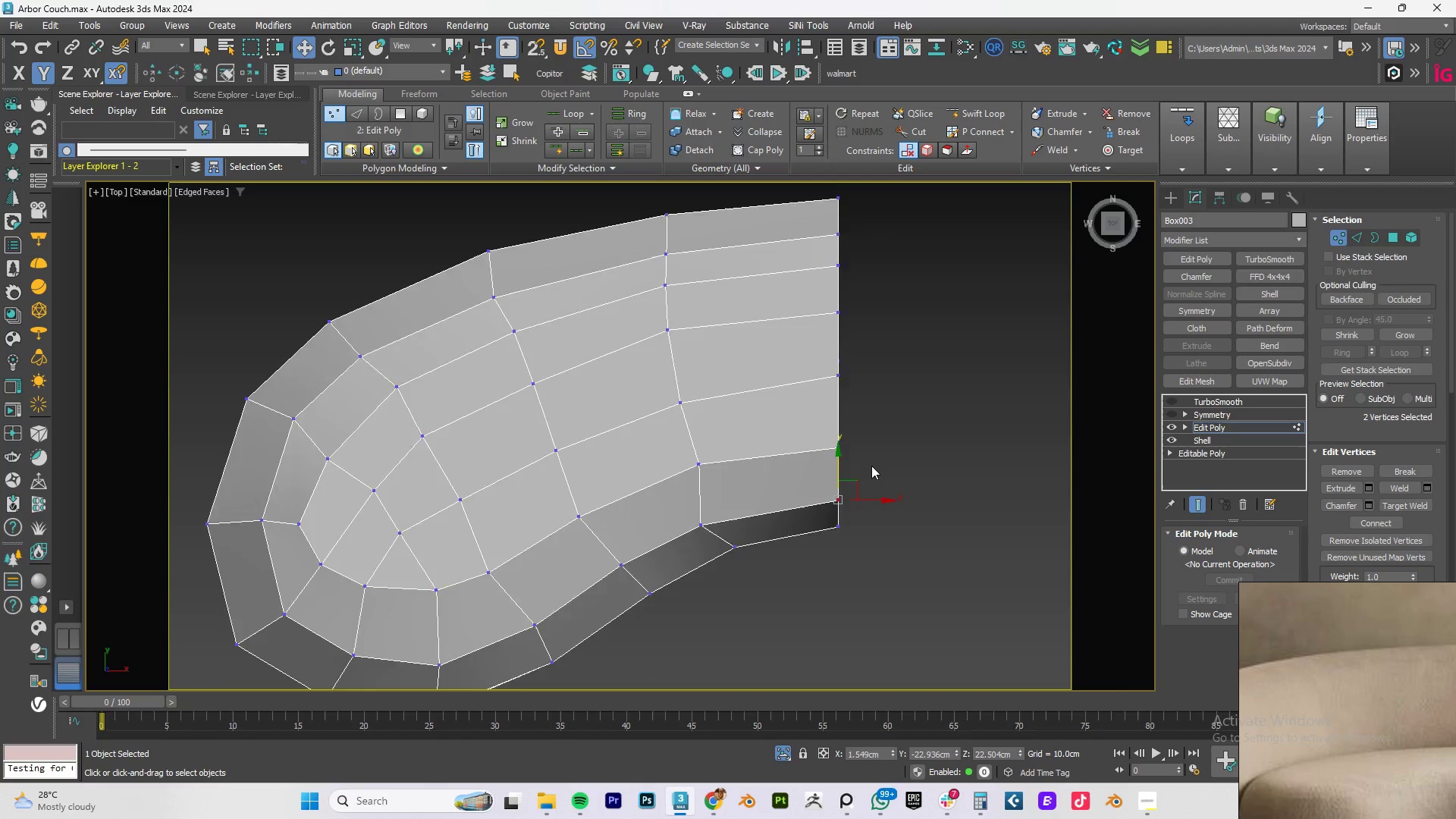 
hold_key(key=AltLeft, duration=1.52)
 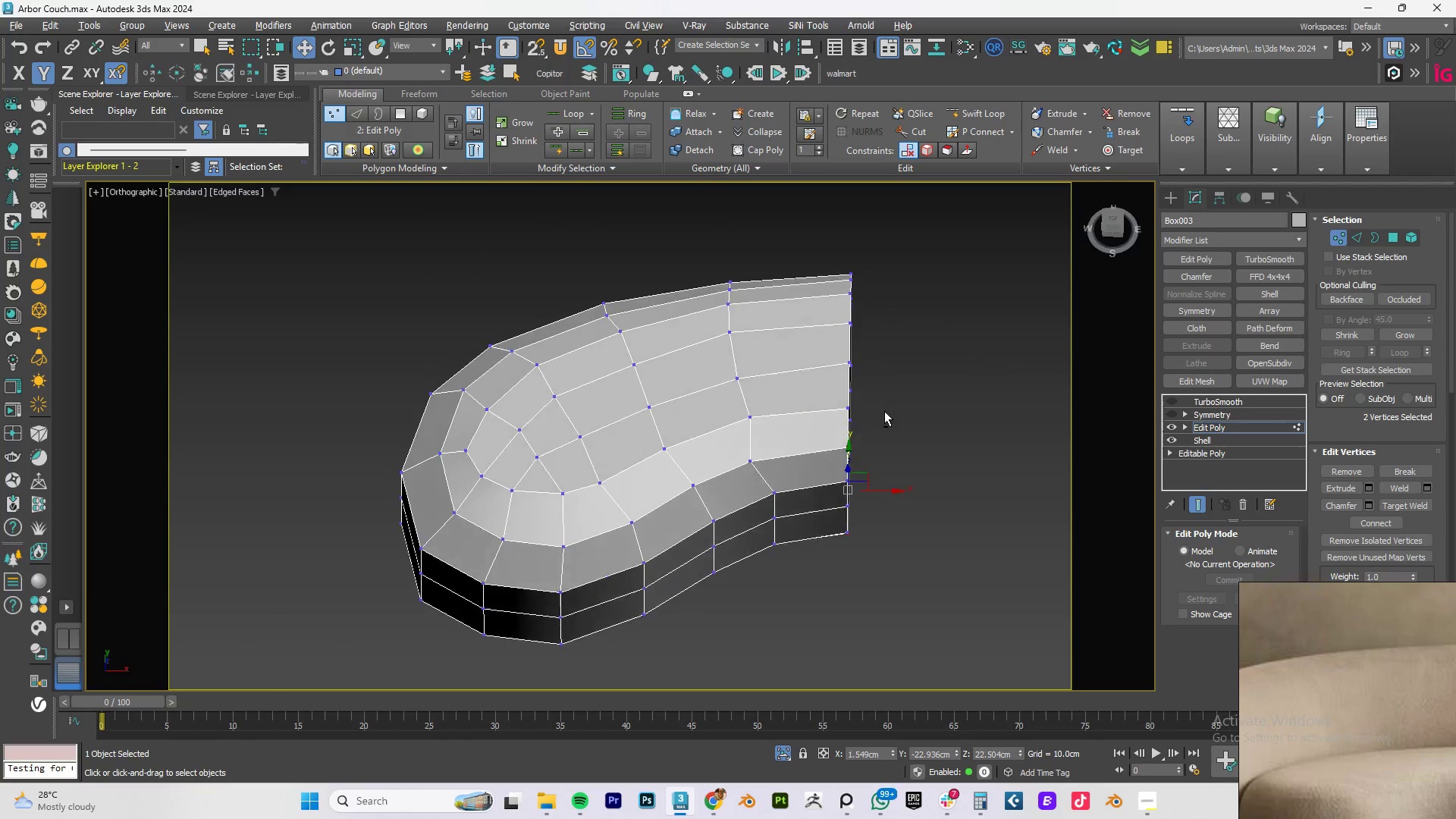 
scroll: coordinate [871, 466], scroll_direction: down, amount: 1.0
 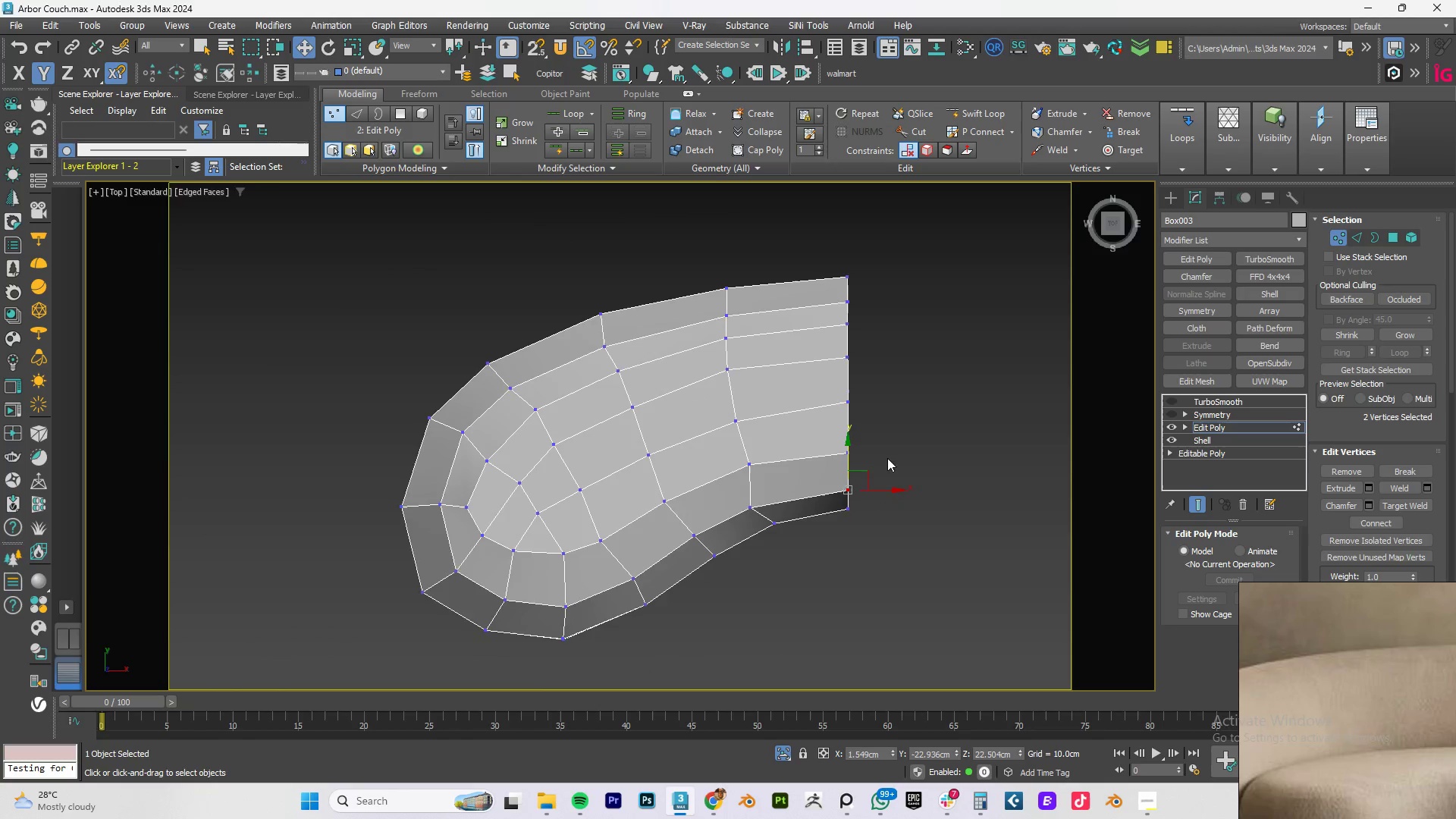 
hold_key(key=AltLeft, duration=0.64)
 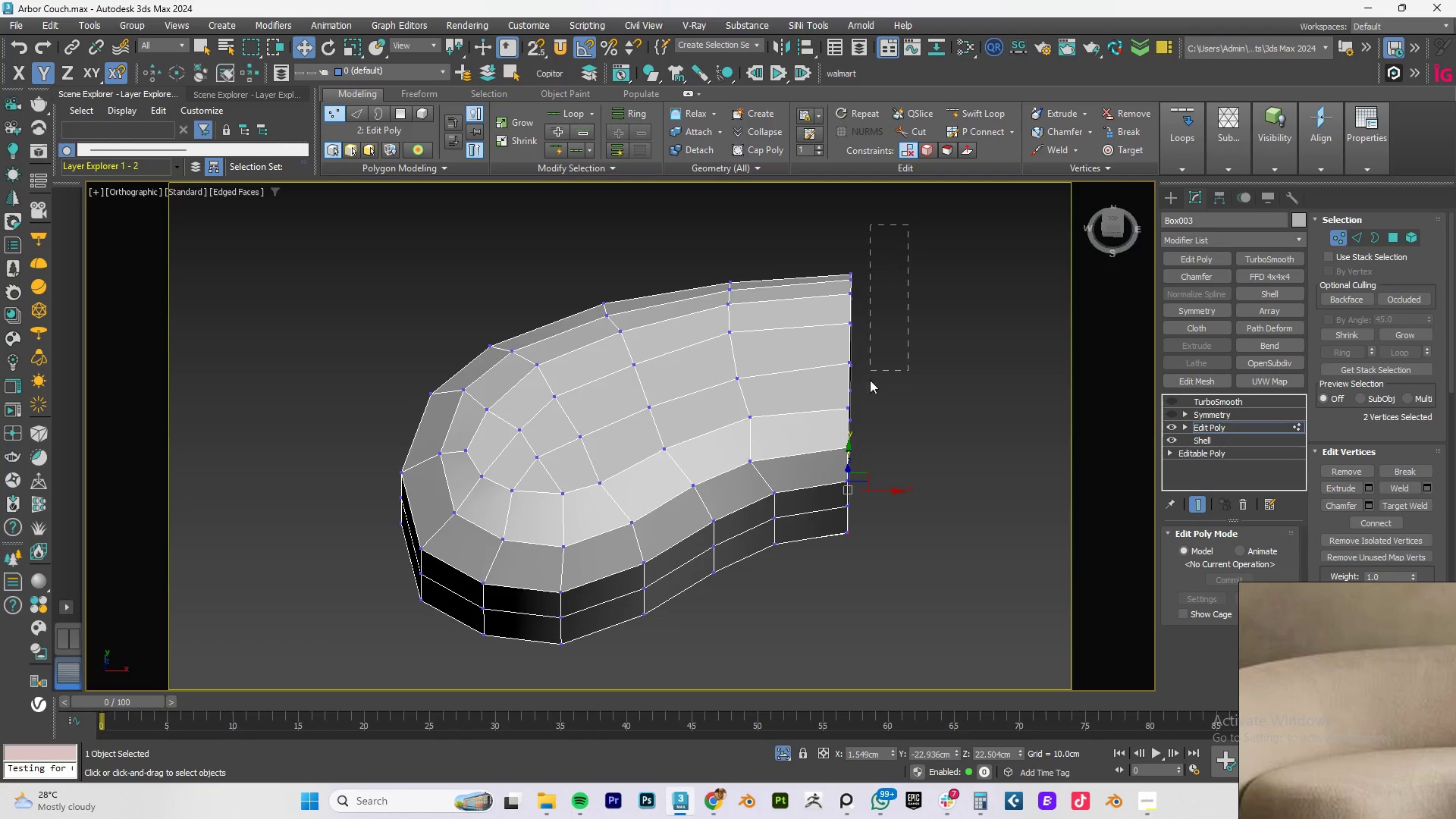 
hold_key(key=AltLeft, duration=6.94)
left_click_drag(start_coordinate=[909, 226], to_coordinate=[828, 563])
 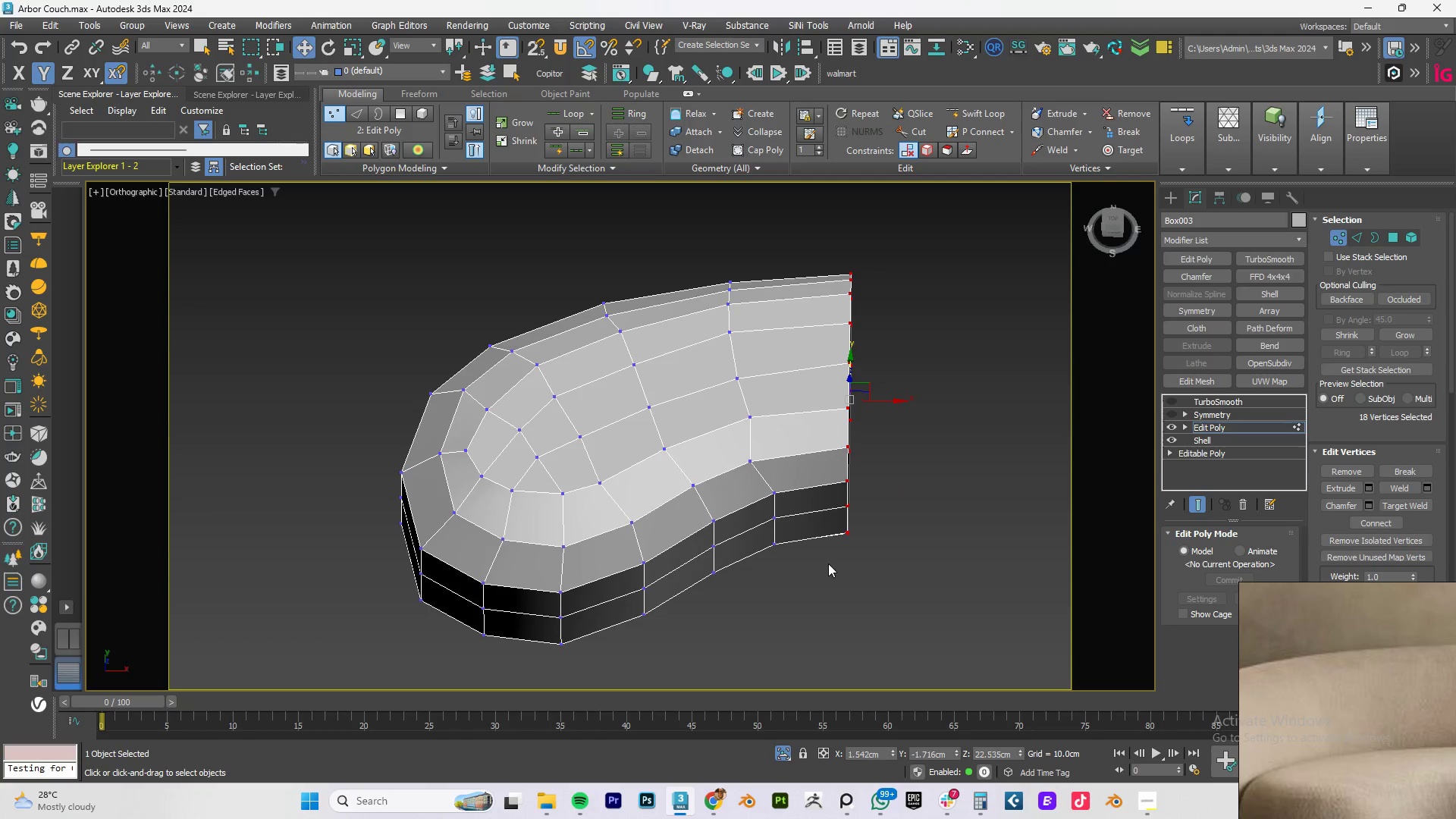 
key(R)
 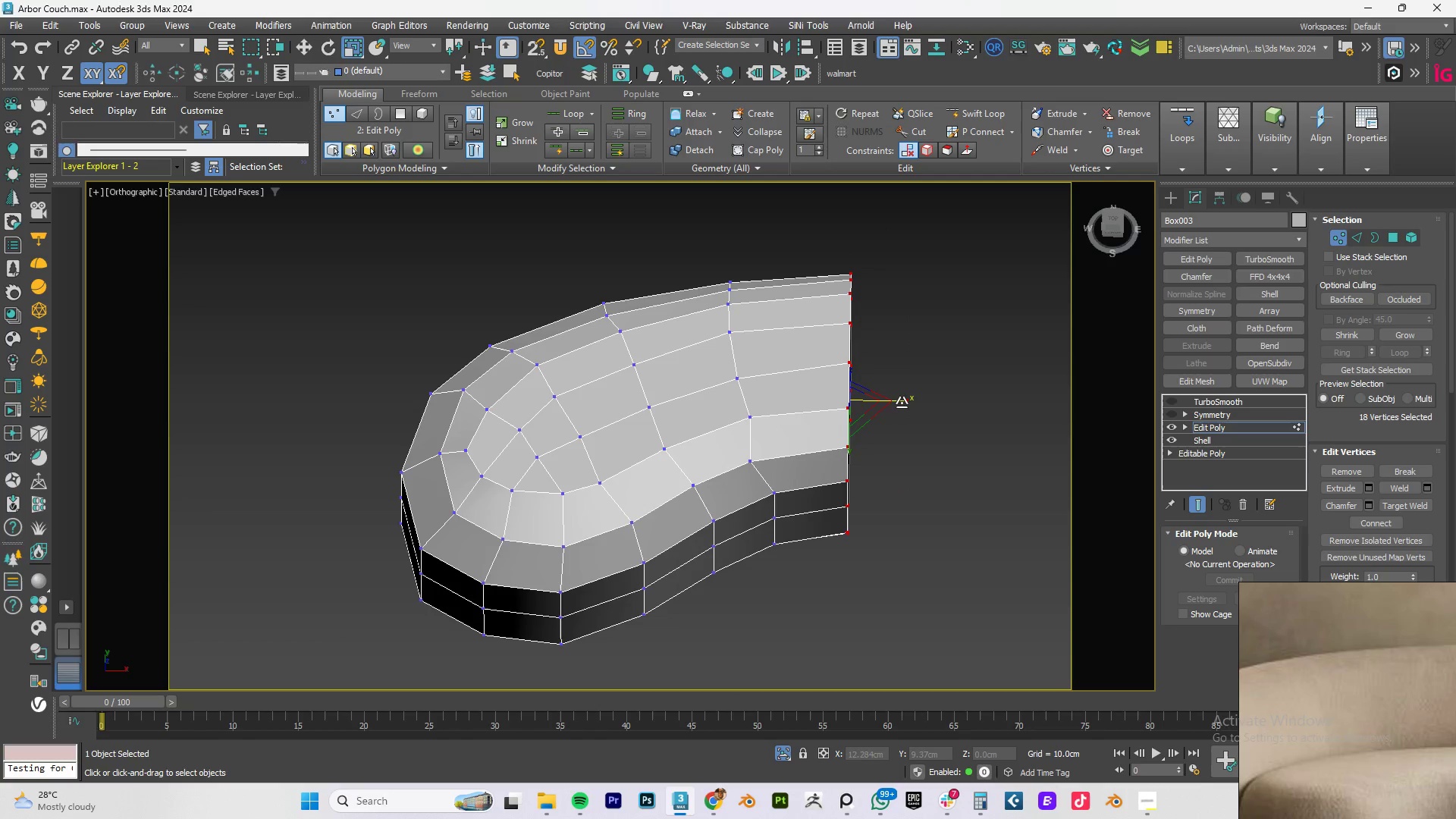 
left_click_drag(start_coordinate=[902, 401], to_coordinate=[1227, 416])
 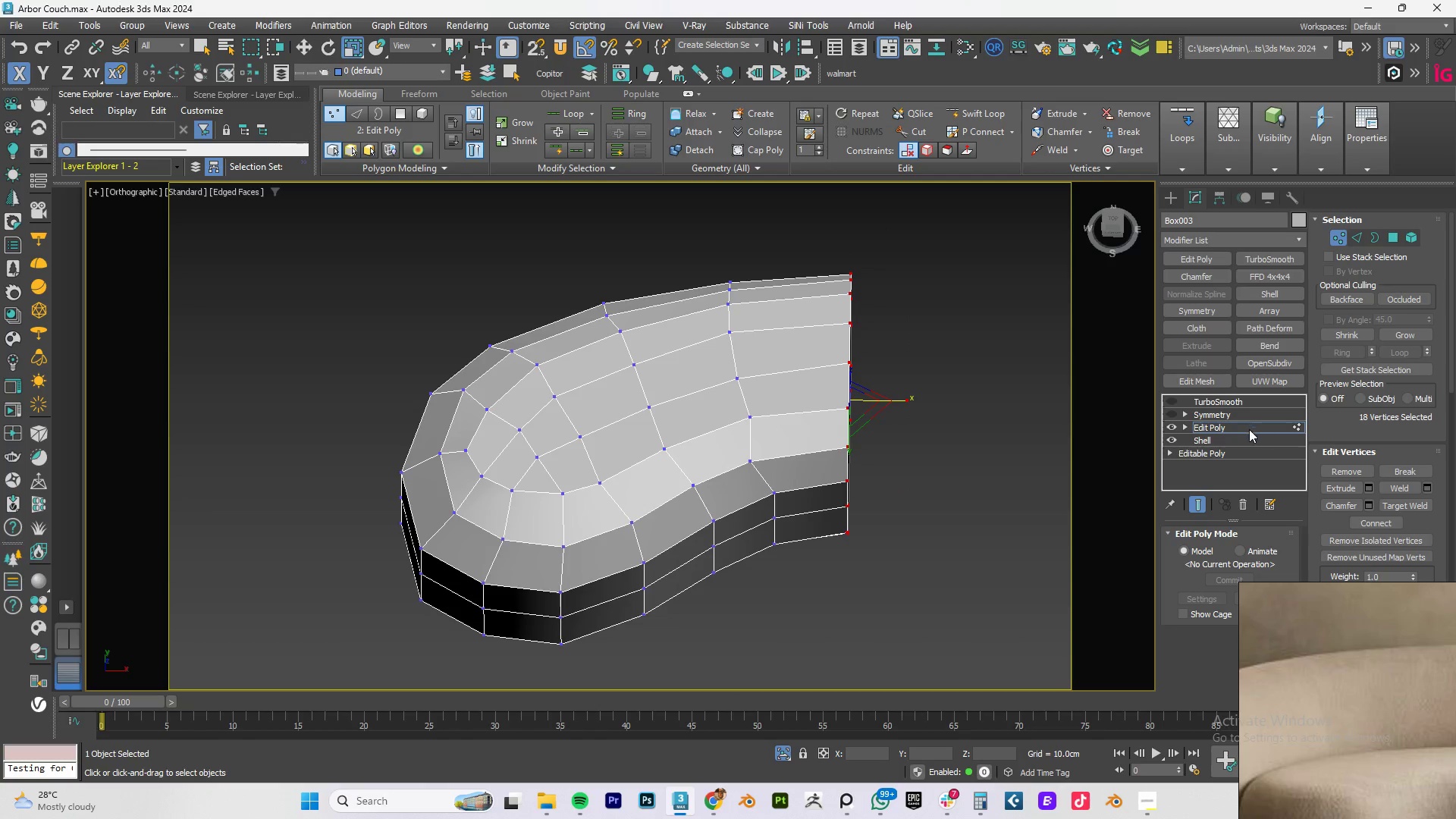 
left_click_drag(start_coordinate=[1238, 426], to_coordinate=[1225, 426])
 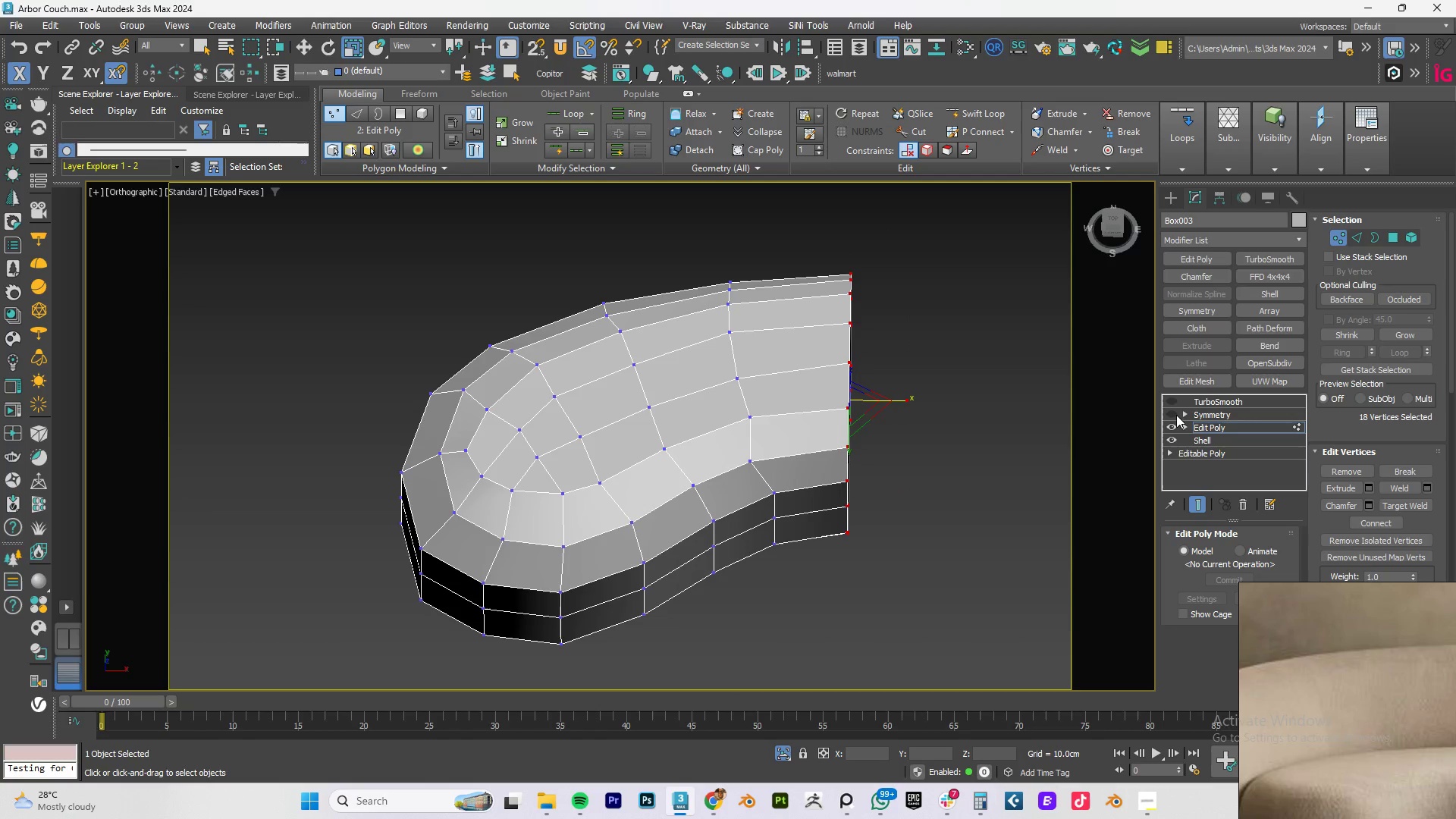 
left_click([1176, 414])
 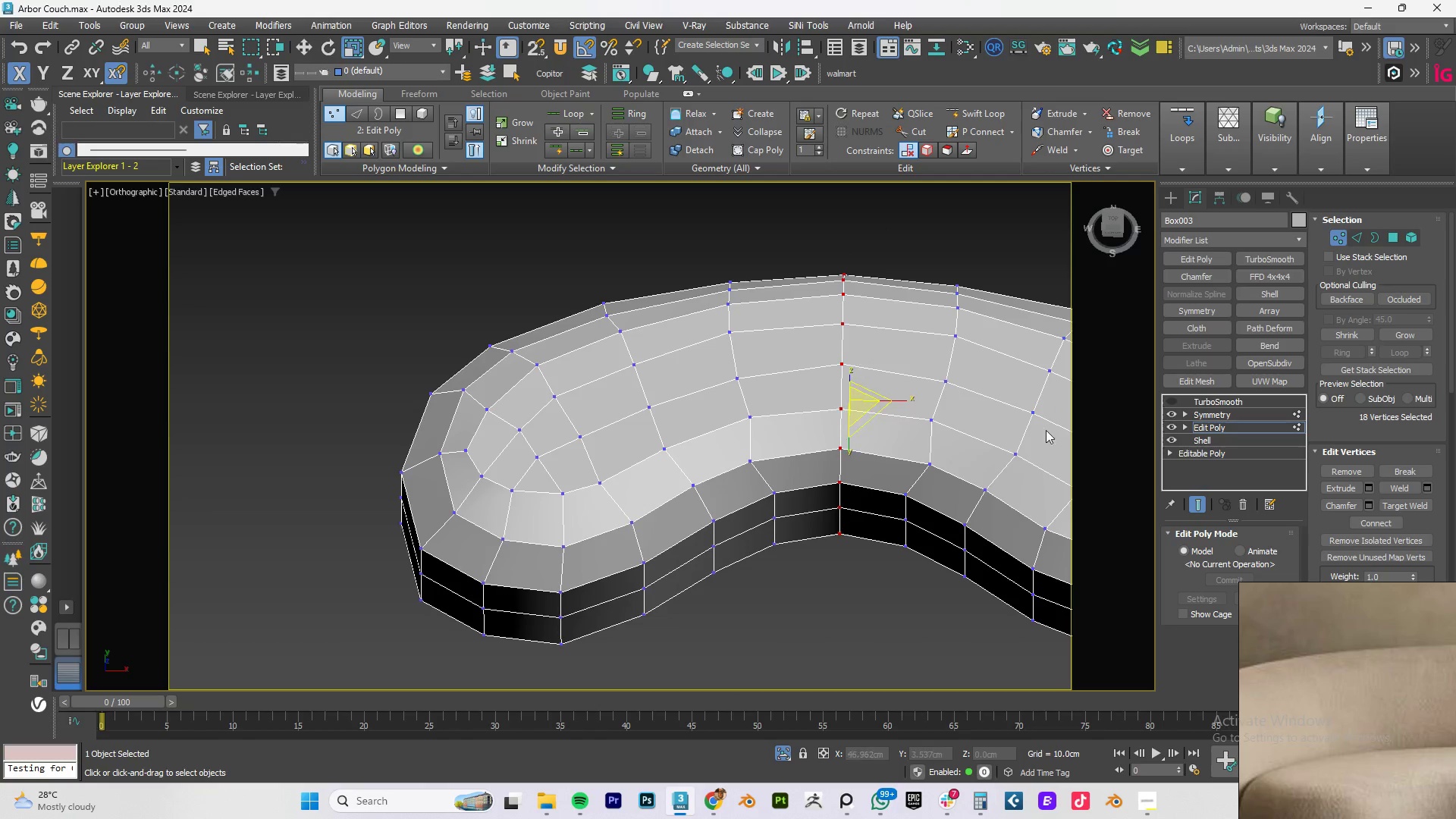 
hold_key(key=AltLeft, duration=0.8)
 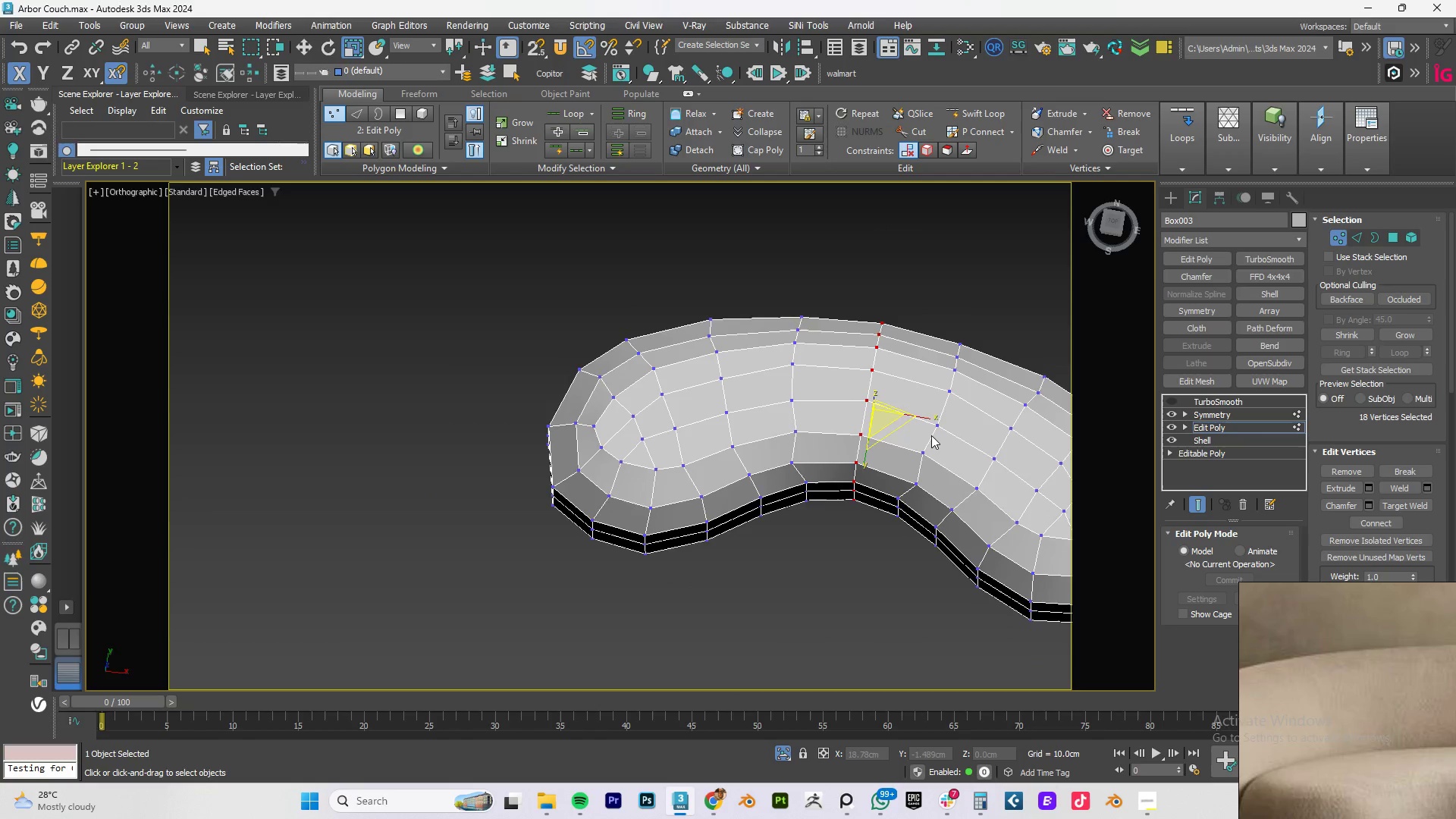 
scroll: coordinate [933, 431], scroll_direction: down, amount: 1.0
 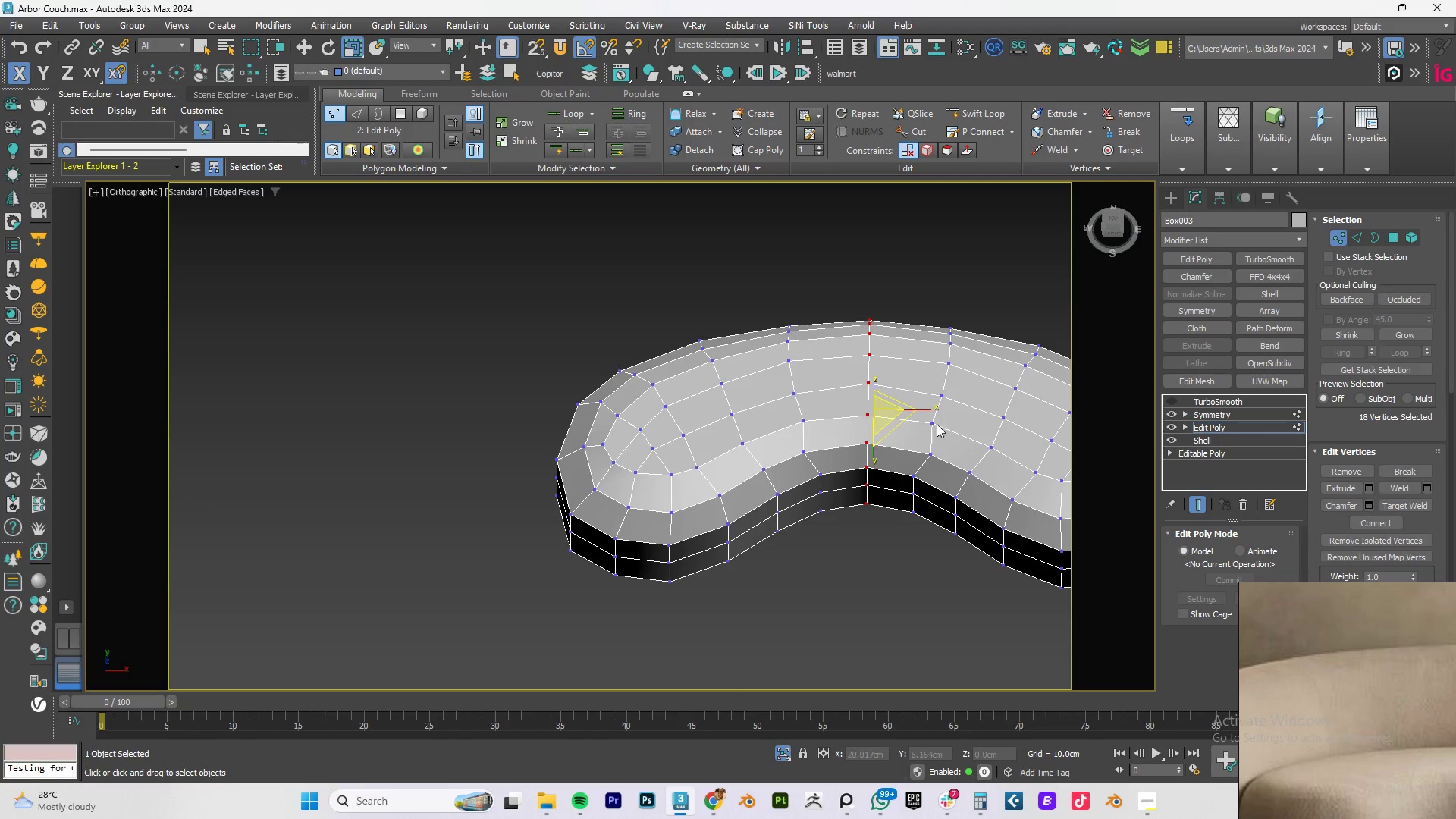 
type(tz)
 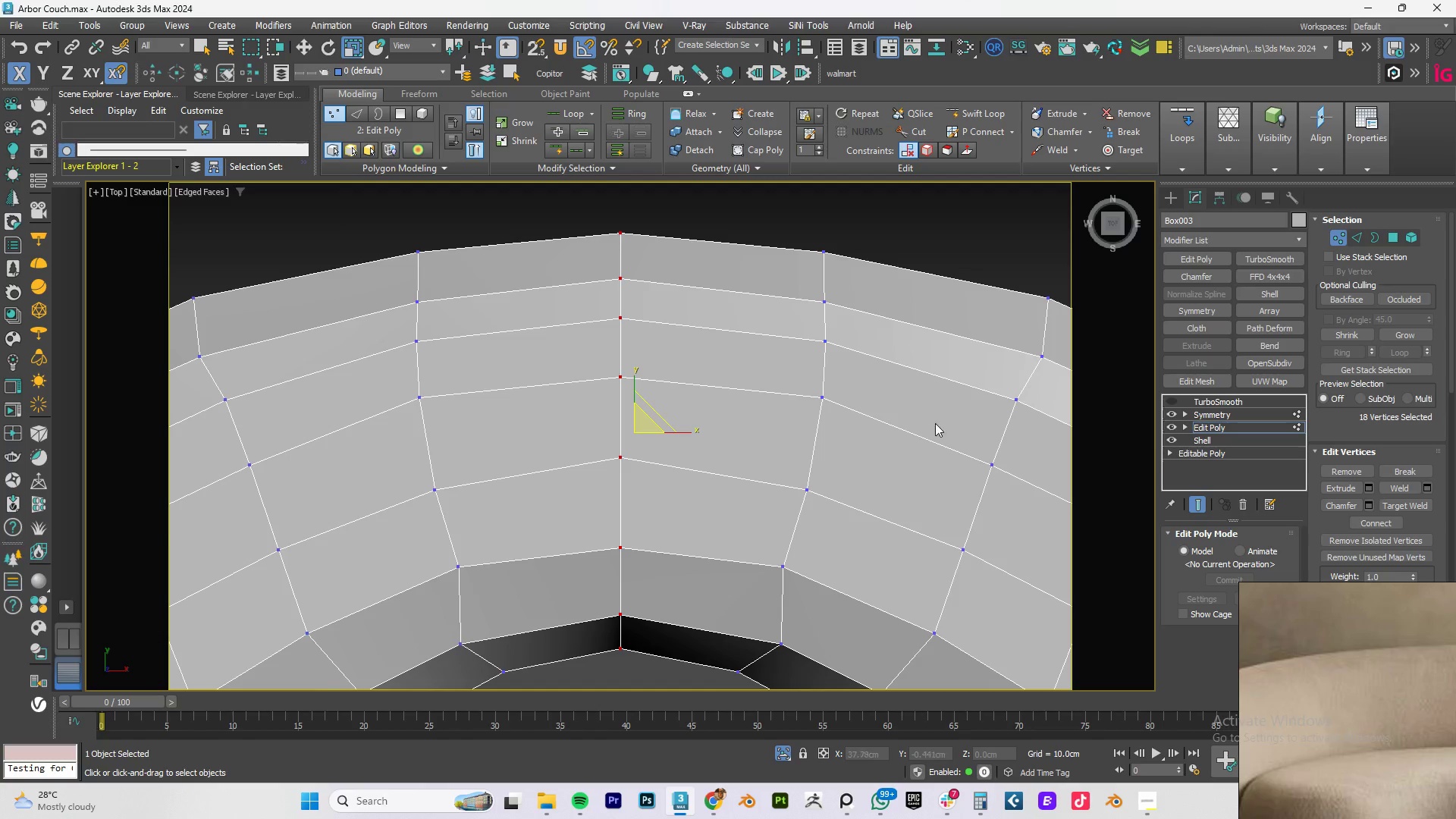 
scroll: coordinate [955, 416], scroll_direction: down, amount: 3.0
 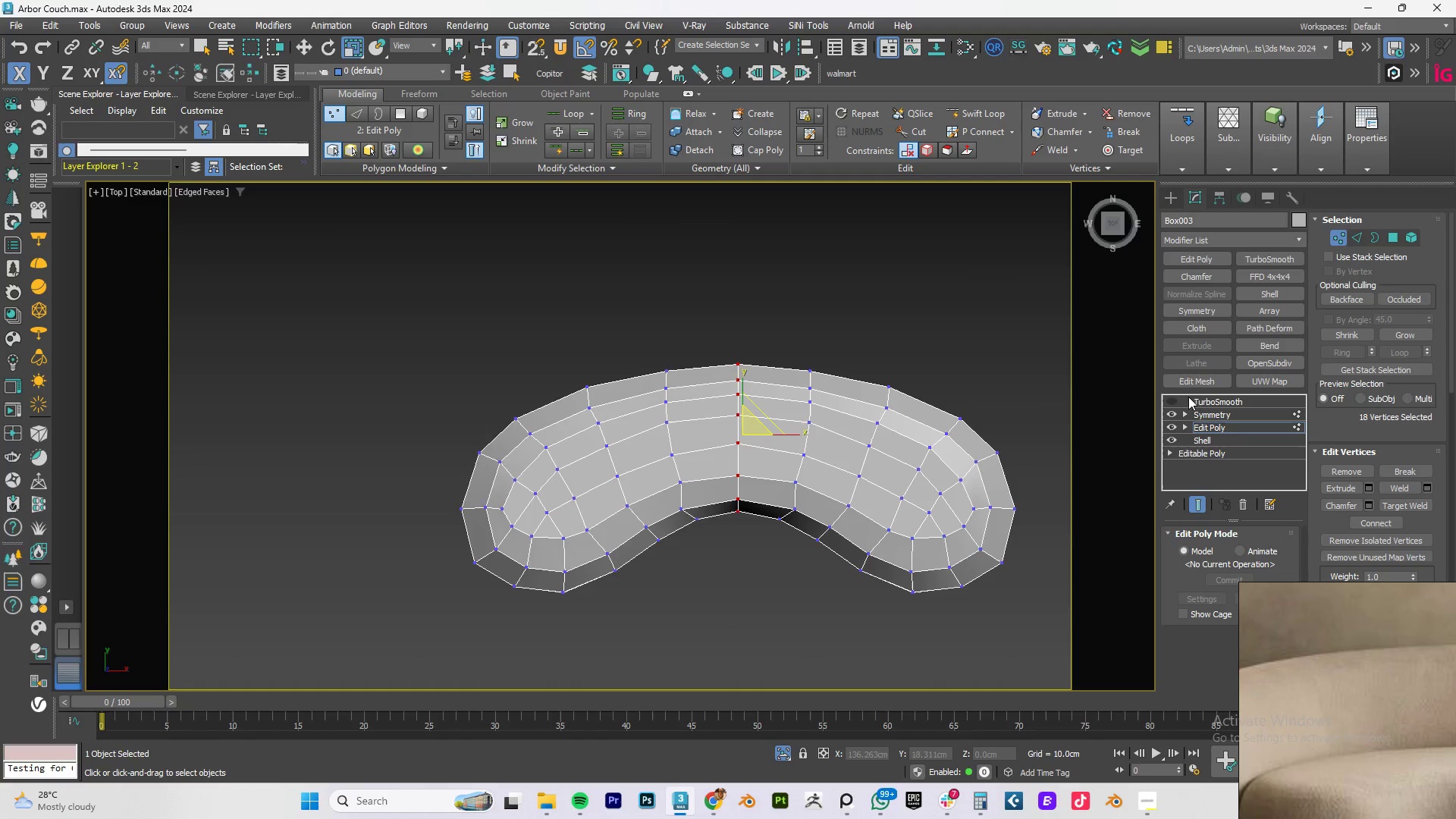 
left_click([1173, 401])
 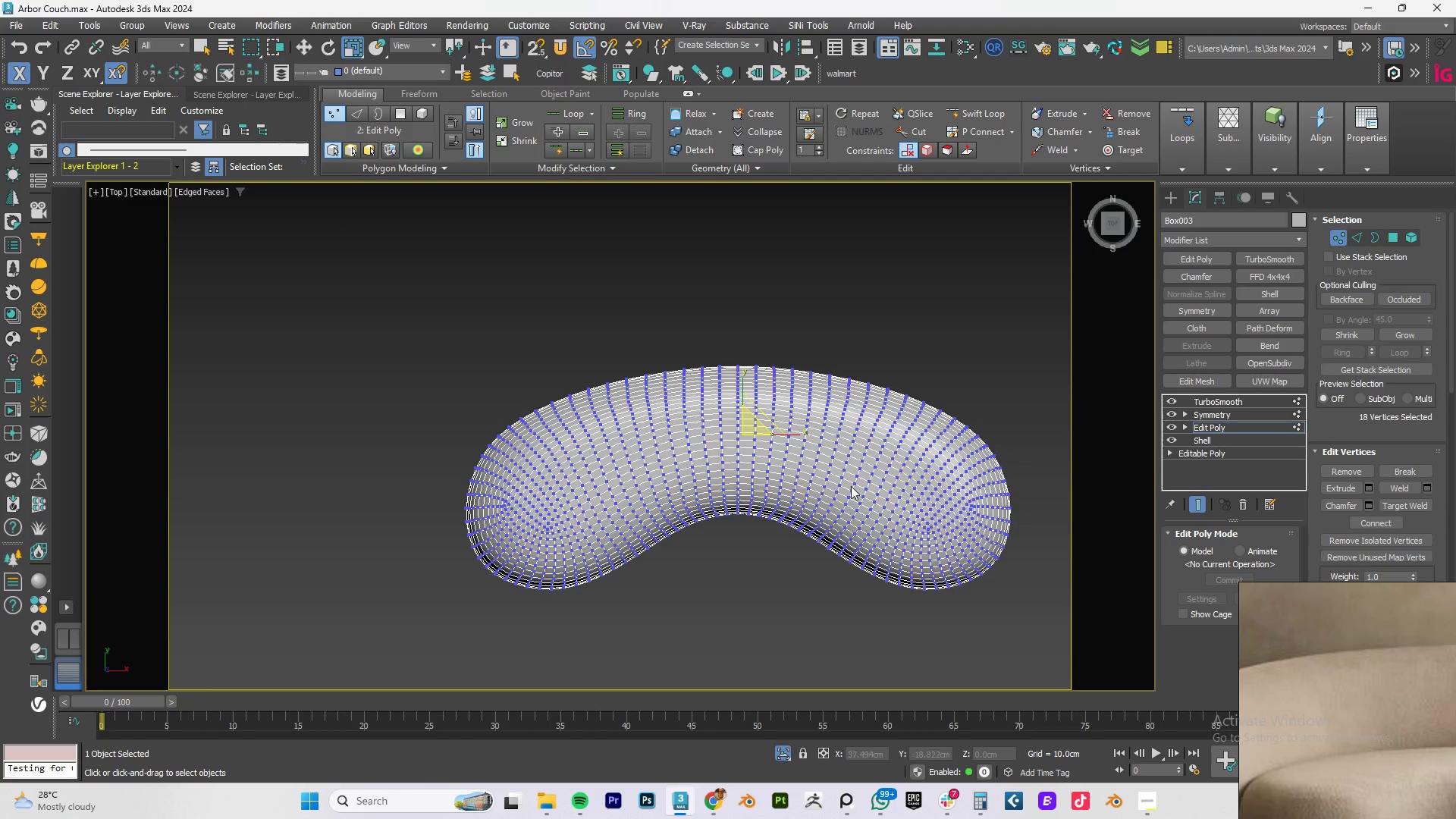 
hold_key(key=AltLeft, duration=1.5)
 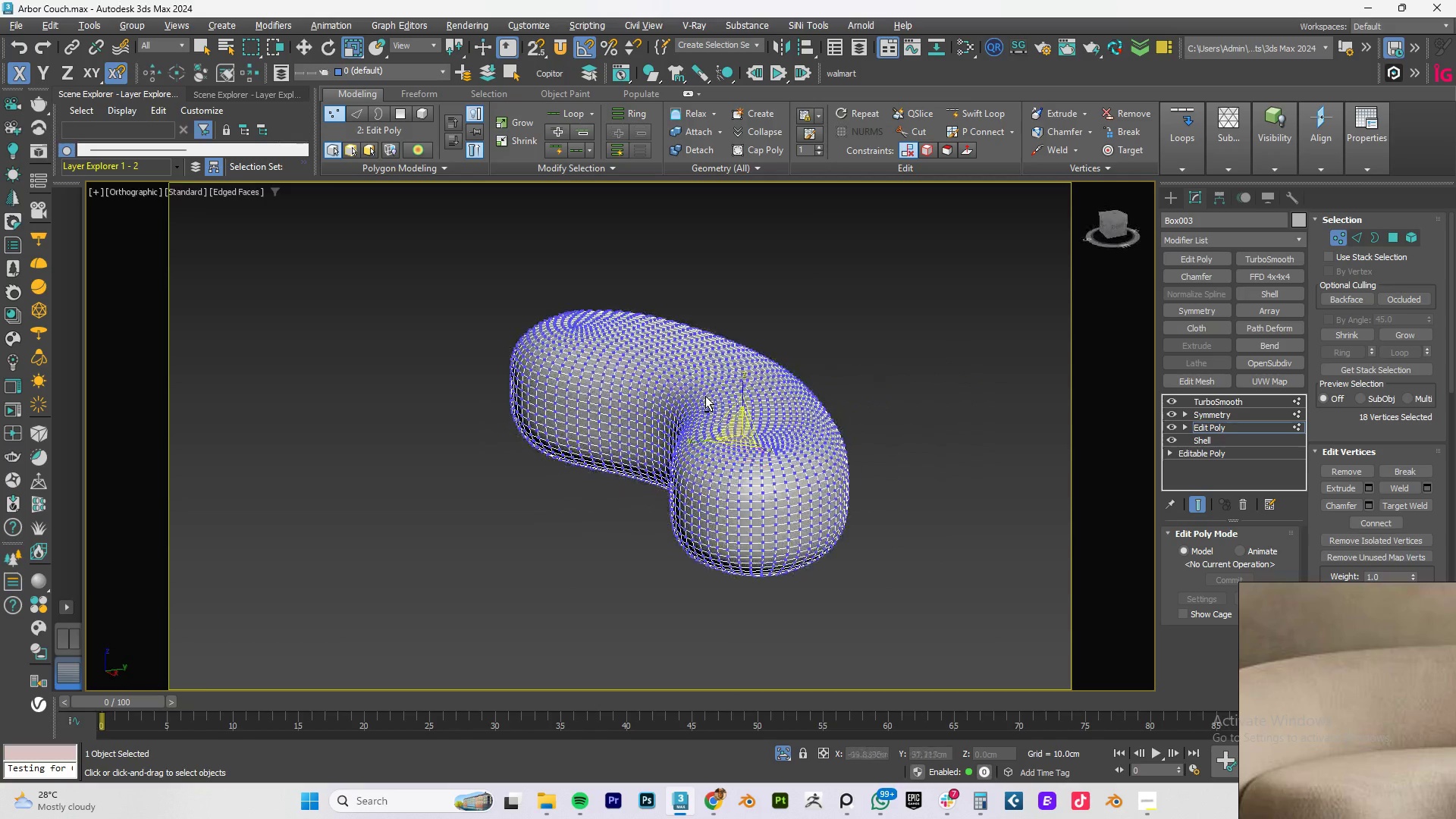 
hold_key(key=AltLeft, duration=1.51)
 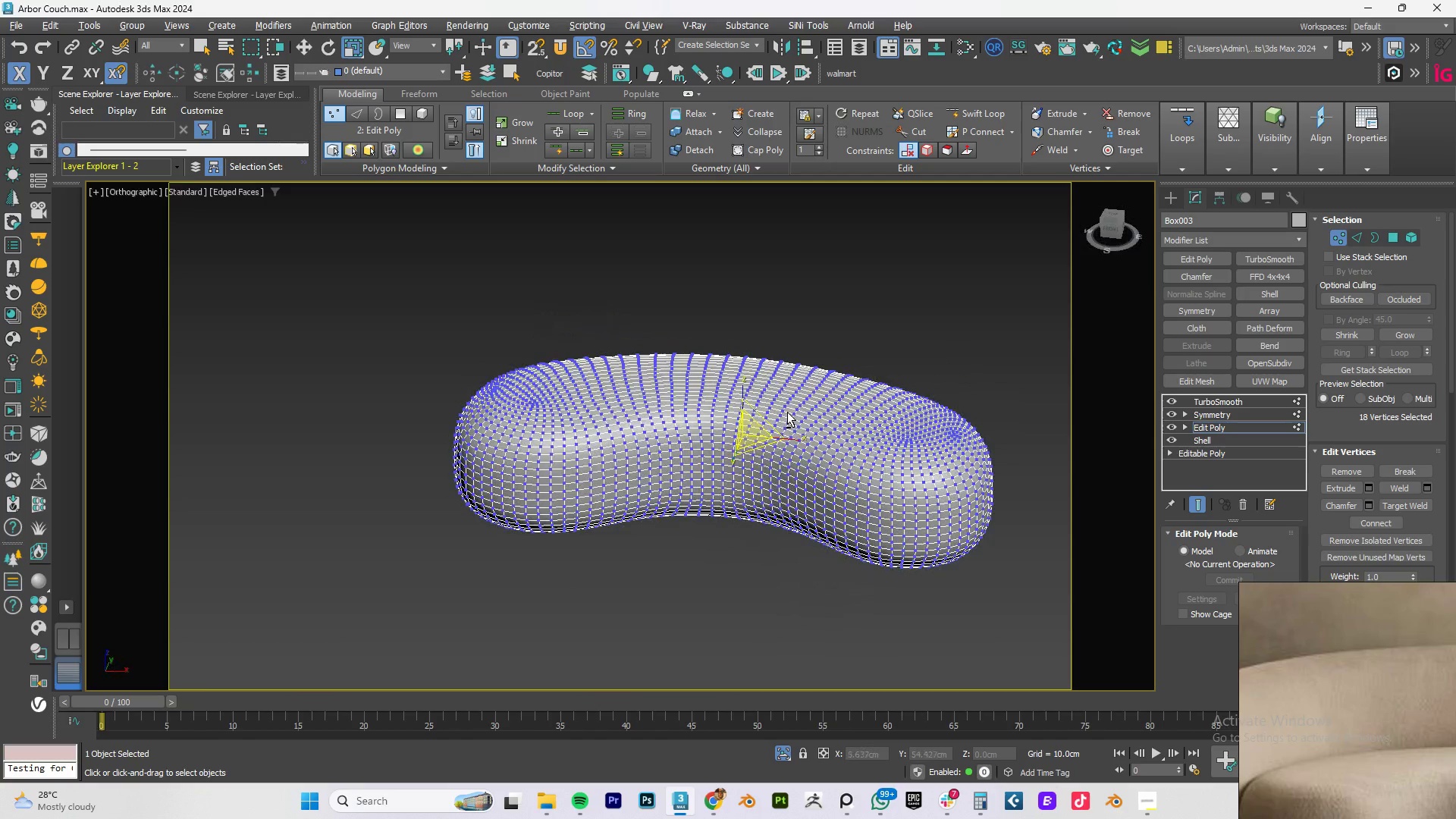 
hold_key(key=AltLeft, duration=0.75)
 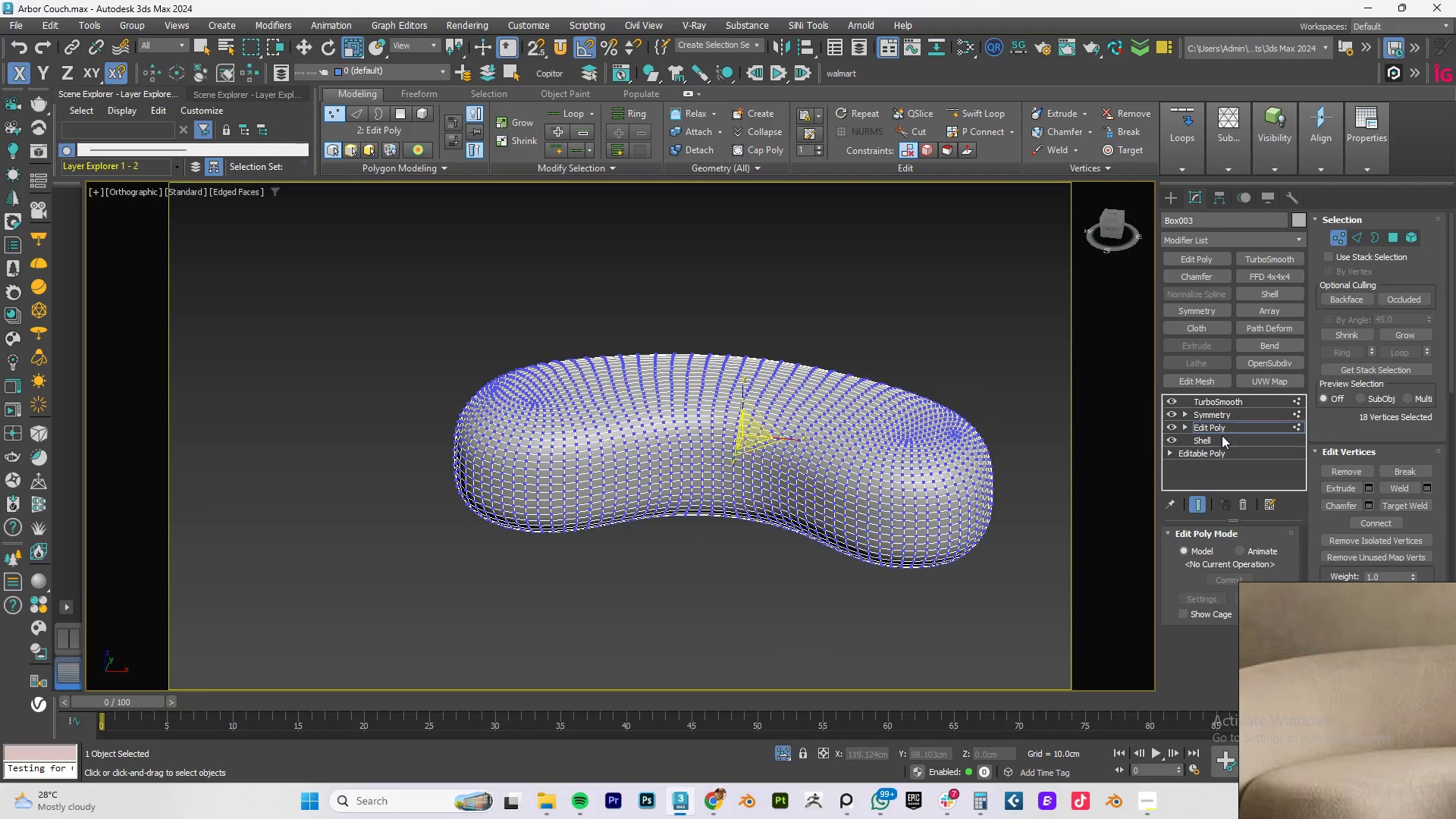 
left_click([1223, 430])
 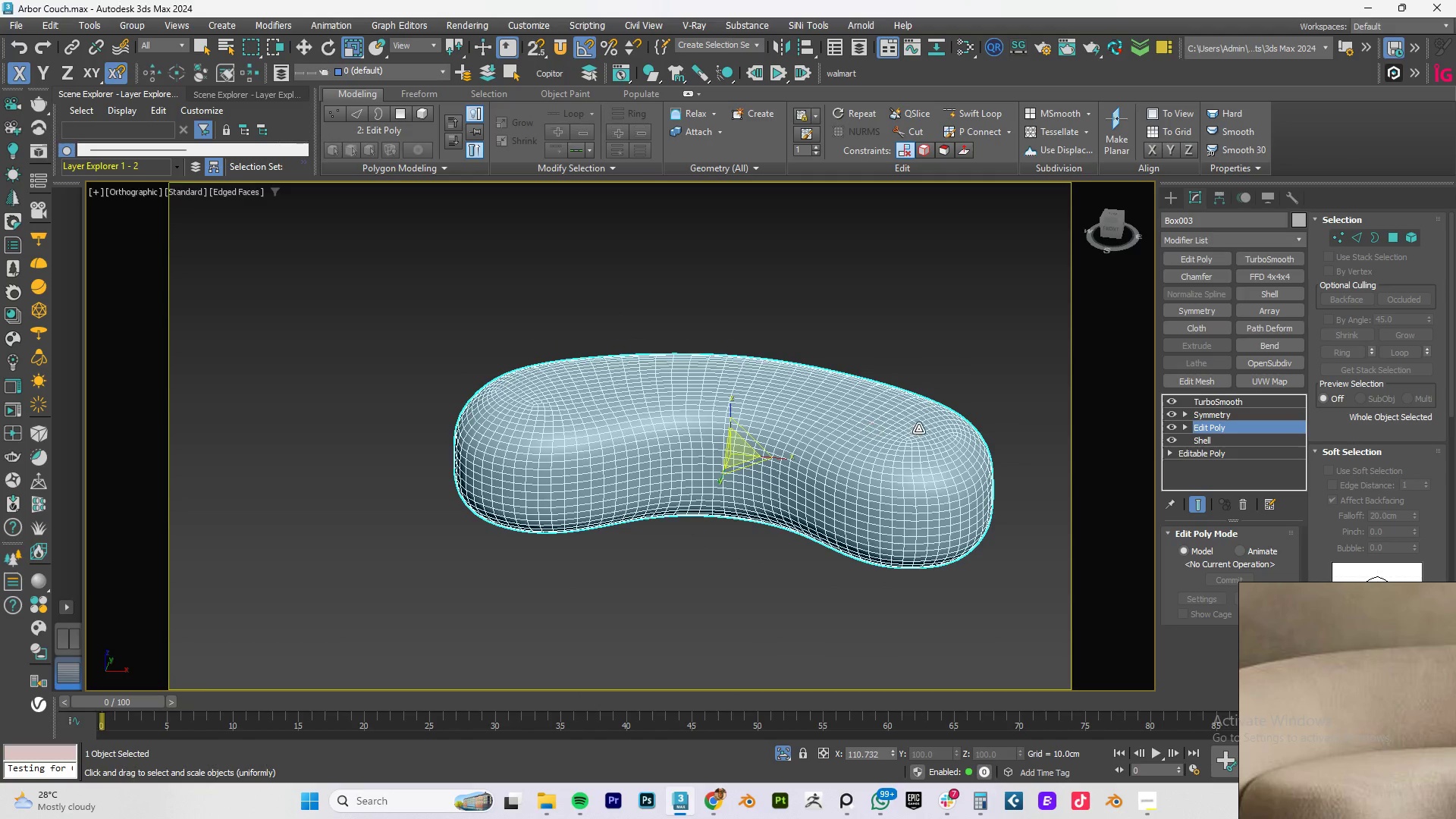 
hold_key(key=AltLeft, duration=1.5)
 